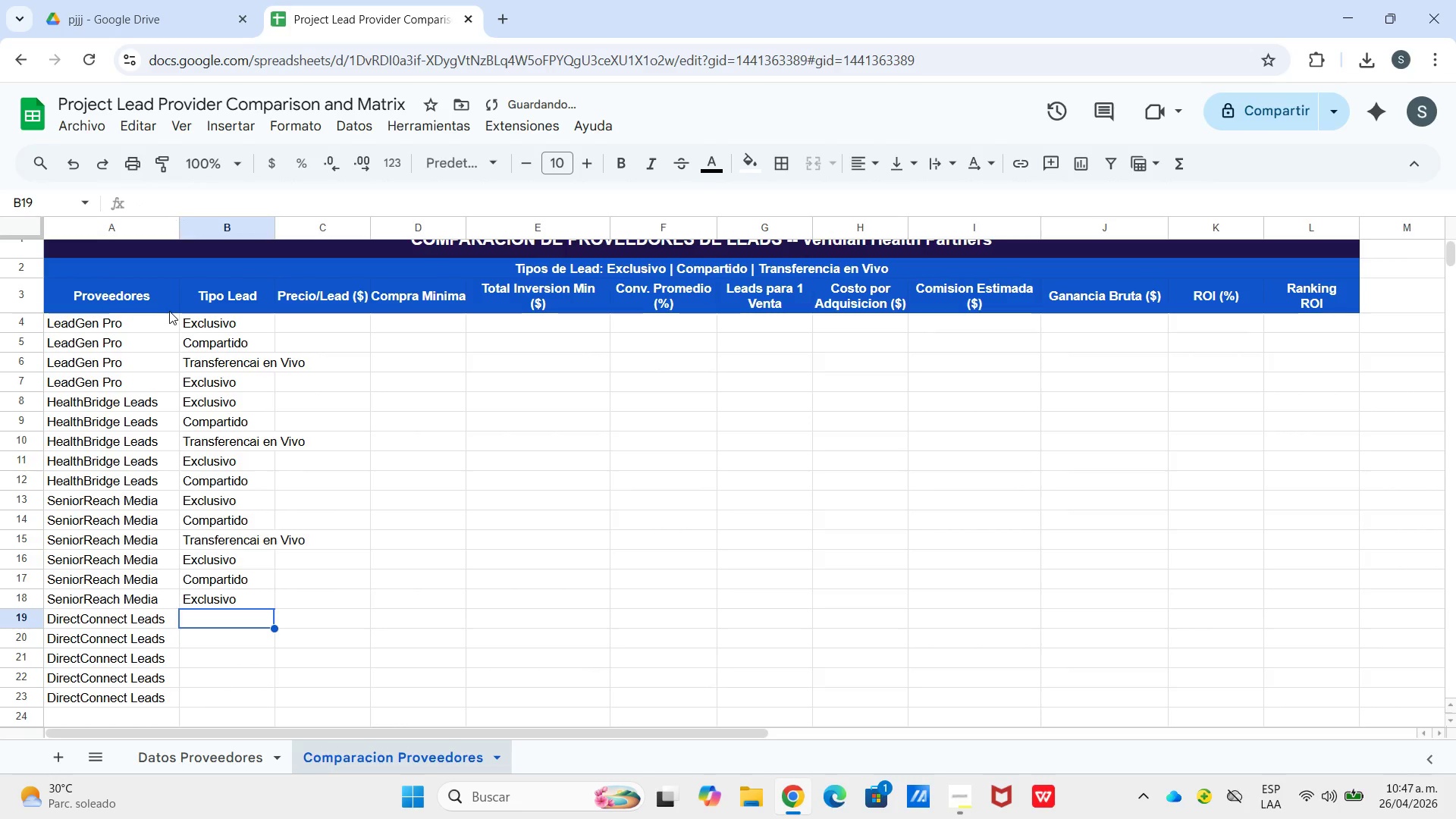 
key(Shift+E)
 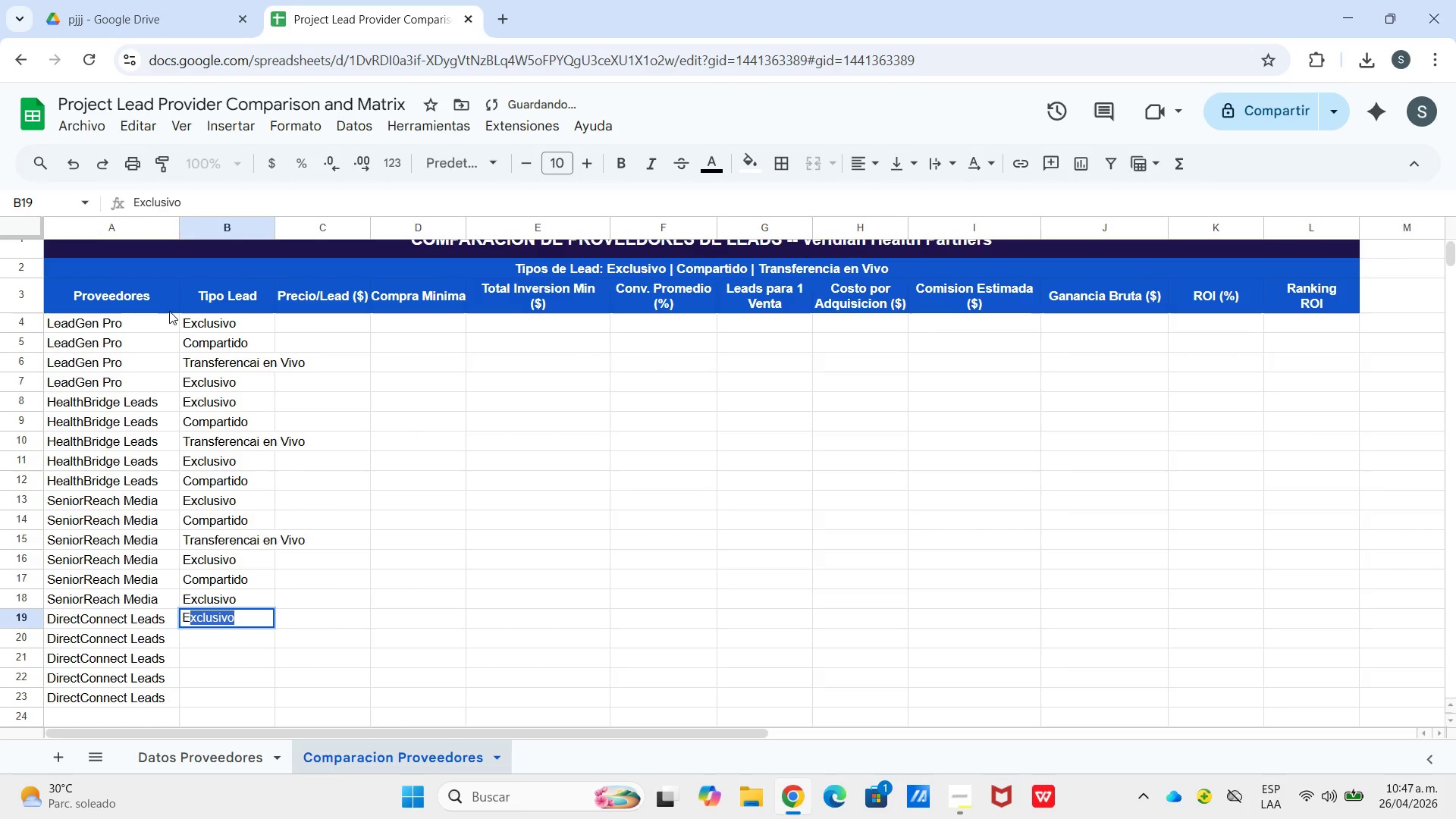 
key(Enter)
 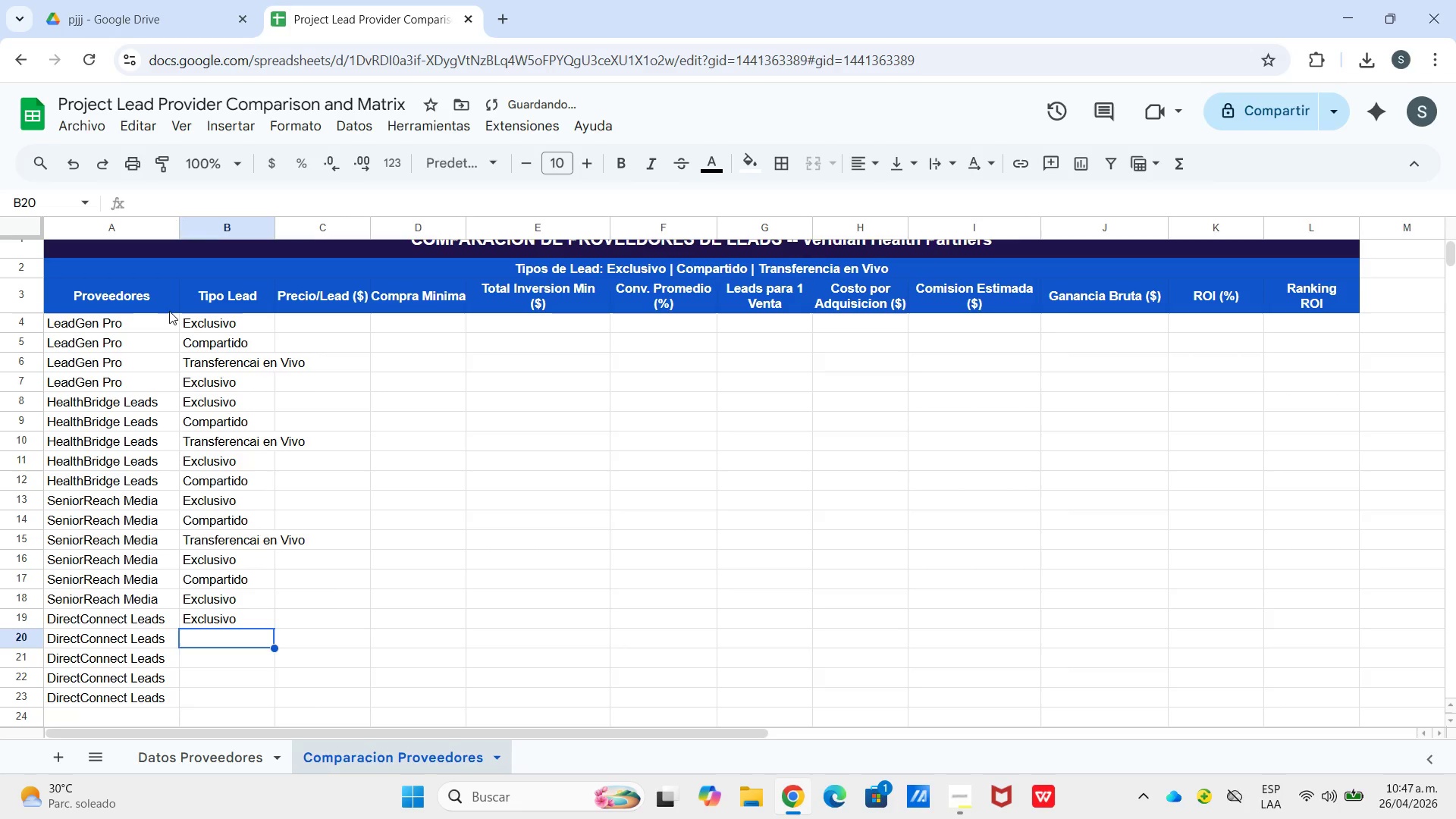 
key(Shift+C)
 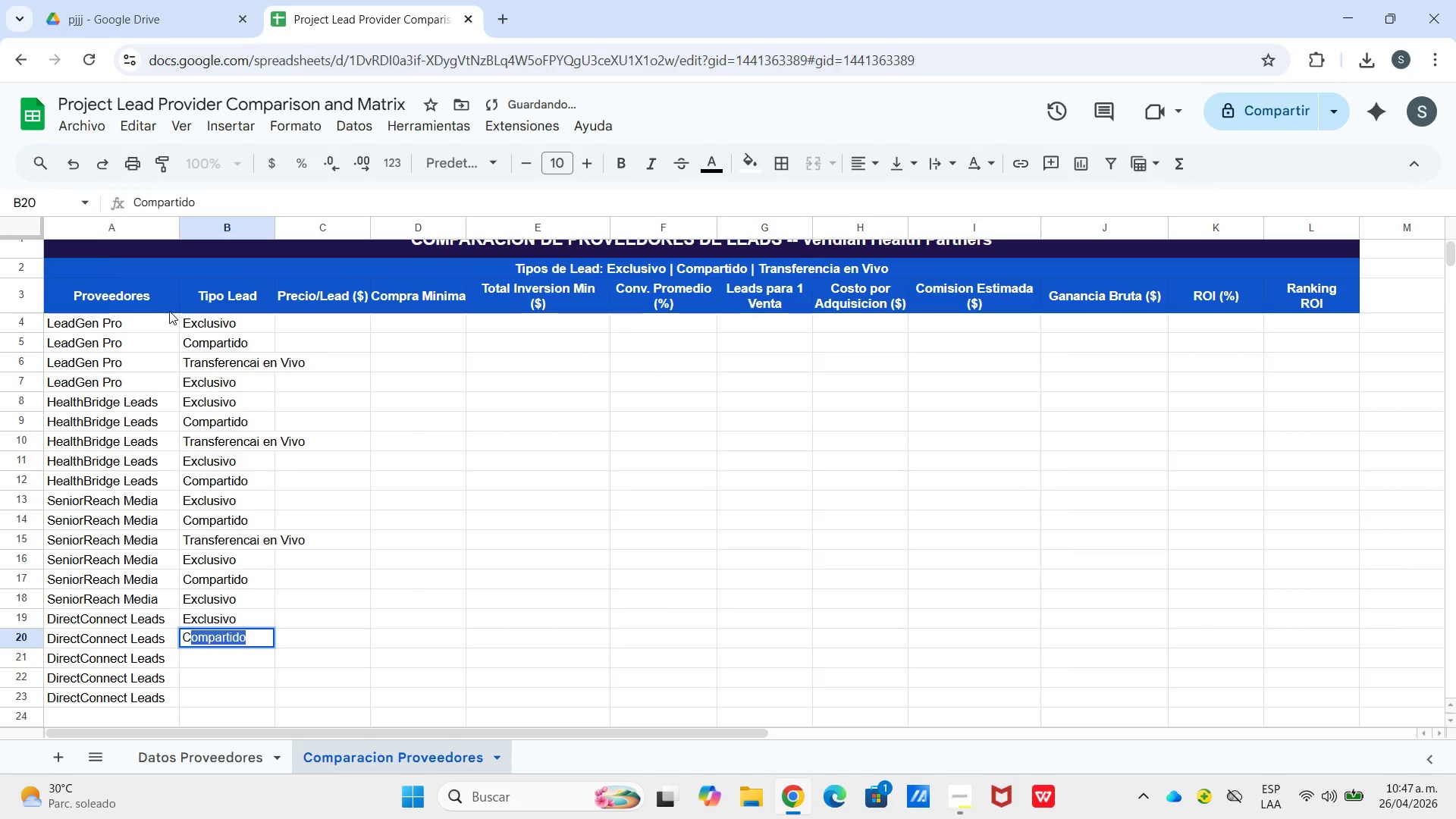 
key(Enter)
 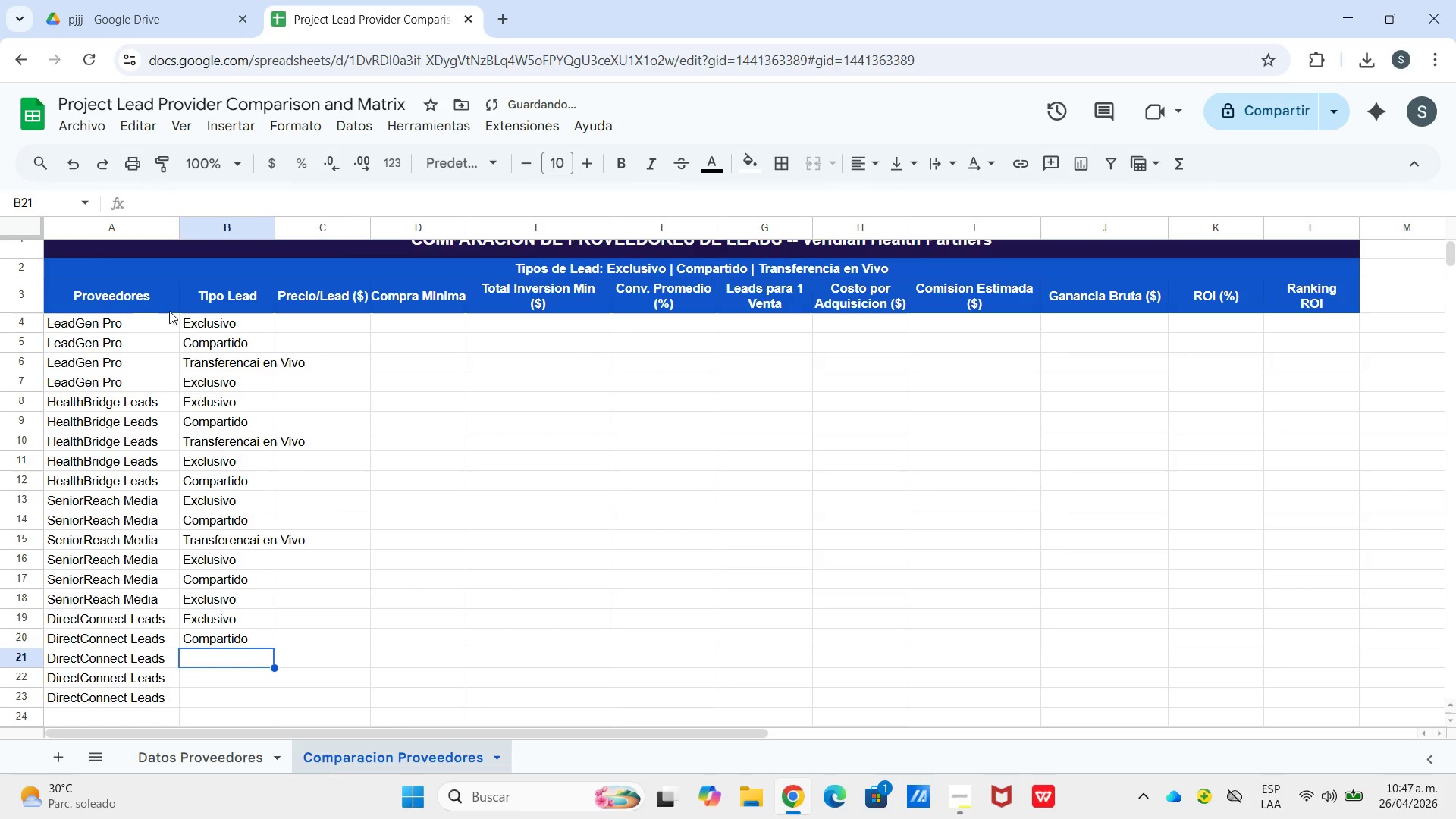 
type(Tr)
 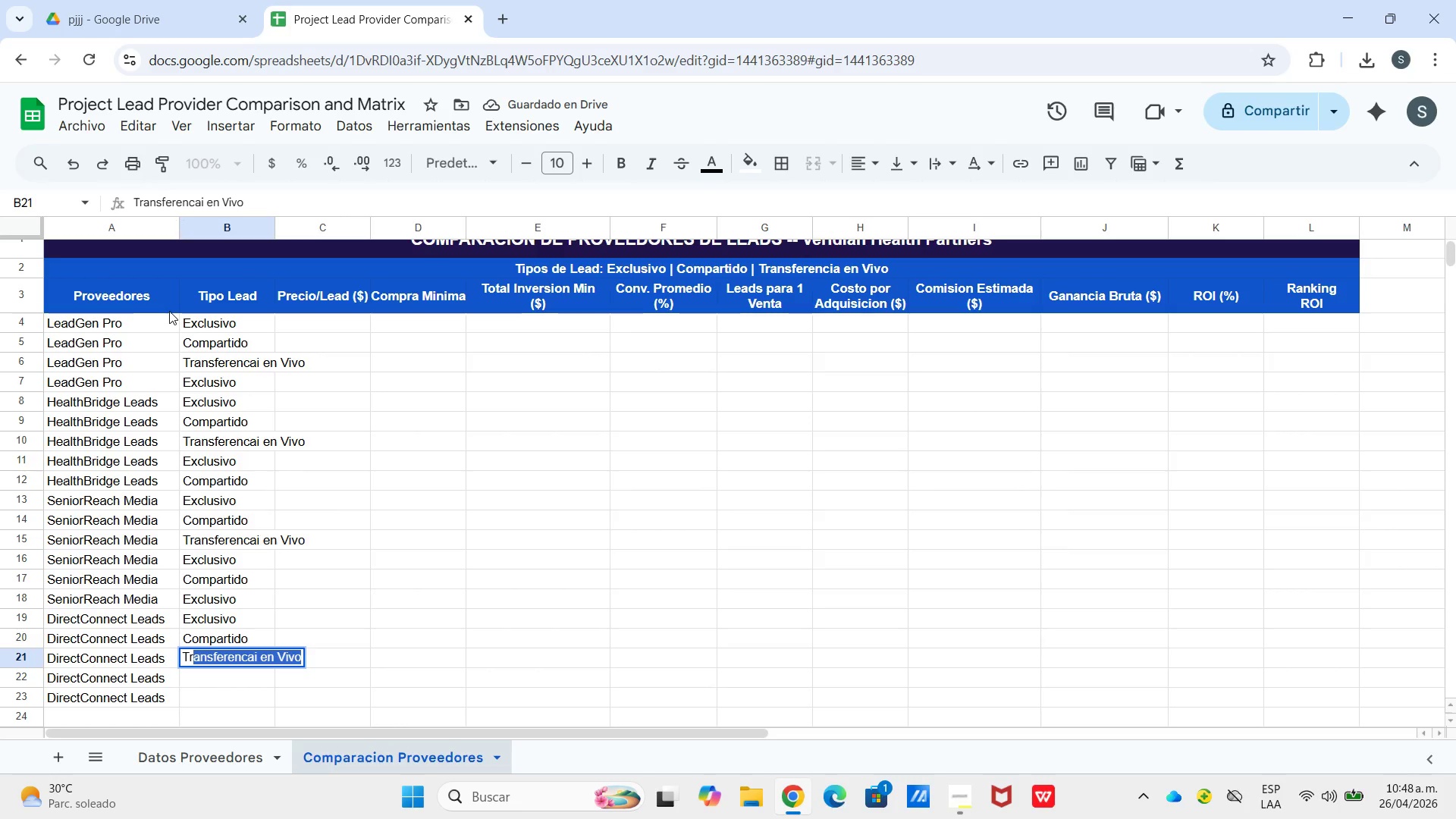 
key(Enter)
 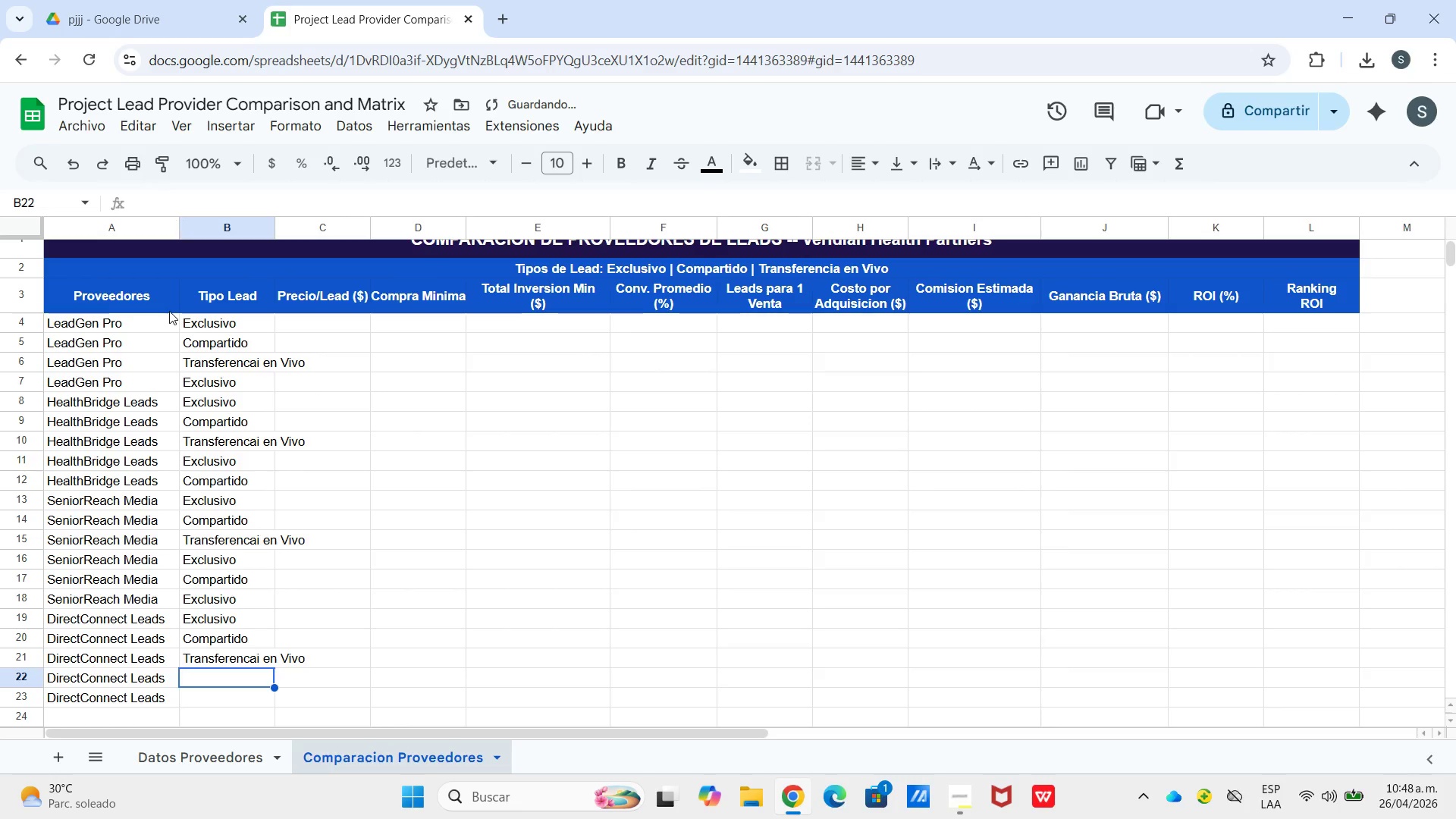 
key(Shift+E)
 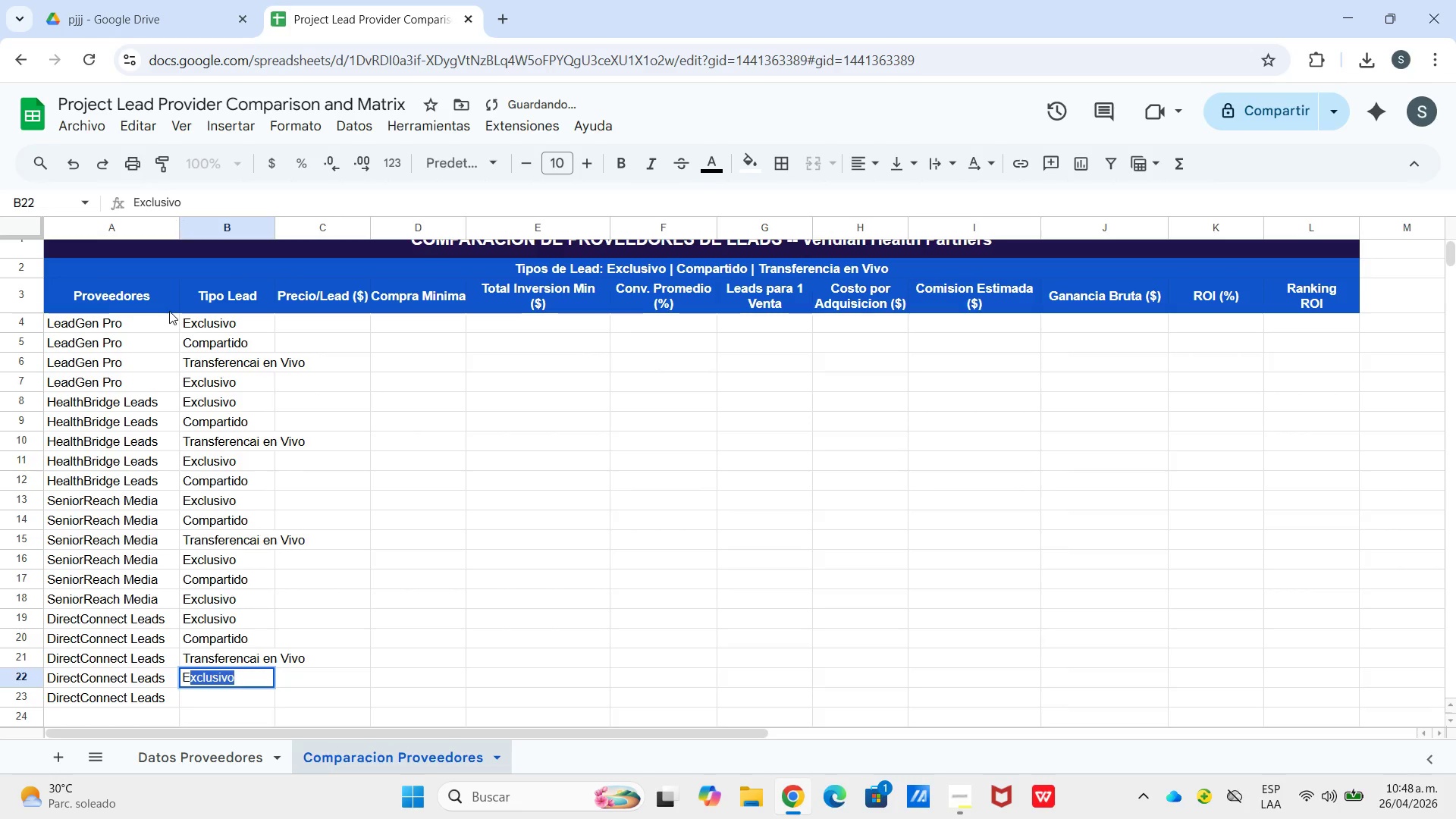 
key(Enter)
 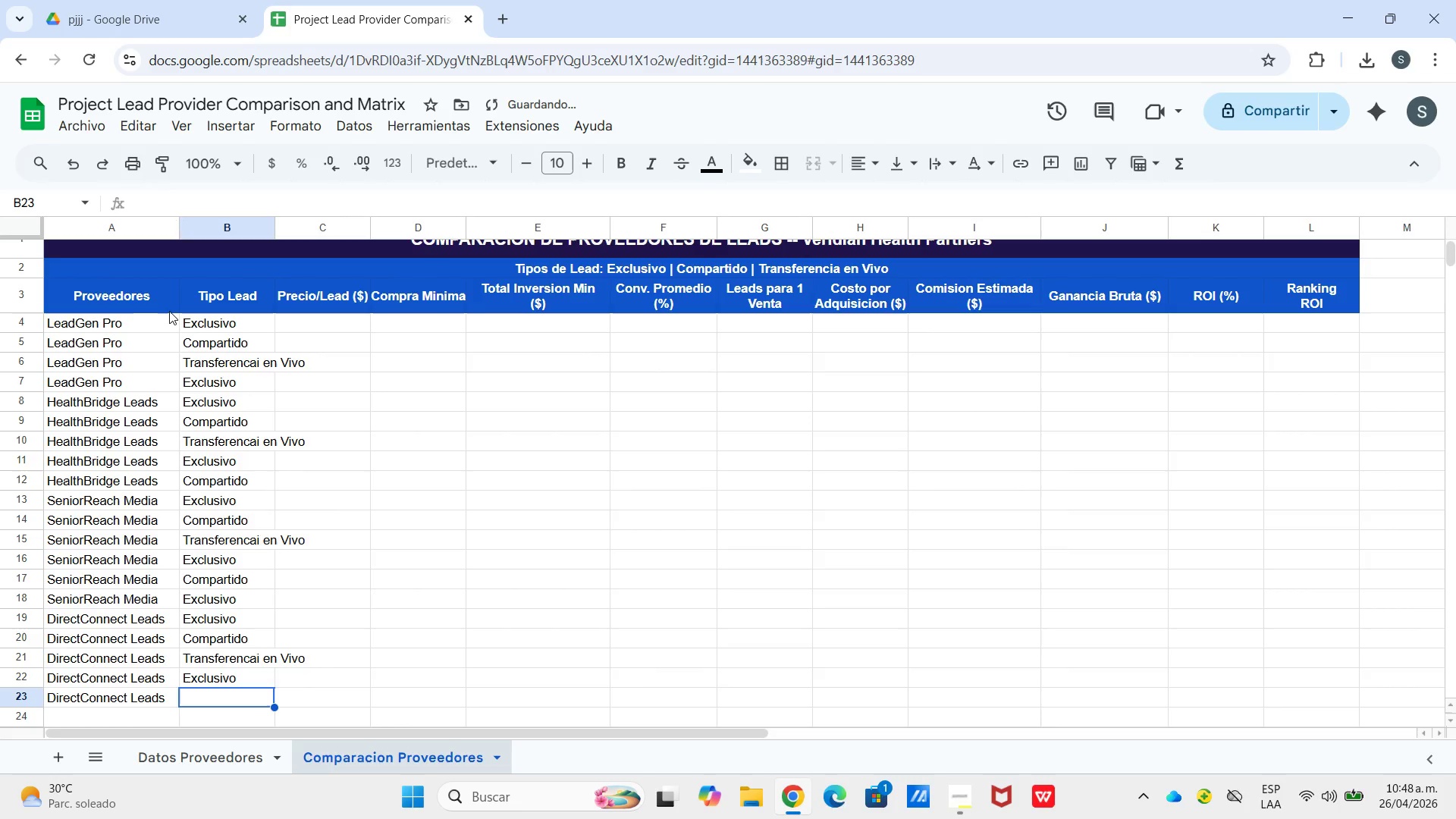 
key(Shift+C)
 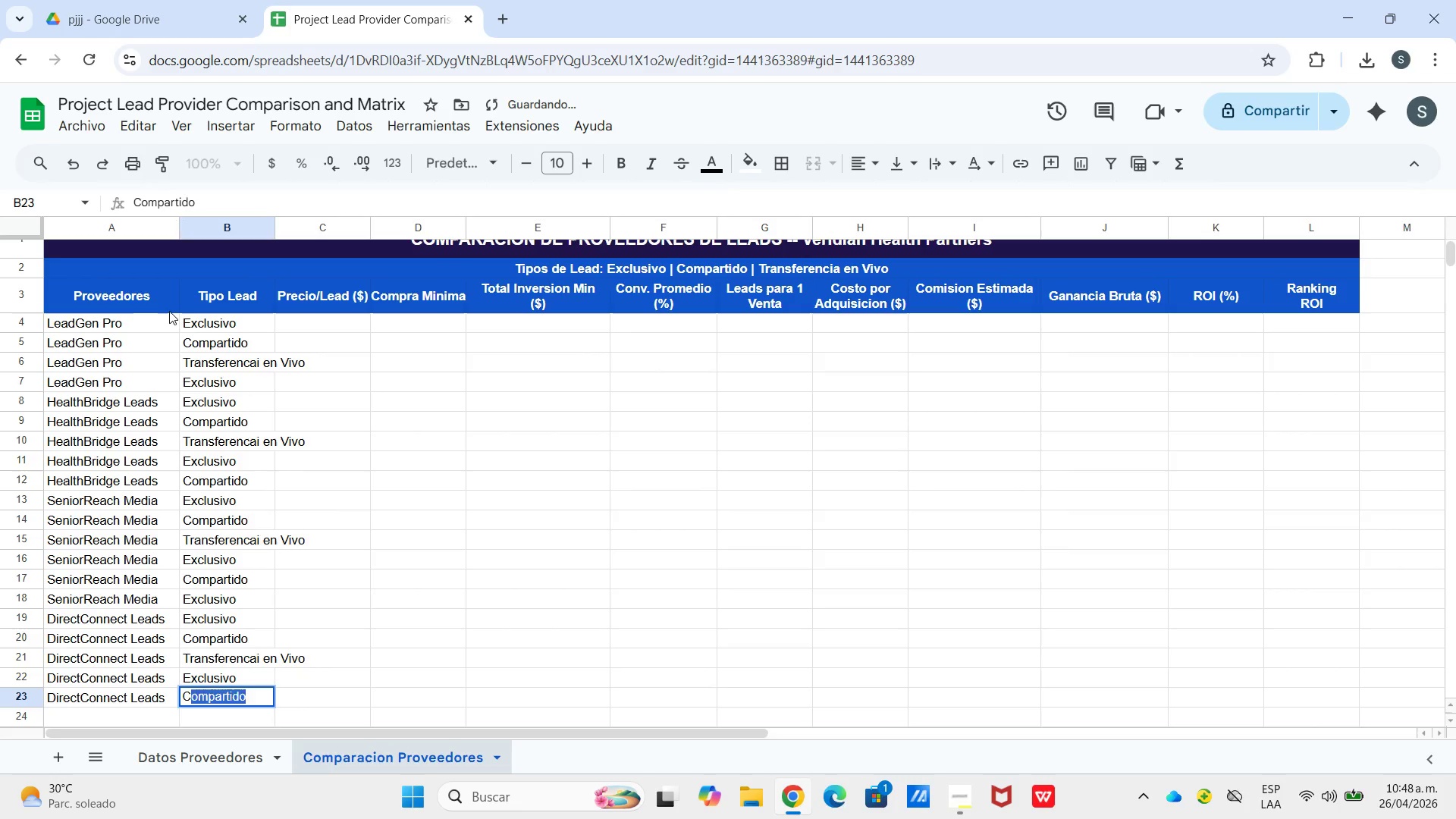 
key(Enter)
 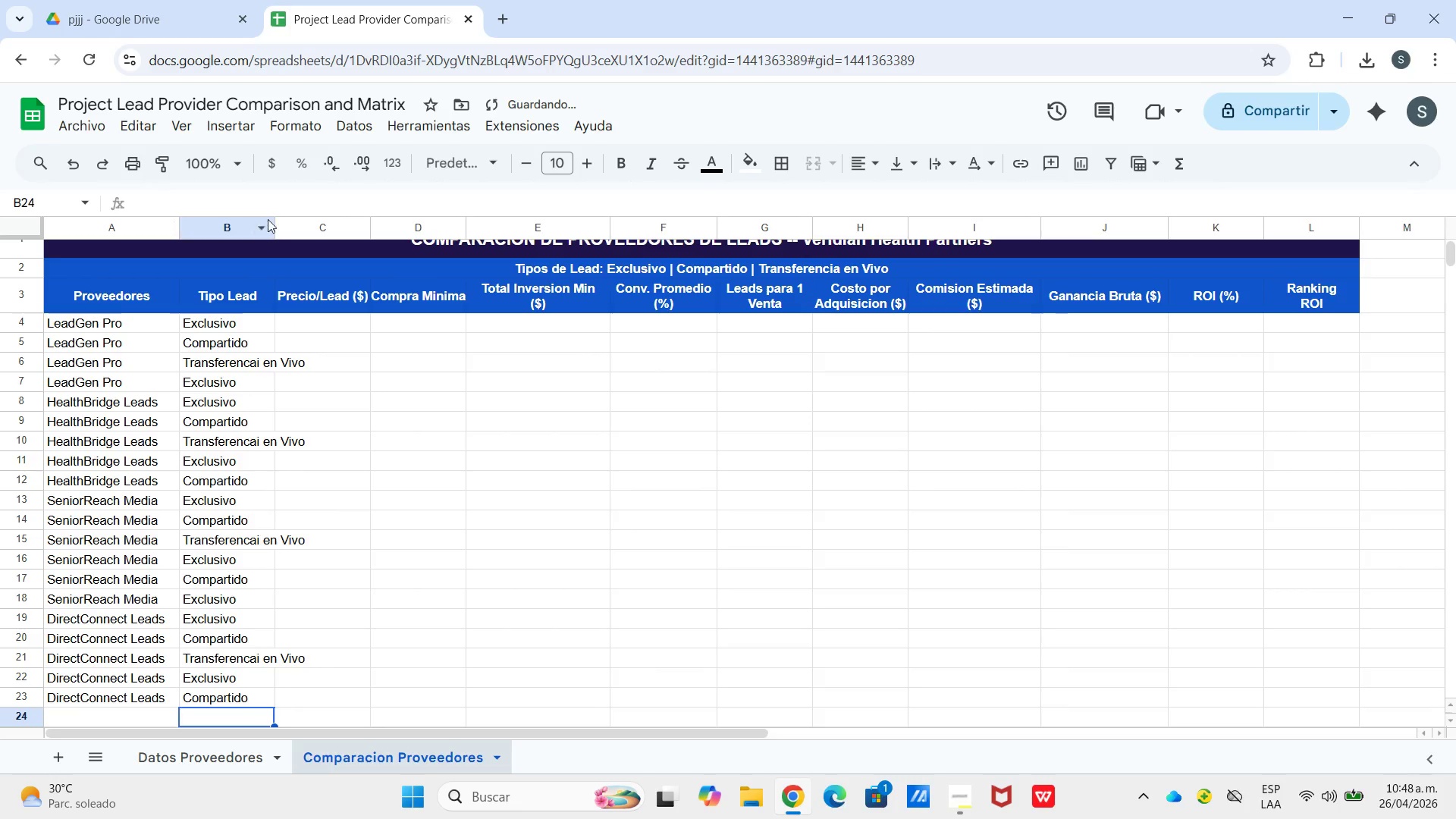 
left_click_drag(start_coordinate=[273, 219], to_coordinate=[277, 217])
 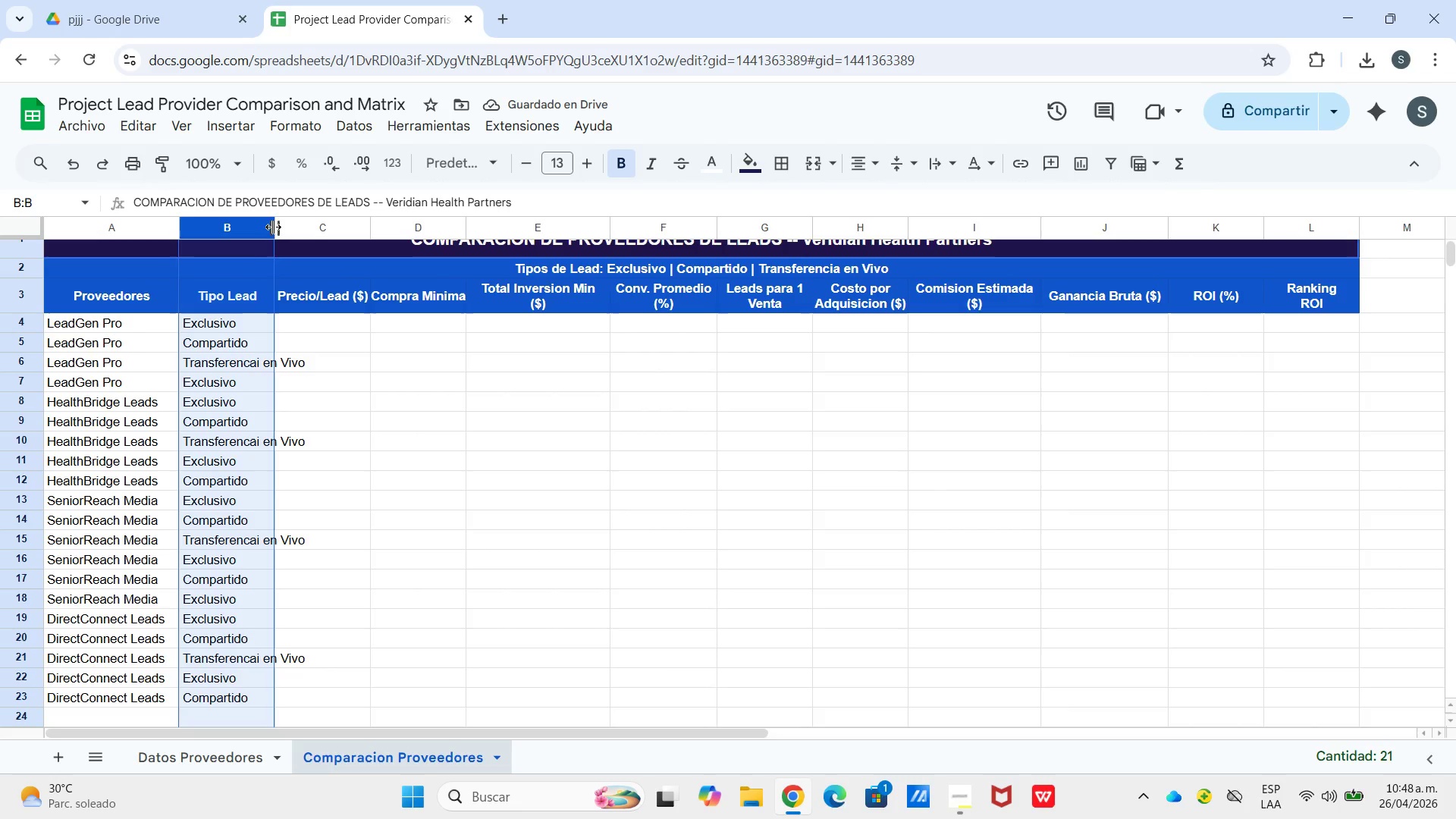 
left_click_drag(start_coordinate=[273, 227], to_coordinate=[309, 228])
 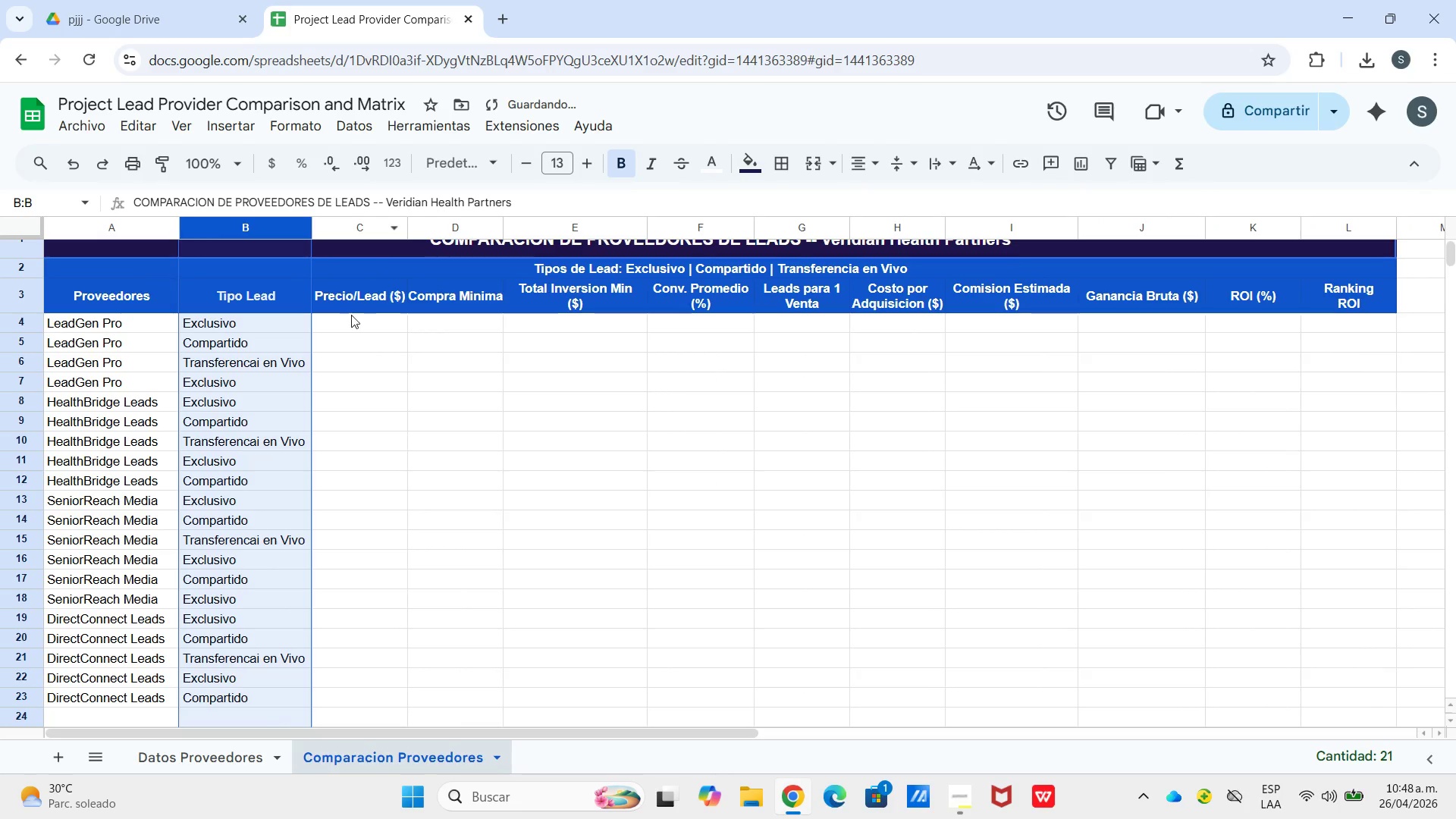 
left_click([350, 316])
 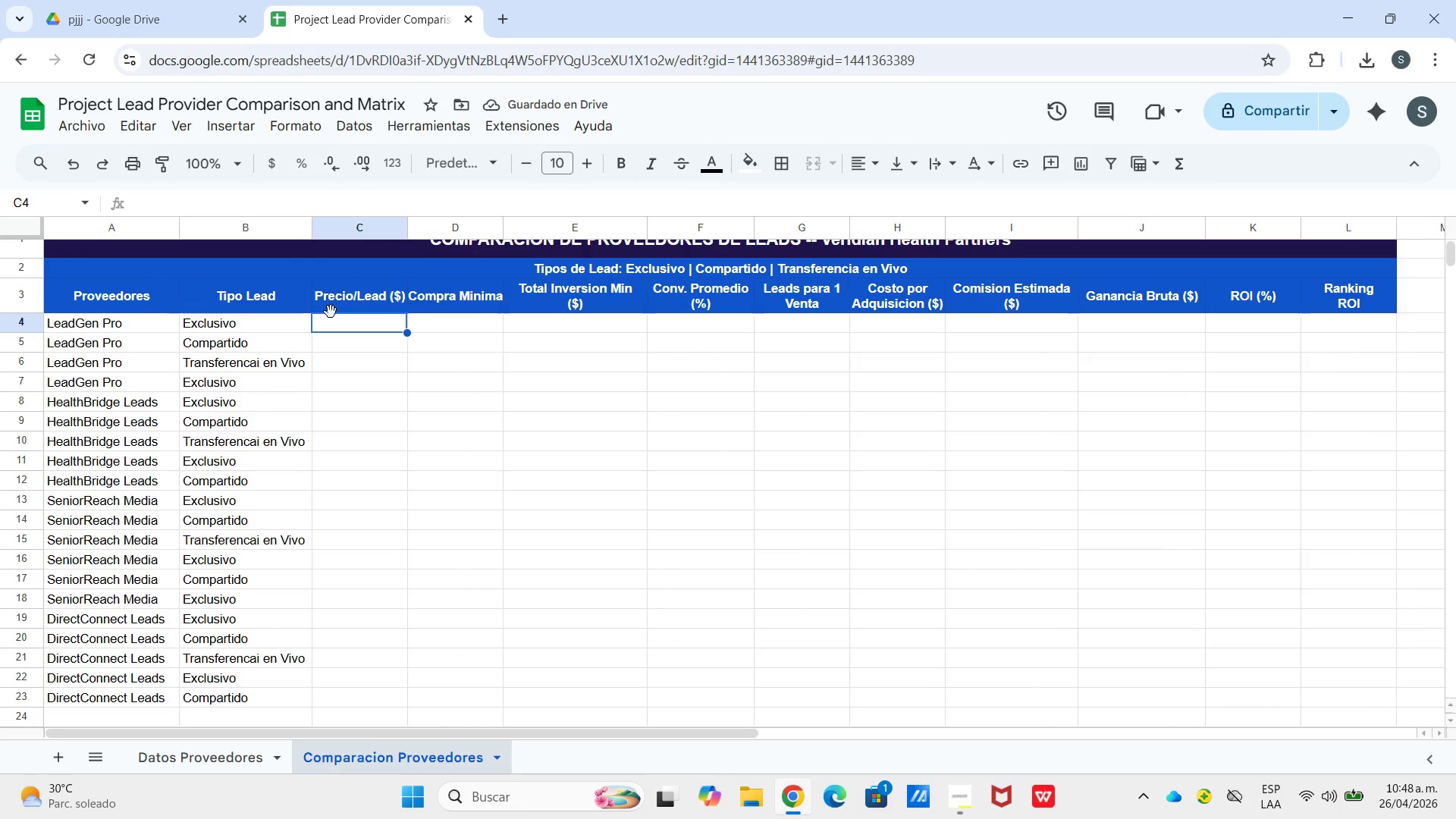 
key(Numpad8)
 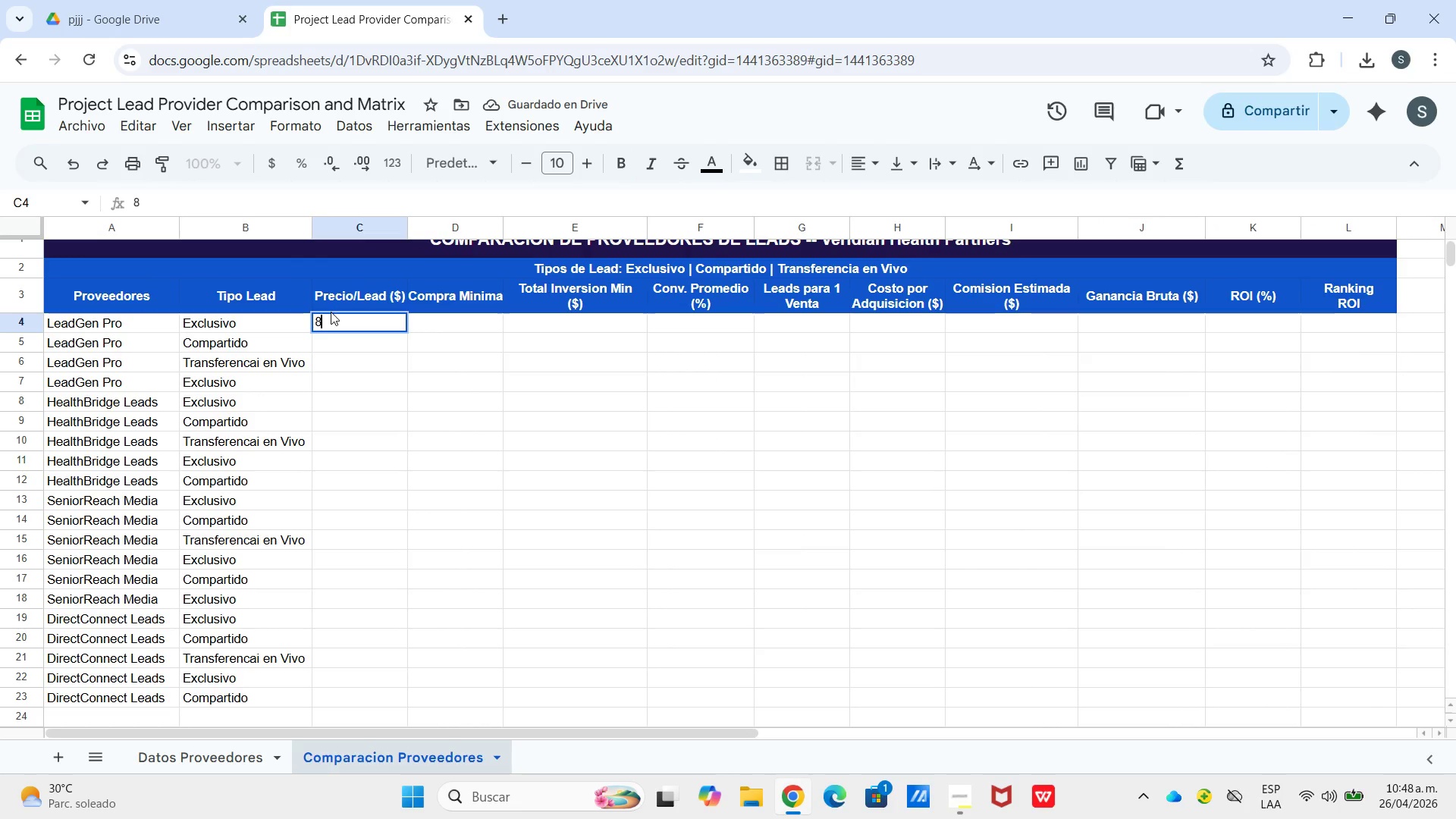 
key(Numpad5)
 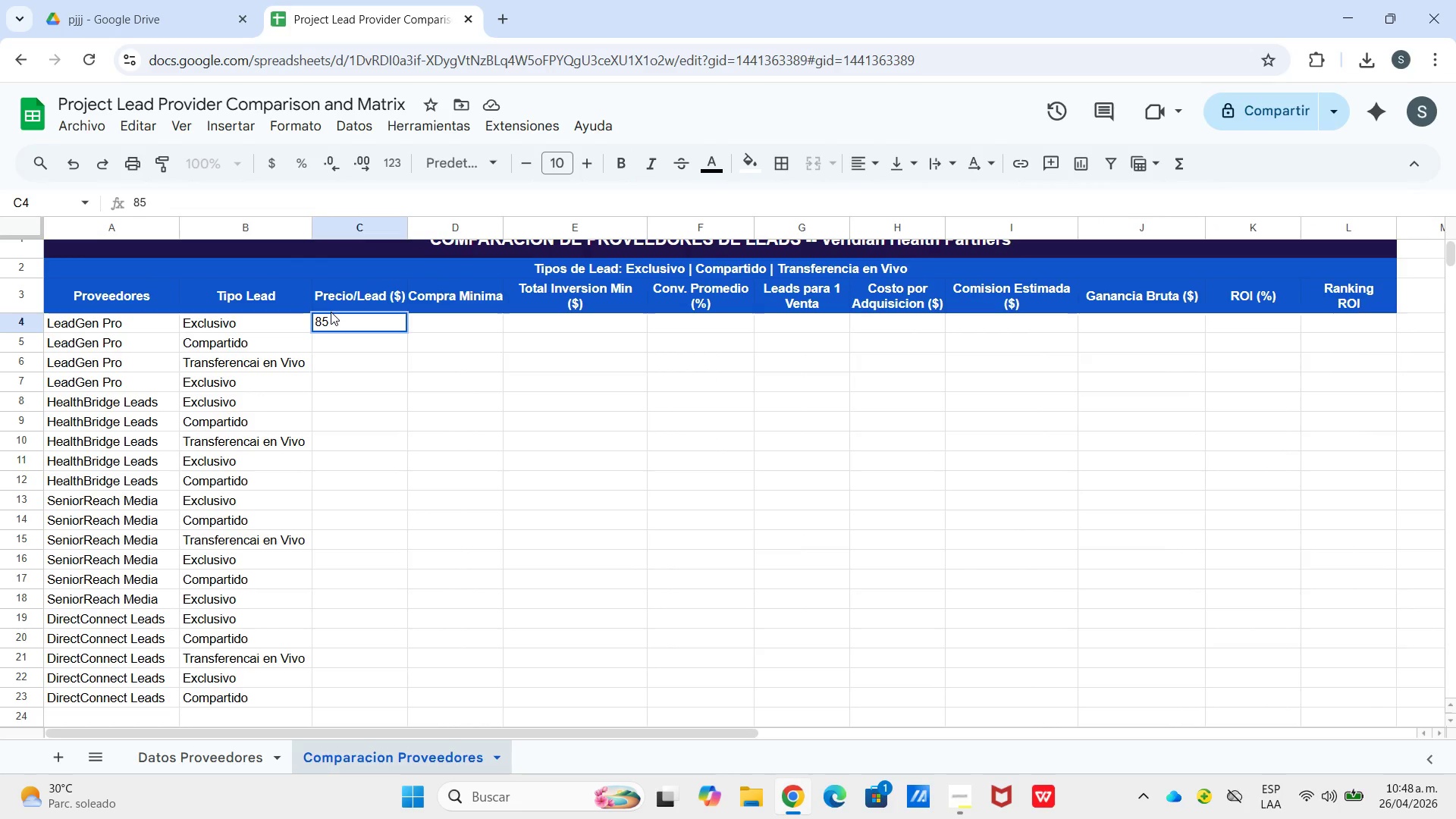 
key(Enter)
 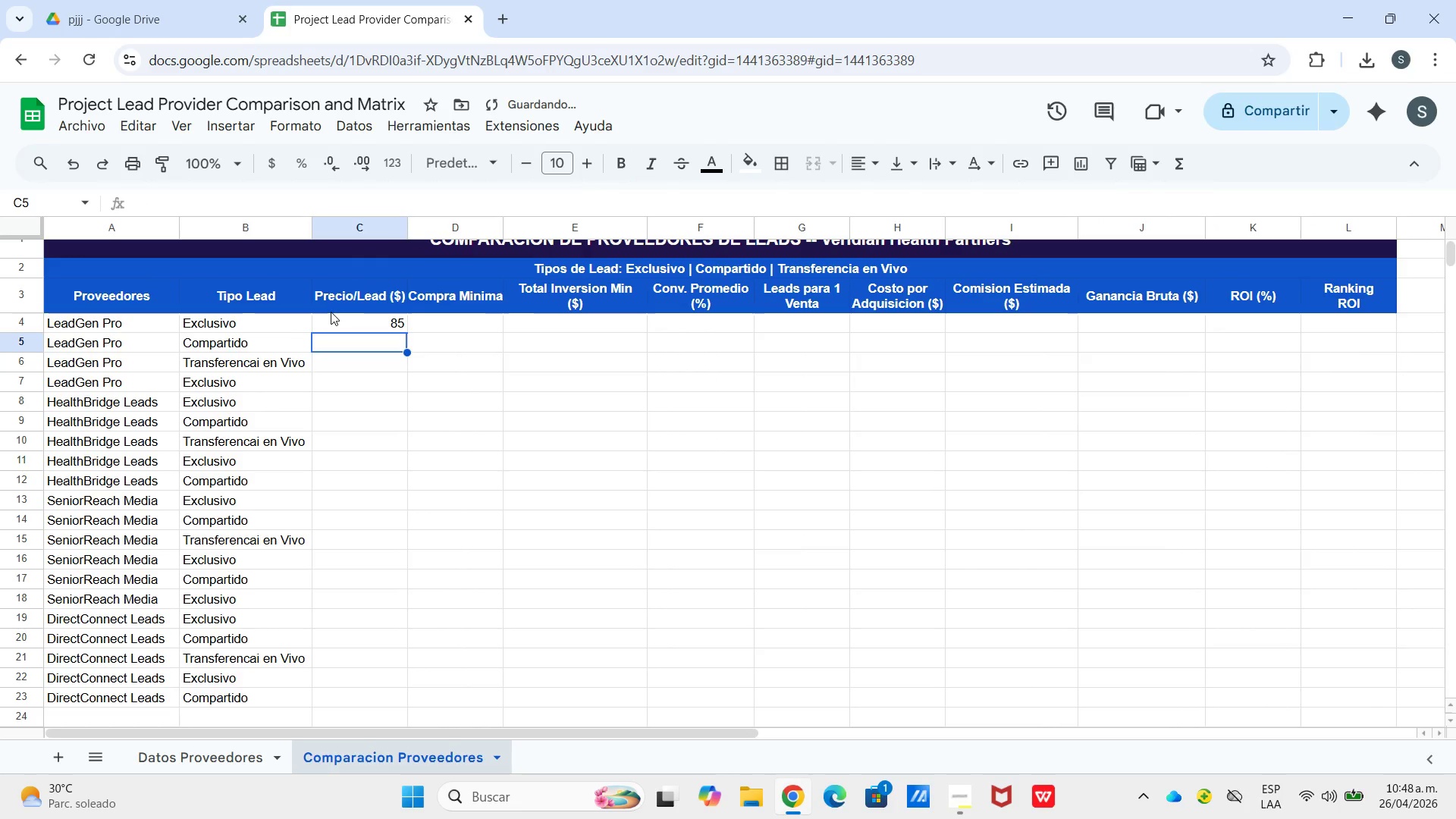 
key(Numpad3)
 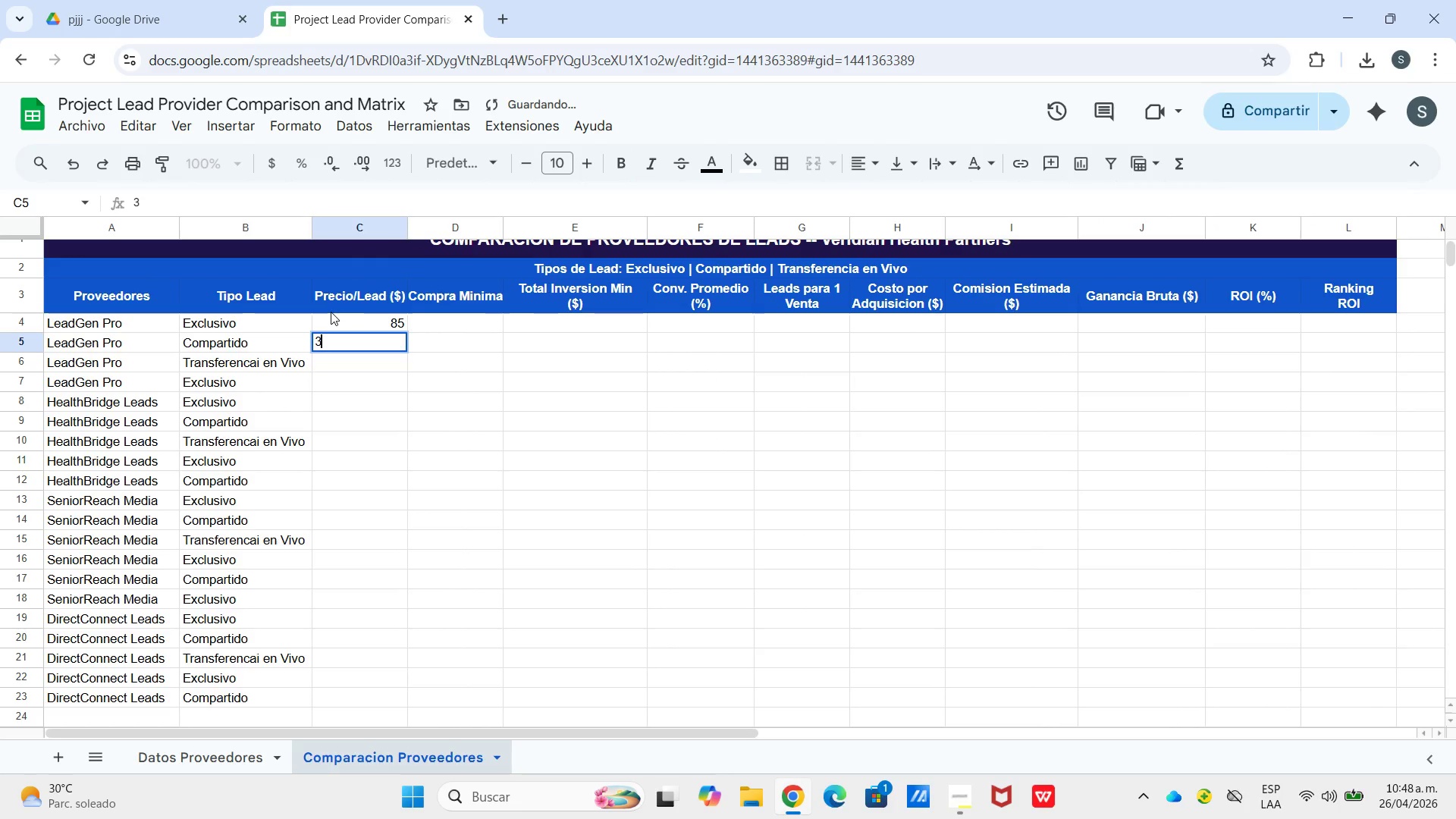 
key(Numpad5)
 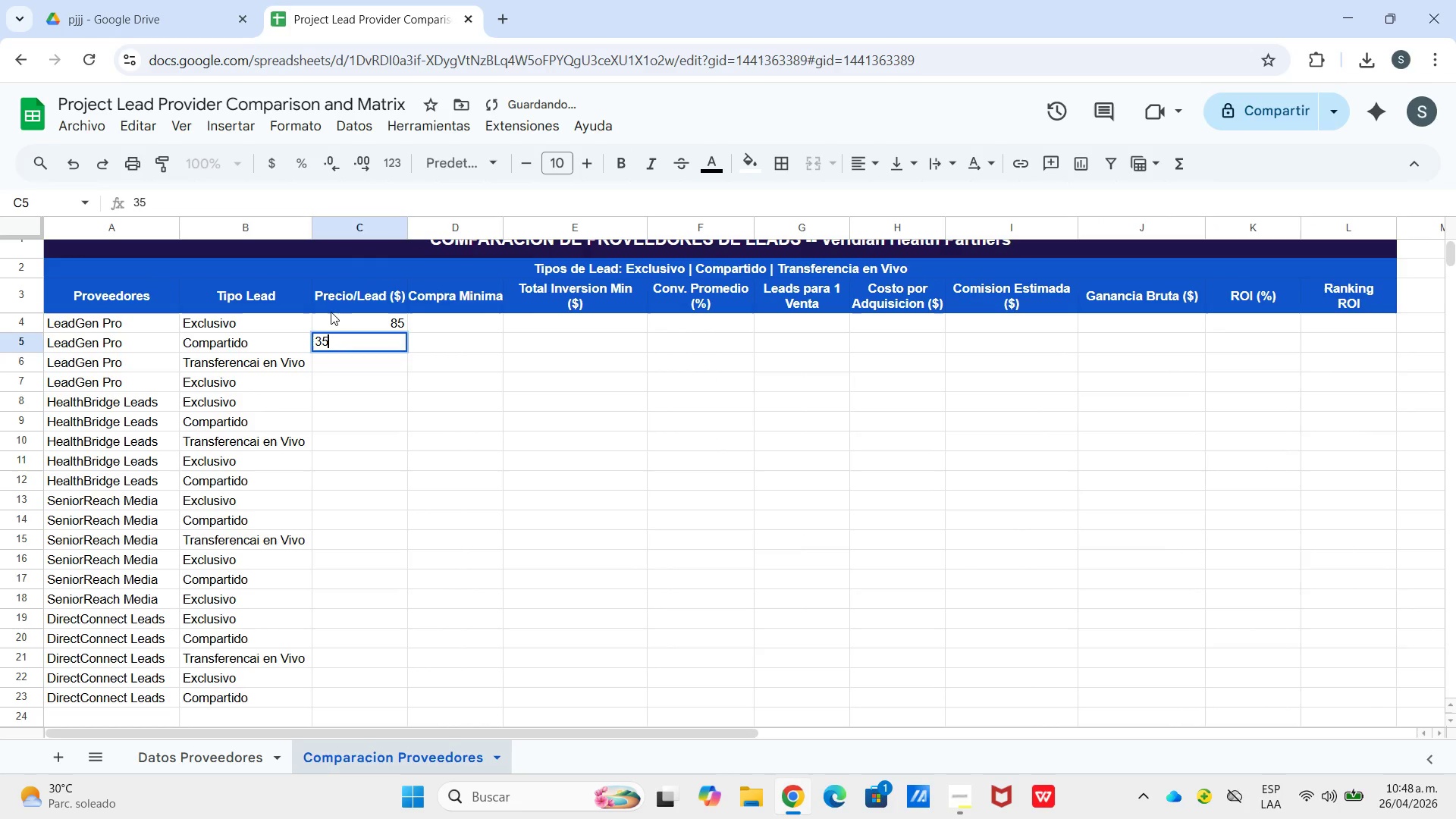 
key(Enter)
 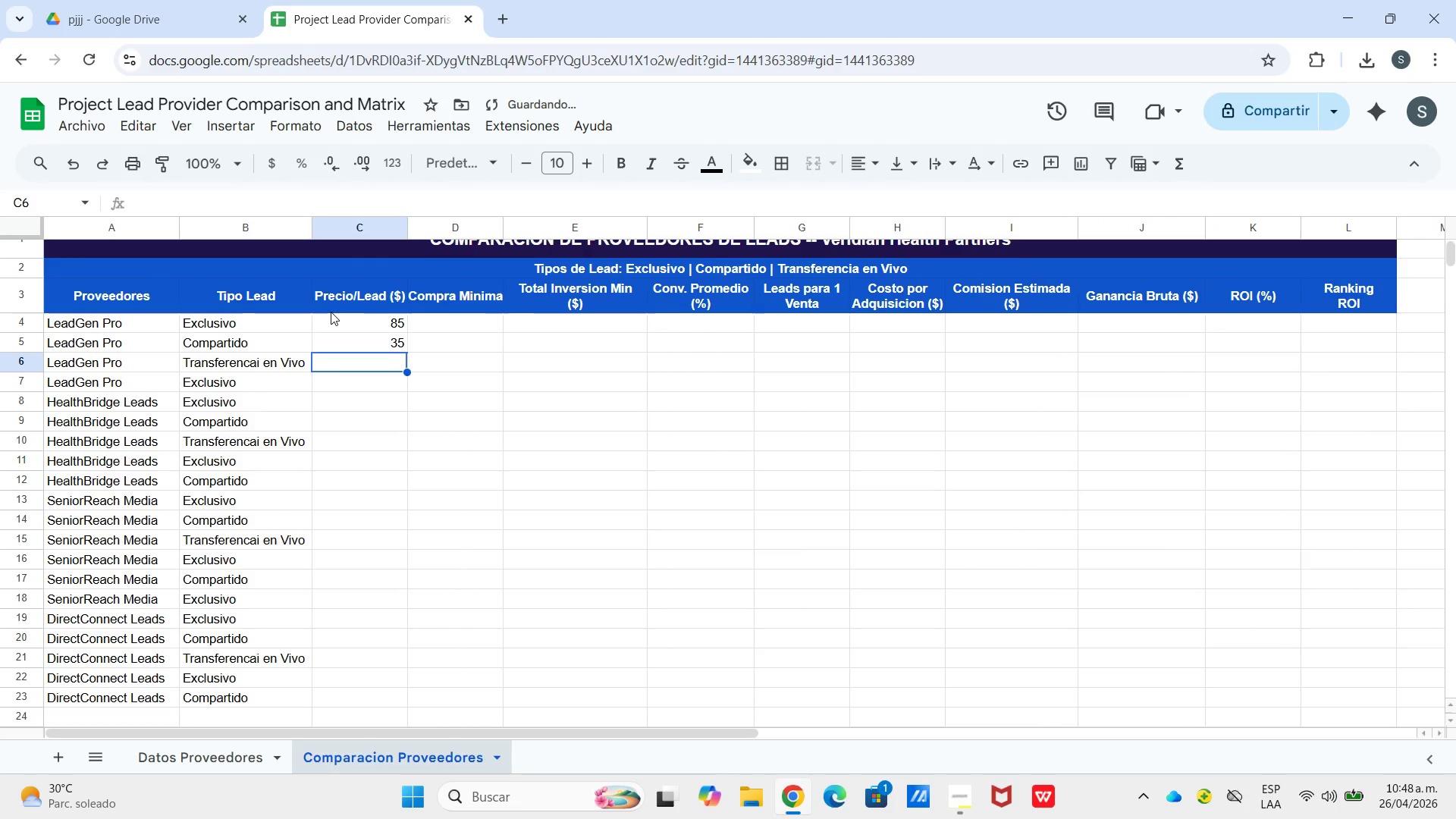 
key(Numpad1)
 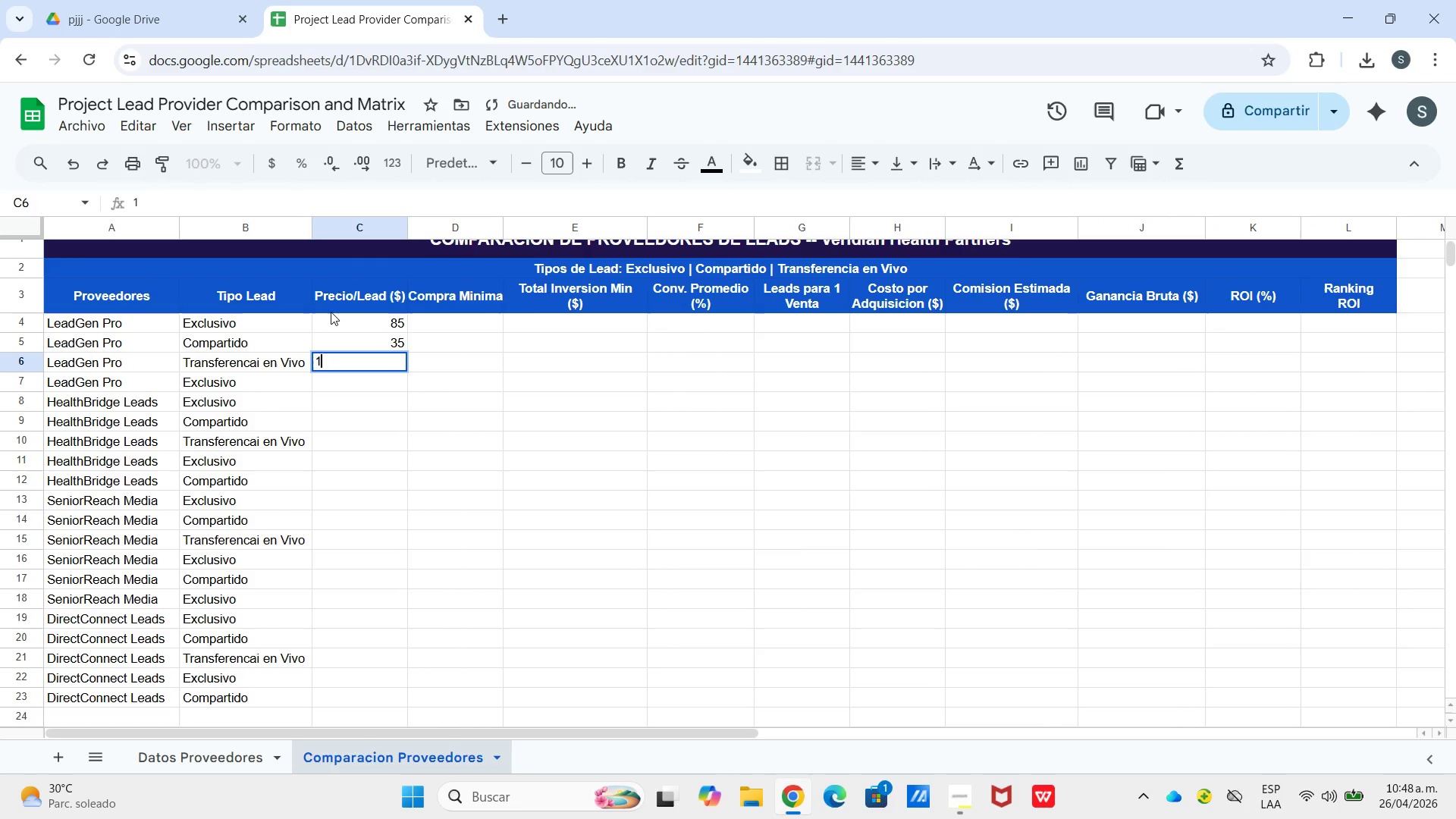 
key(Numpad4)
 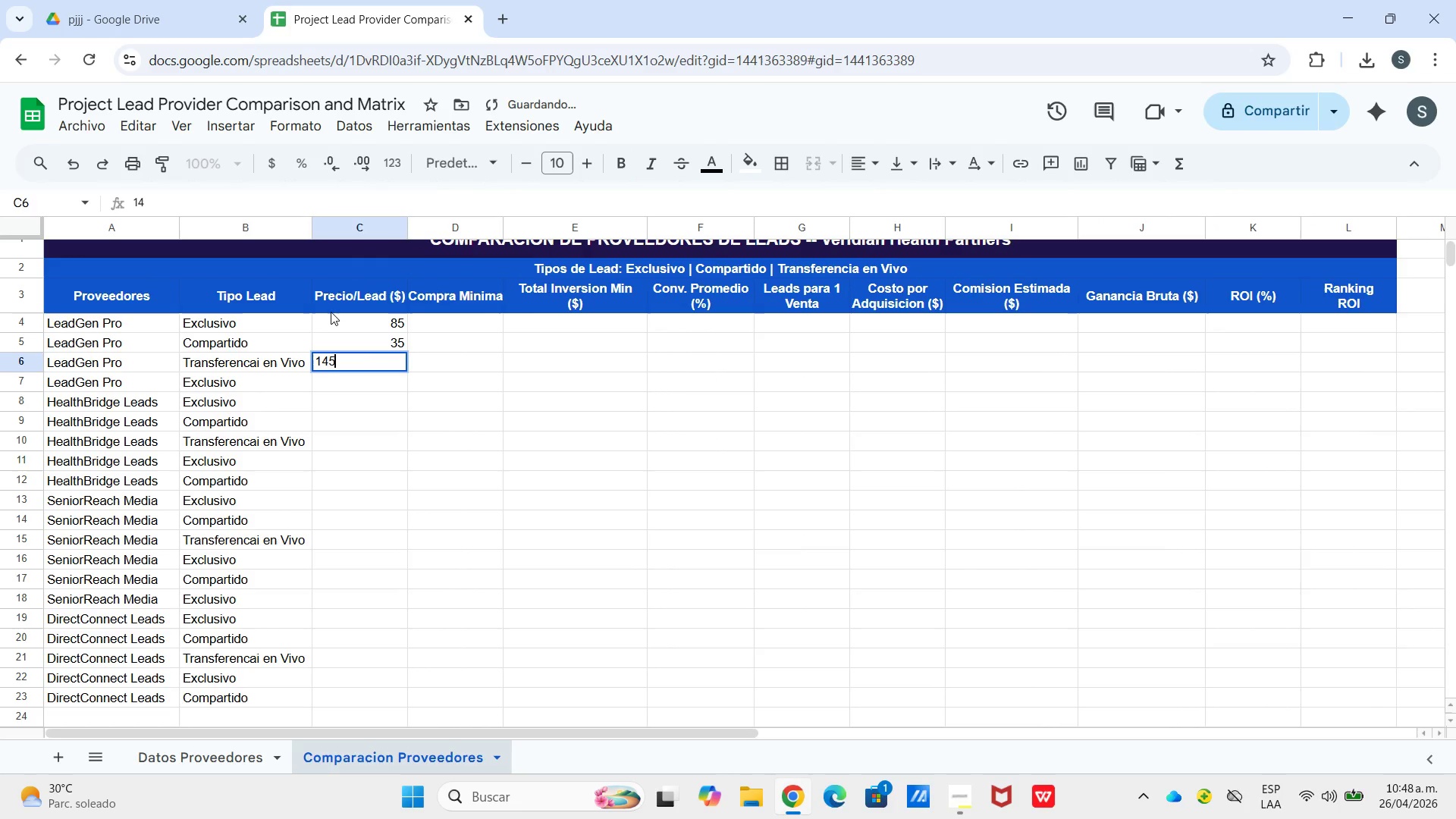 
key(Numpad5)
 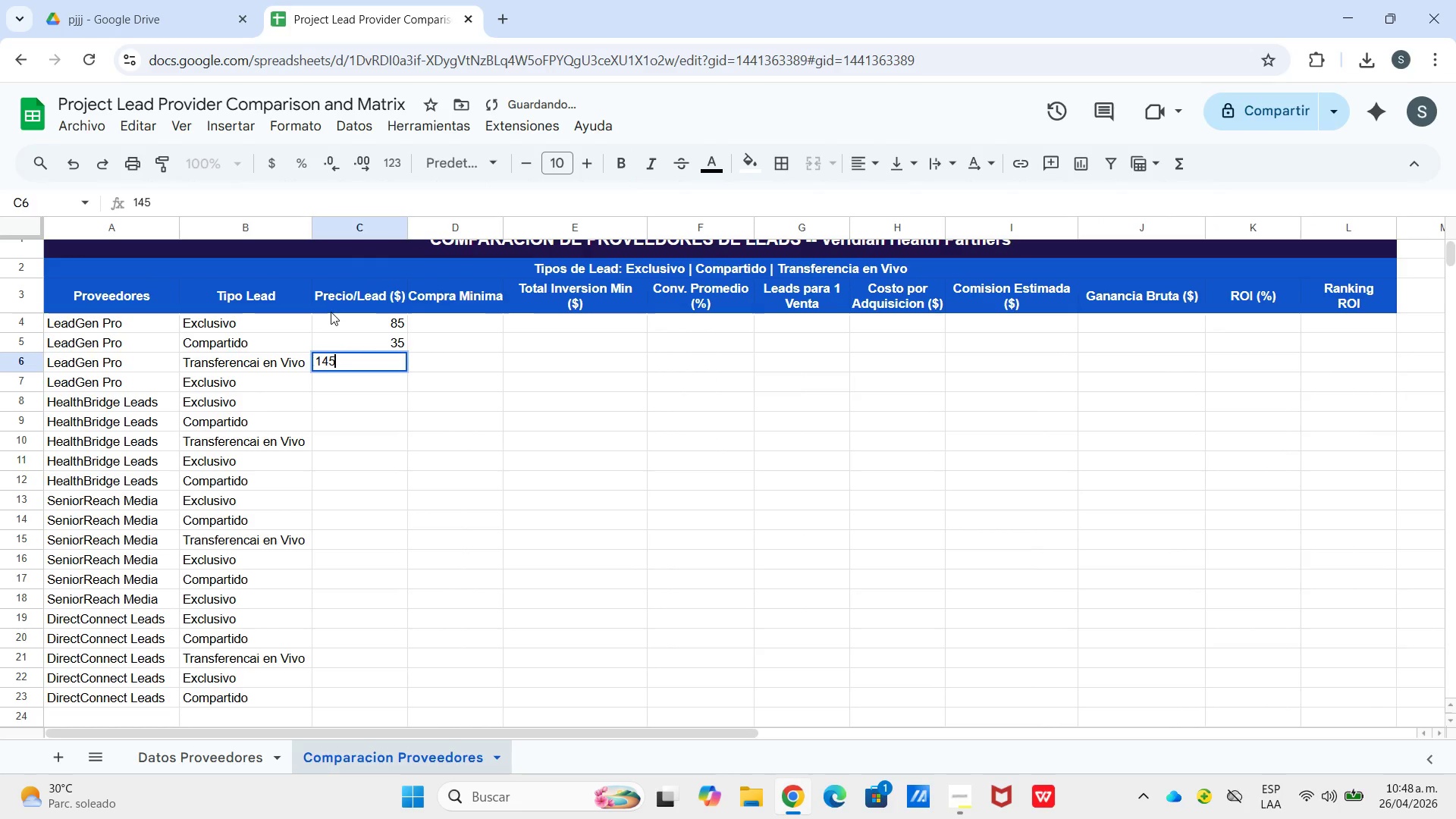 
key(Enter)
 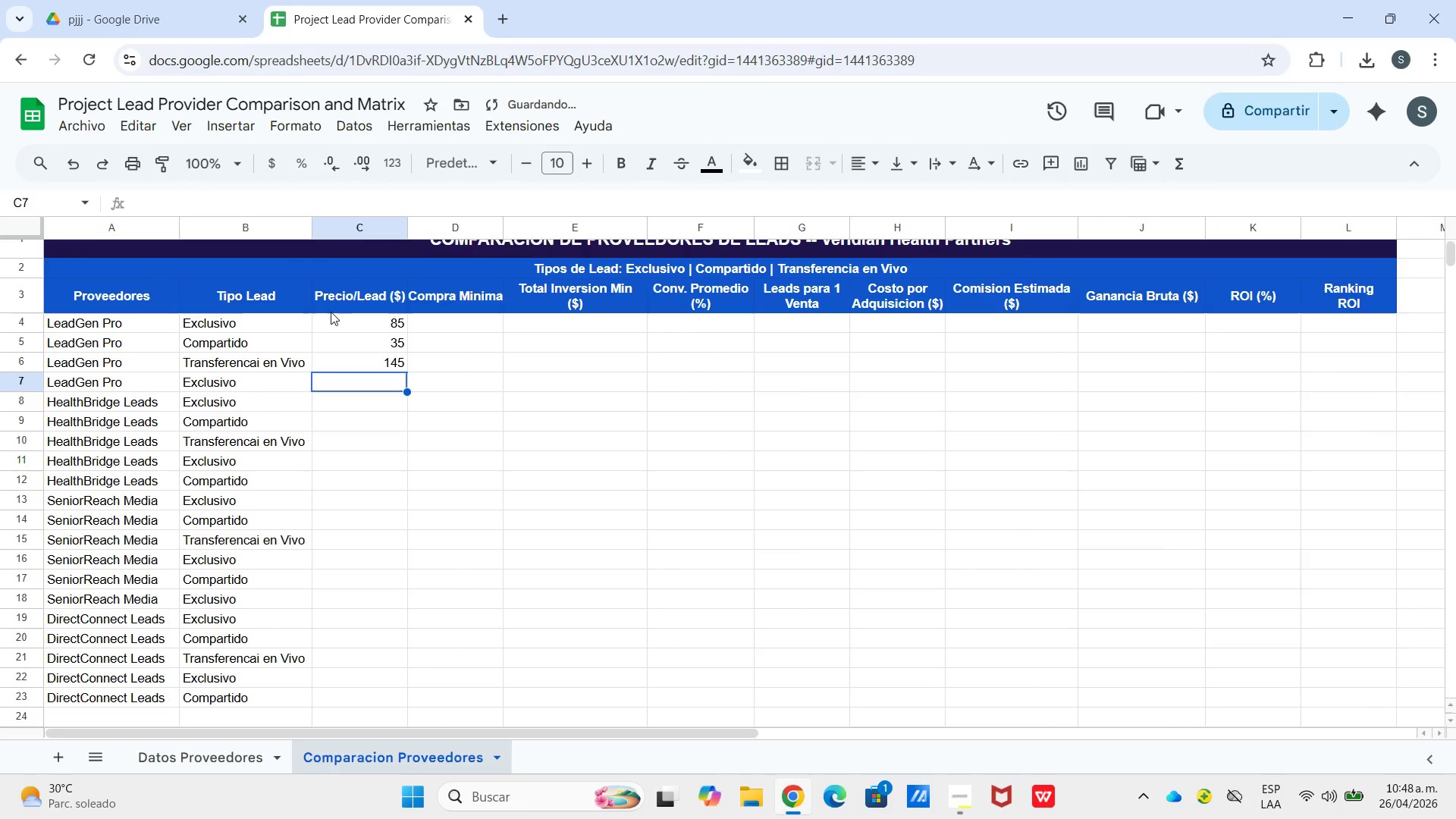 
key(Numpad9)
 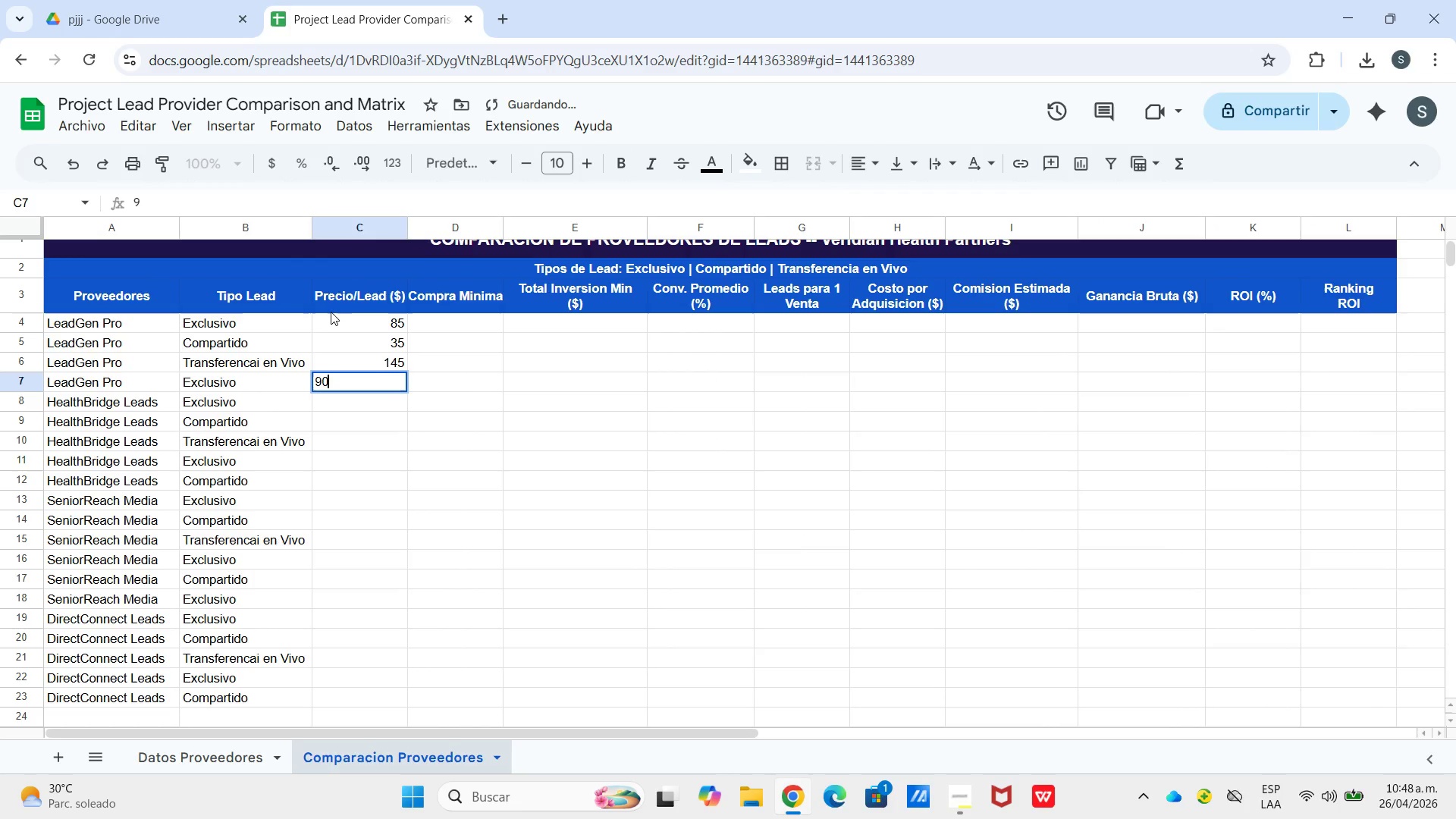 
key(Numpad0)
 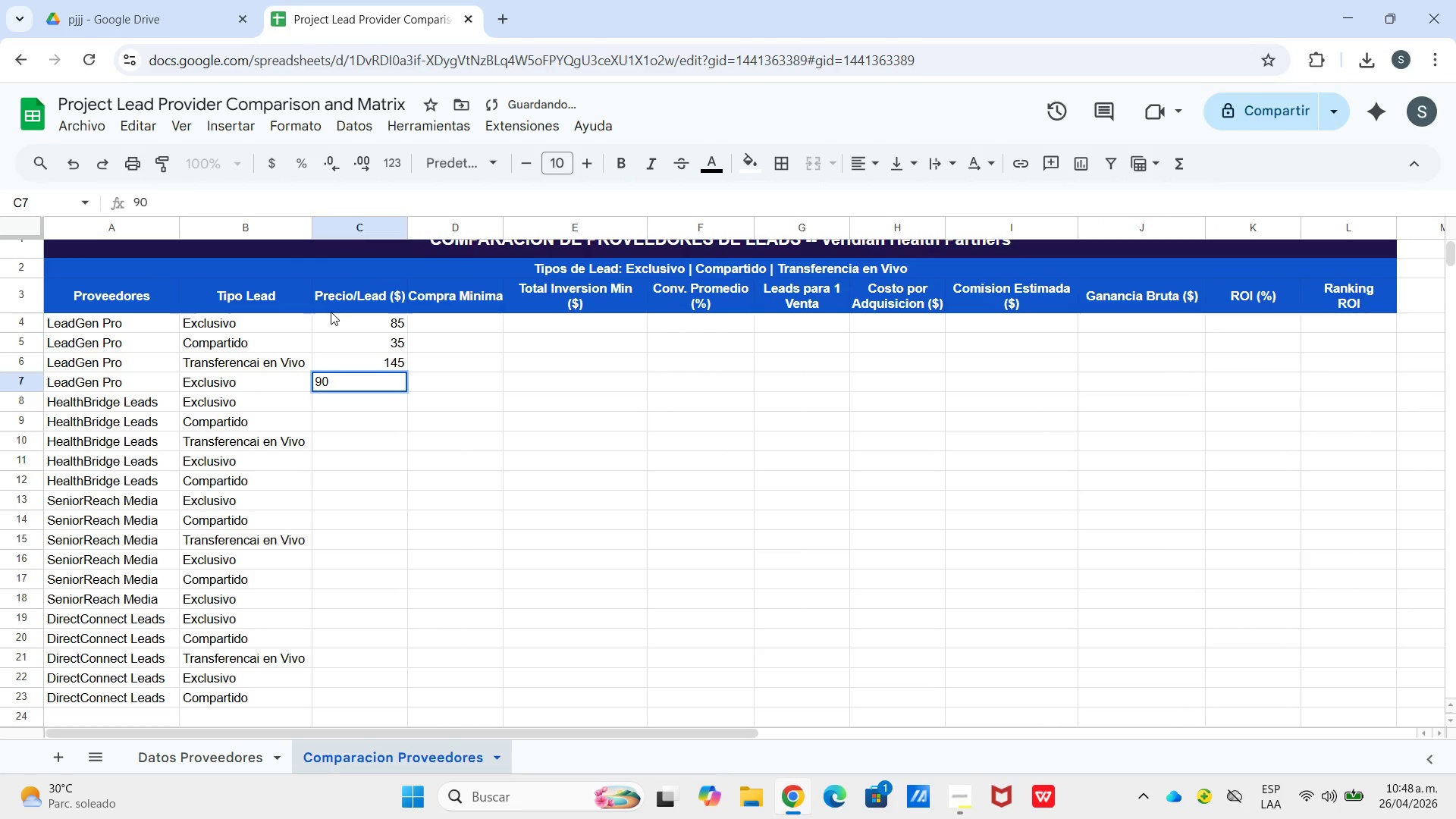 
key(Enter)
 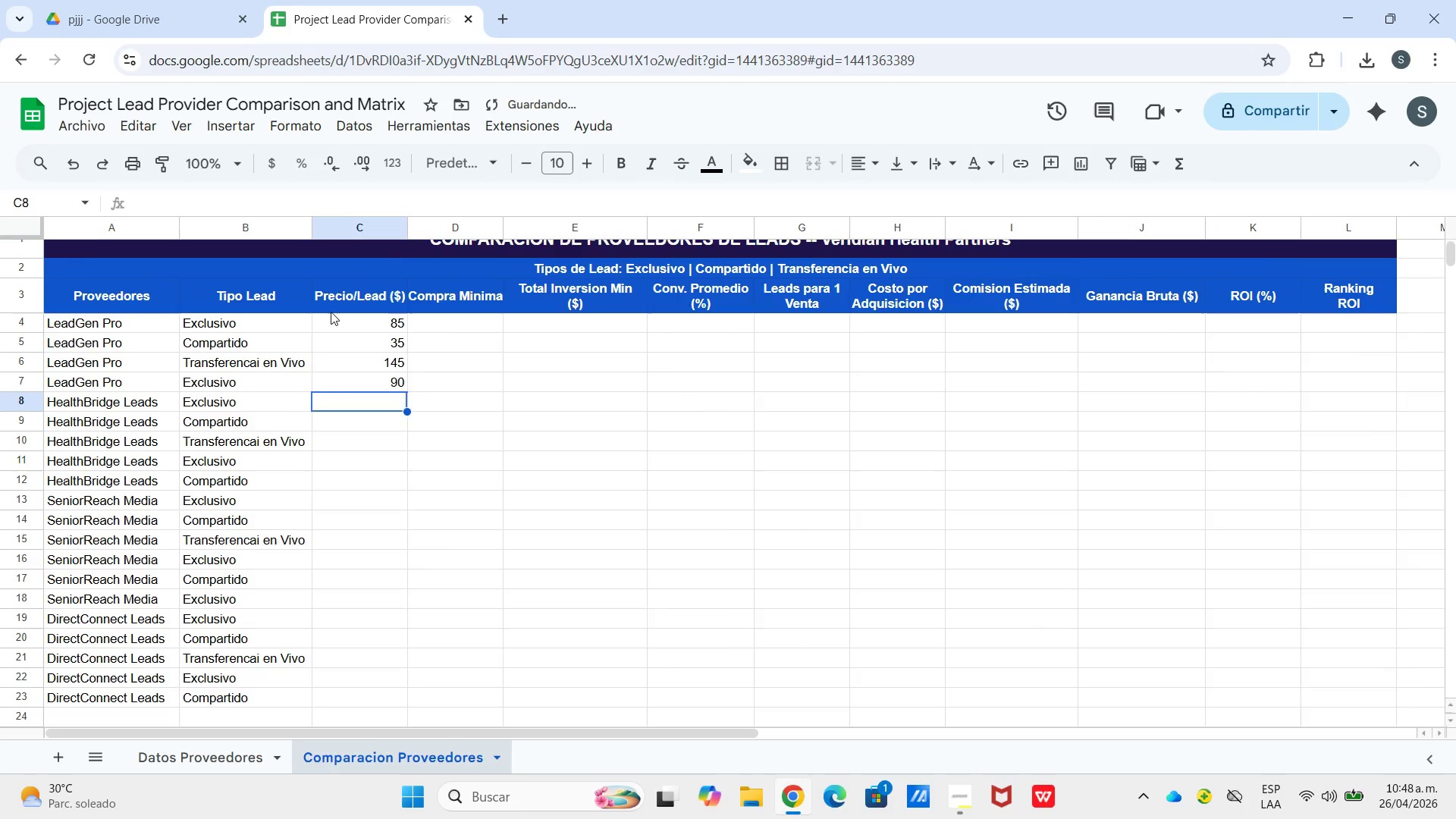 
key(Numpad7)
 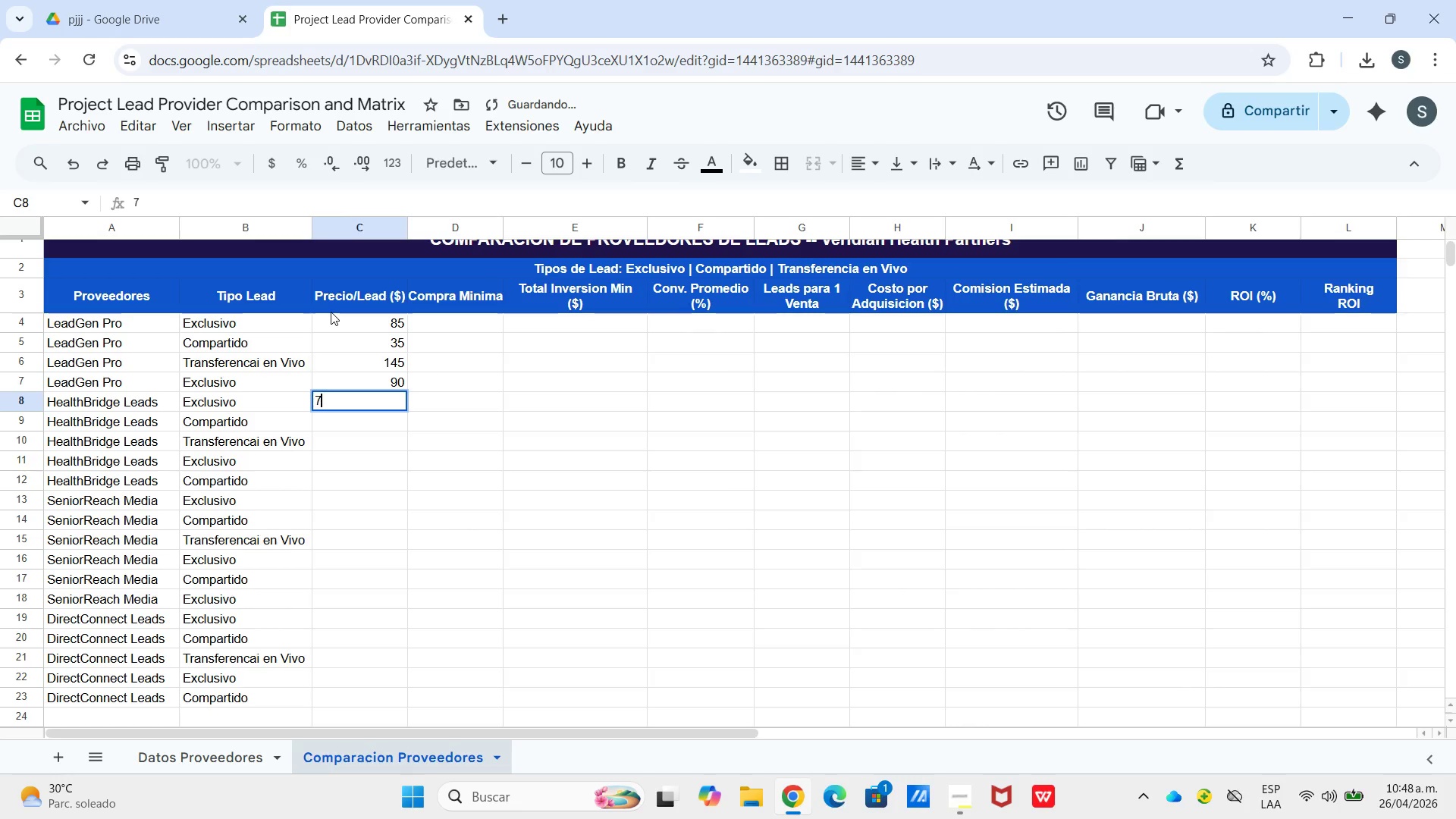 
key(Numpad5)
 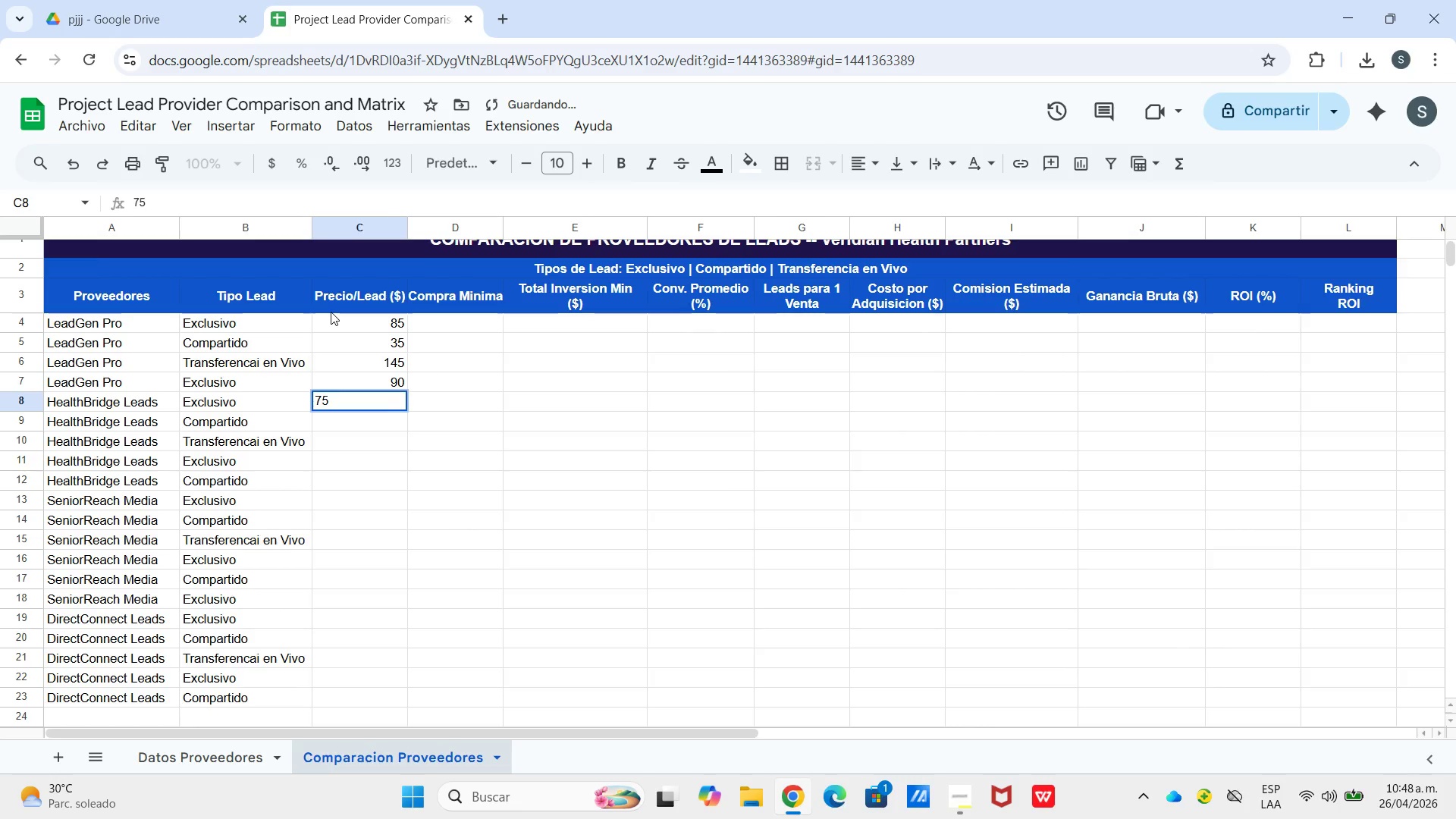 
key(Enter)
 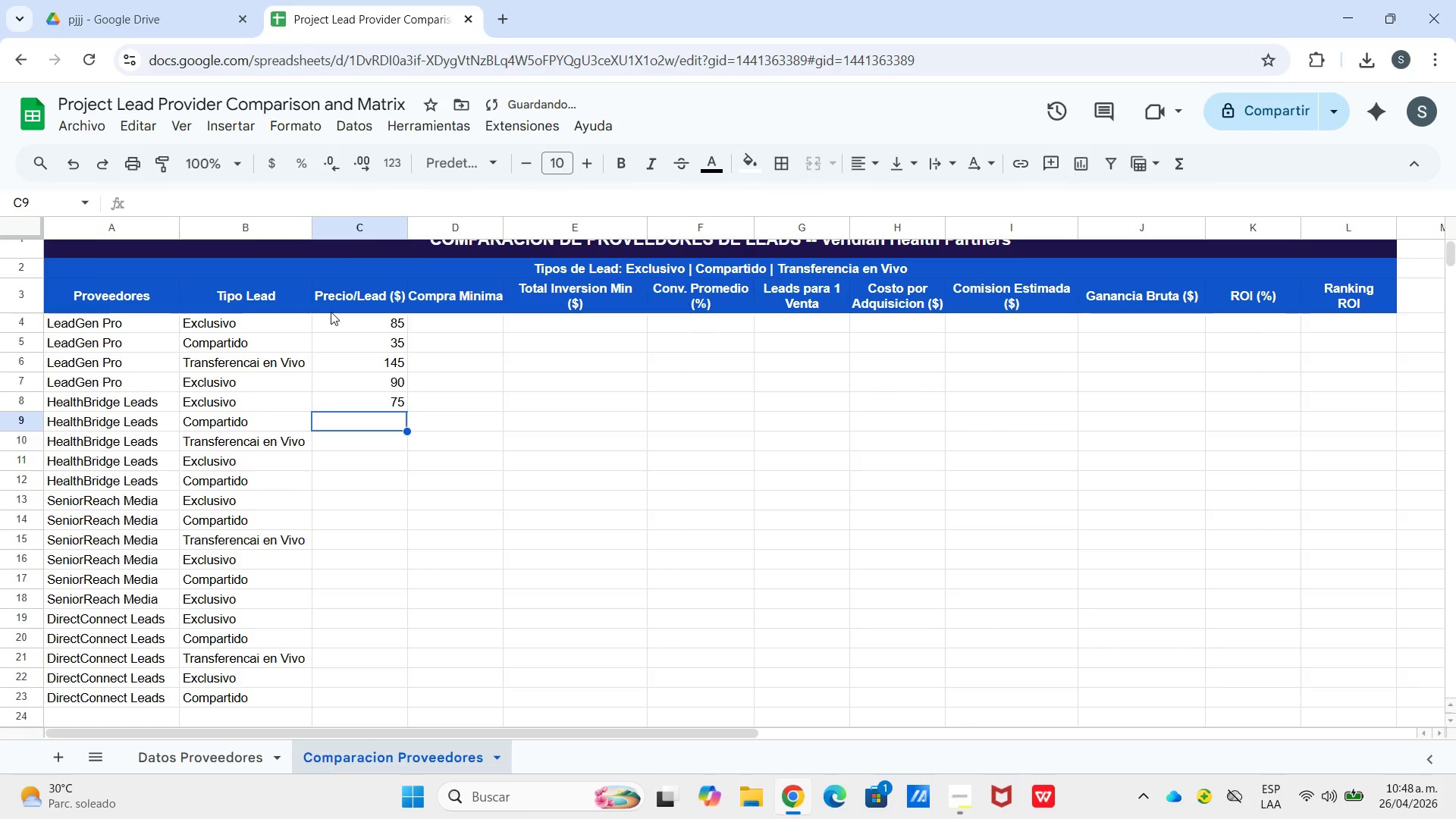 
key(Numpad2)
 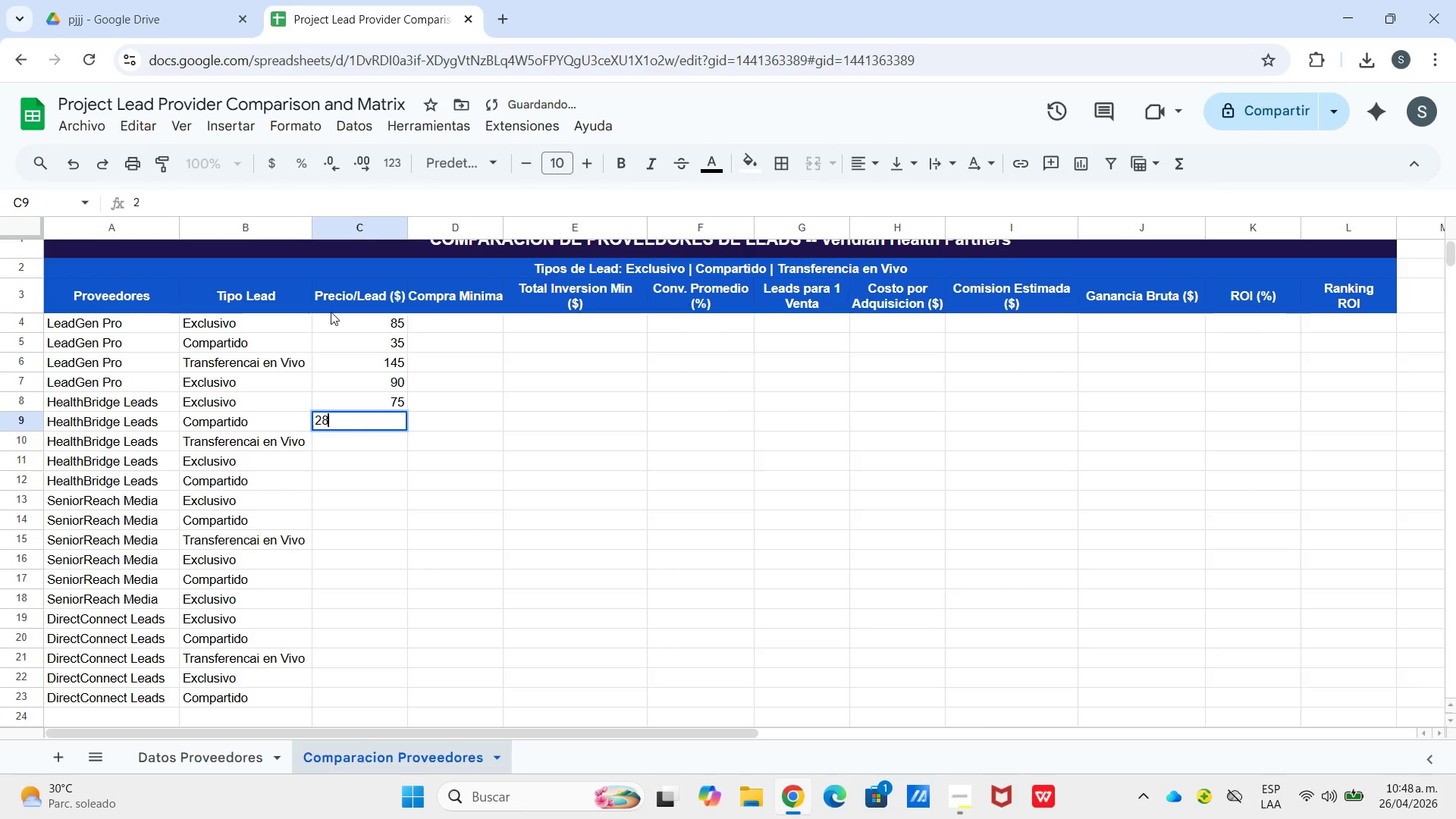 
key(Numpad8)
 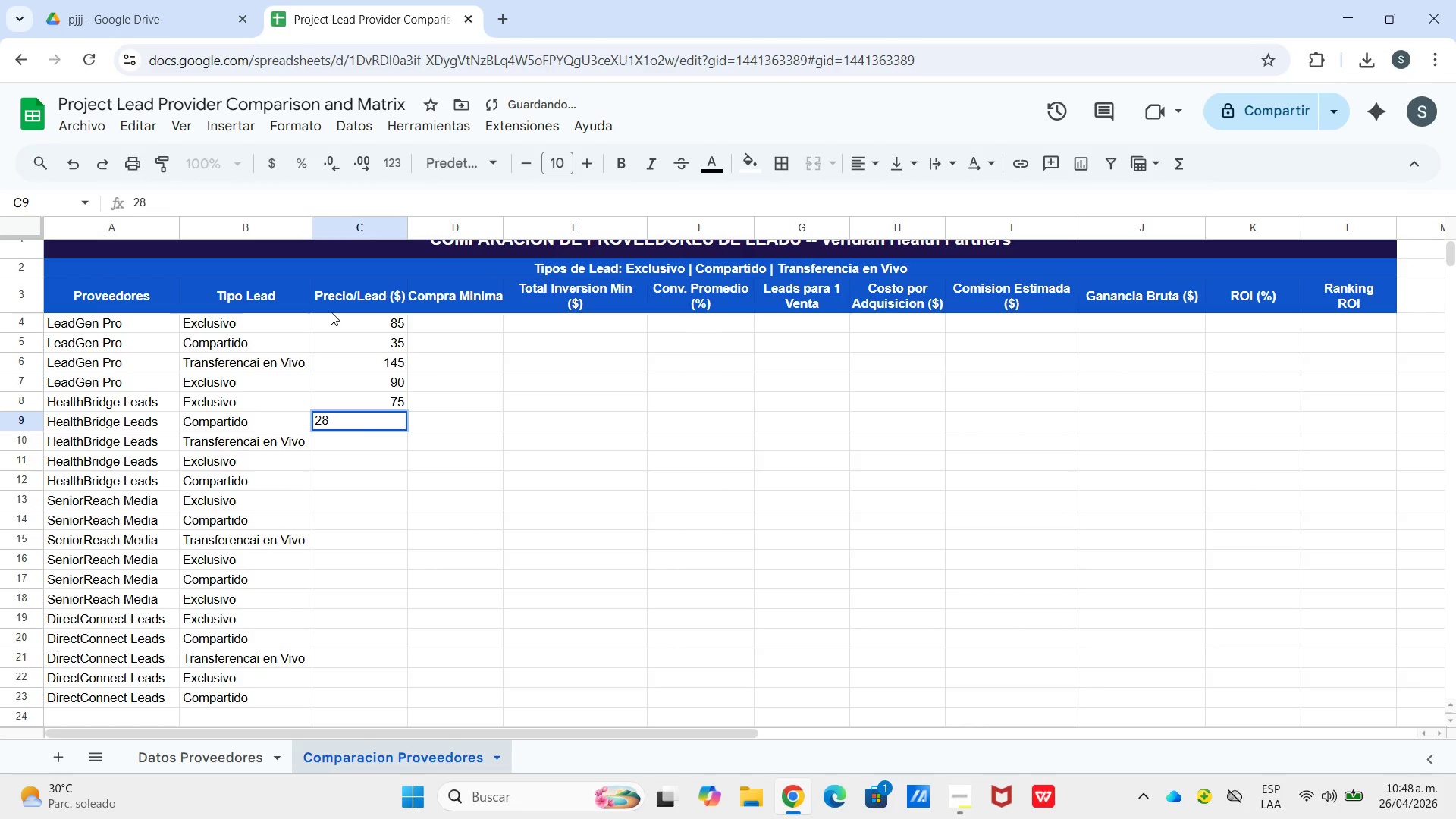 
key(Enter)
 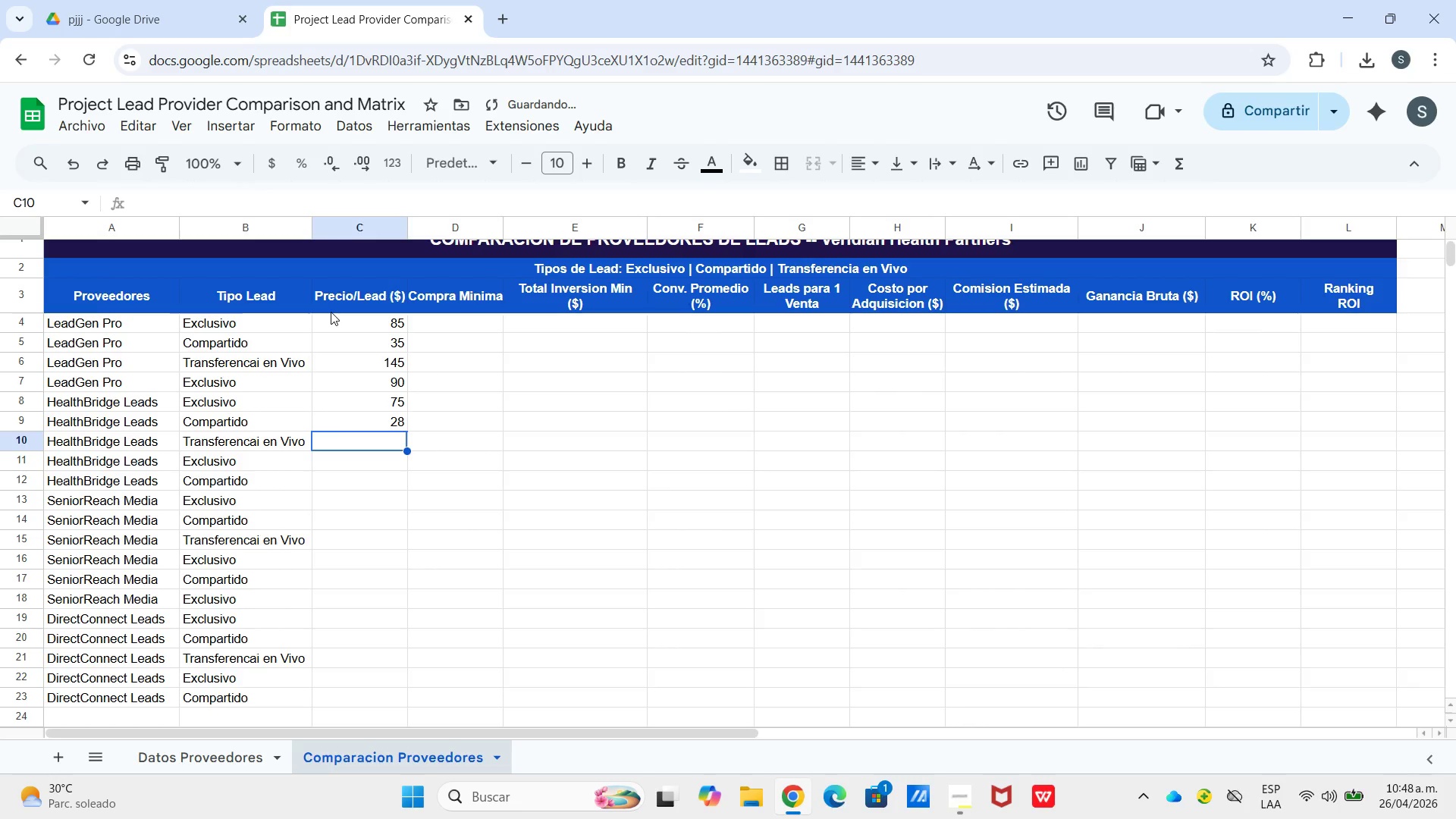 
key(Numpad1)
 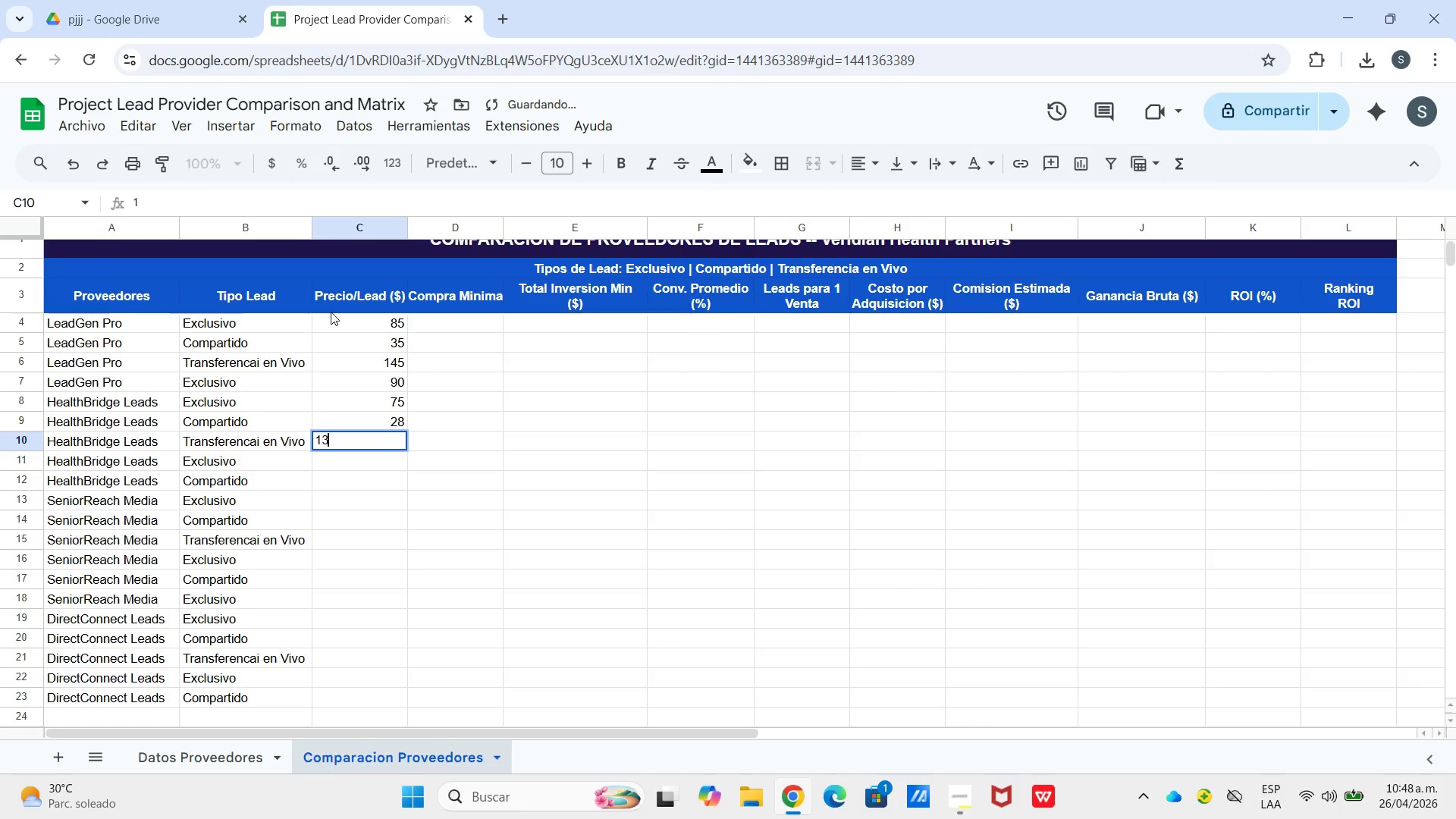 
key(Numpad3)
 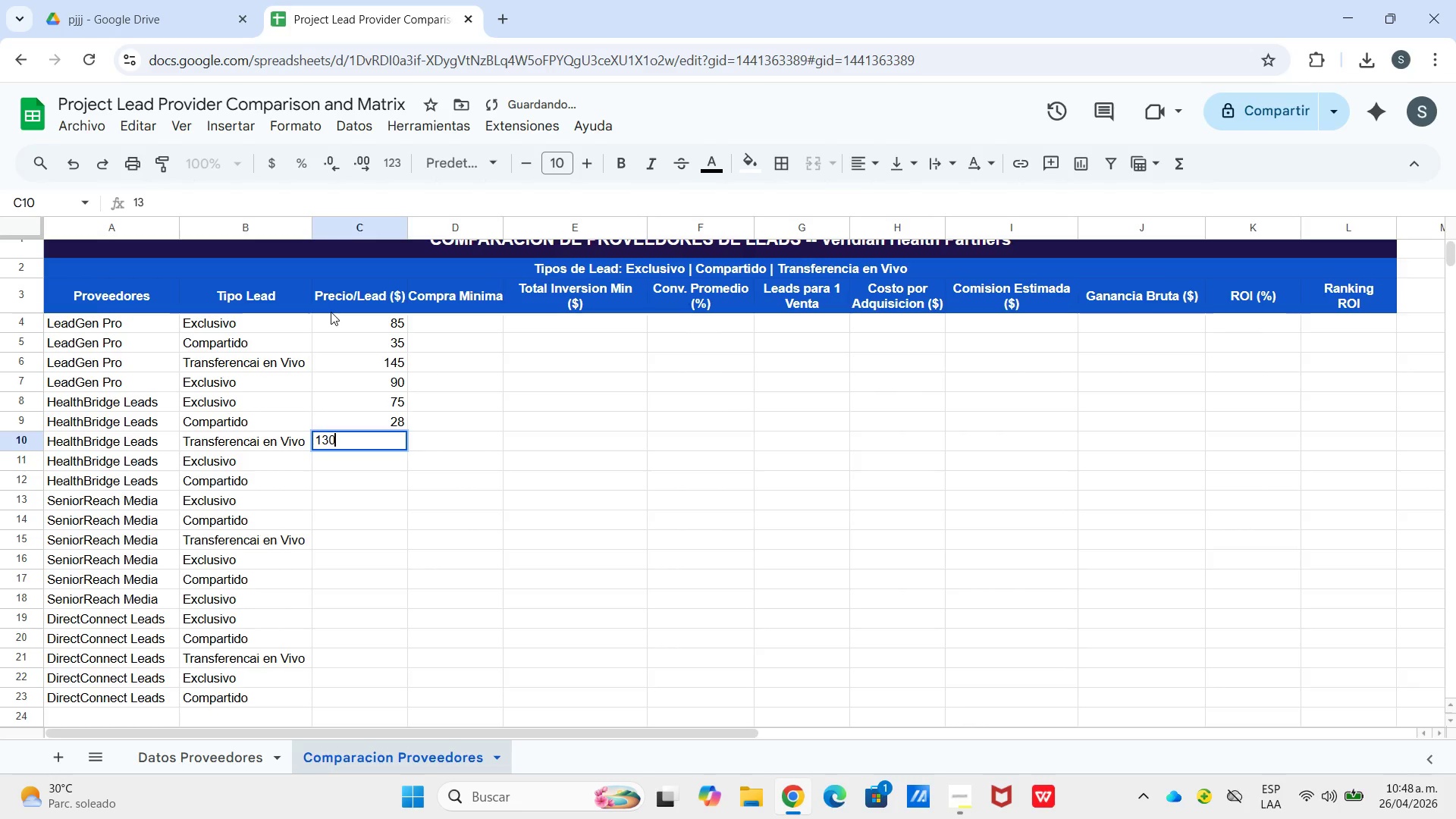 
key(Numpad0)
 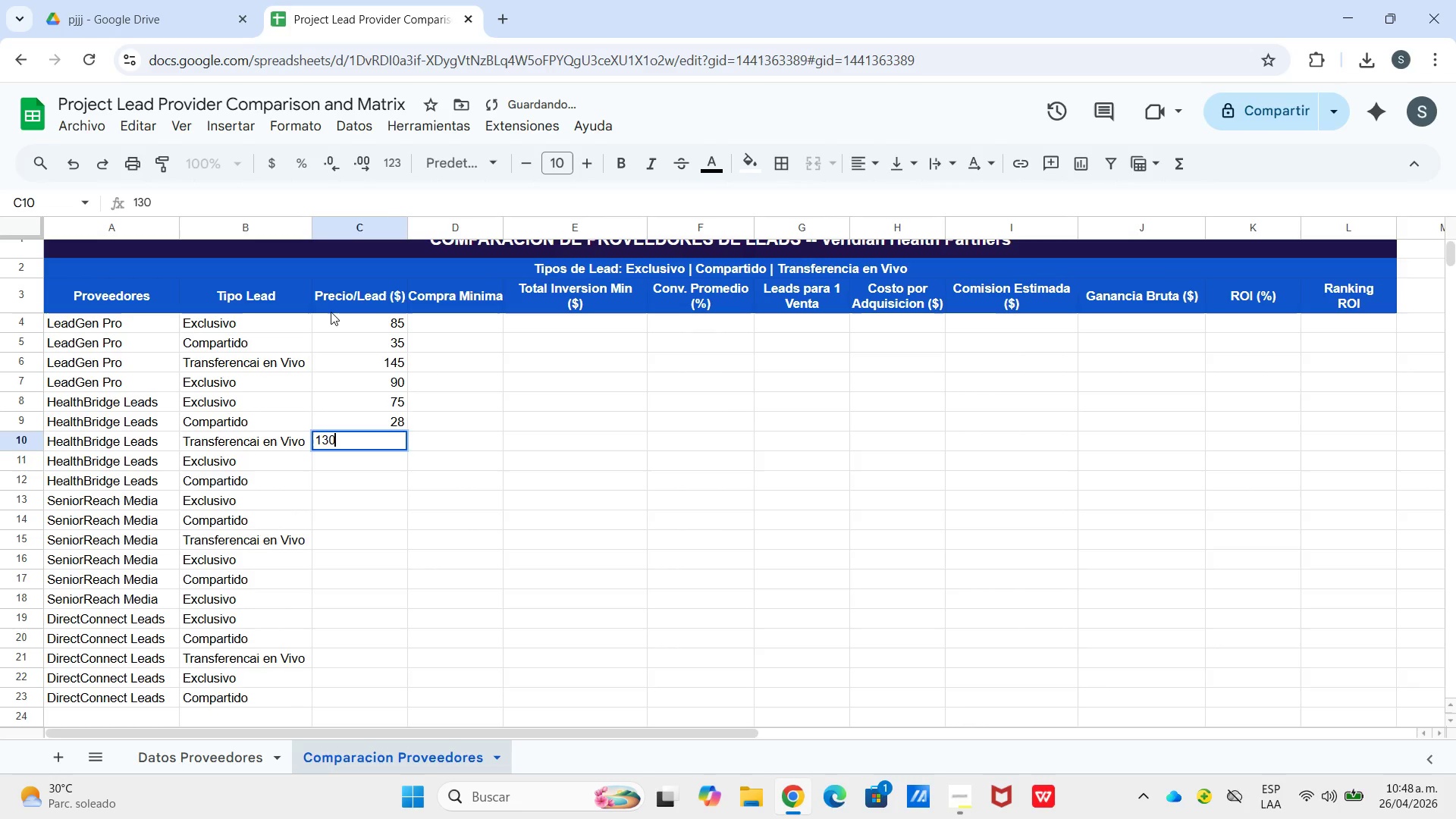 
key(Enter)
 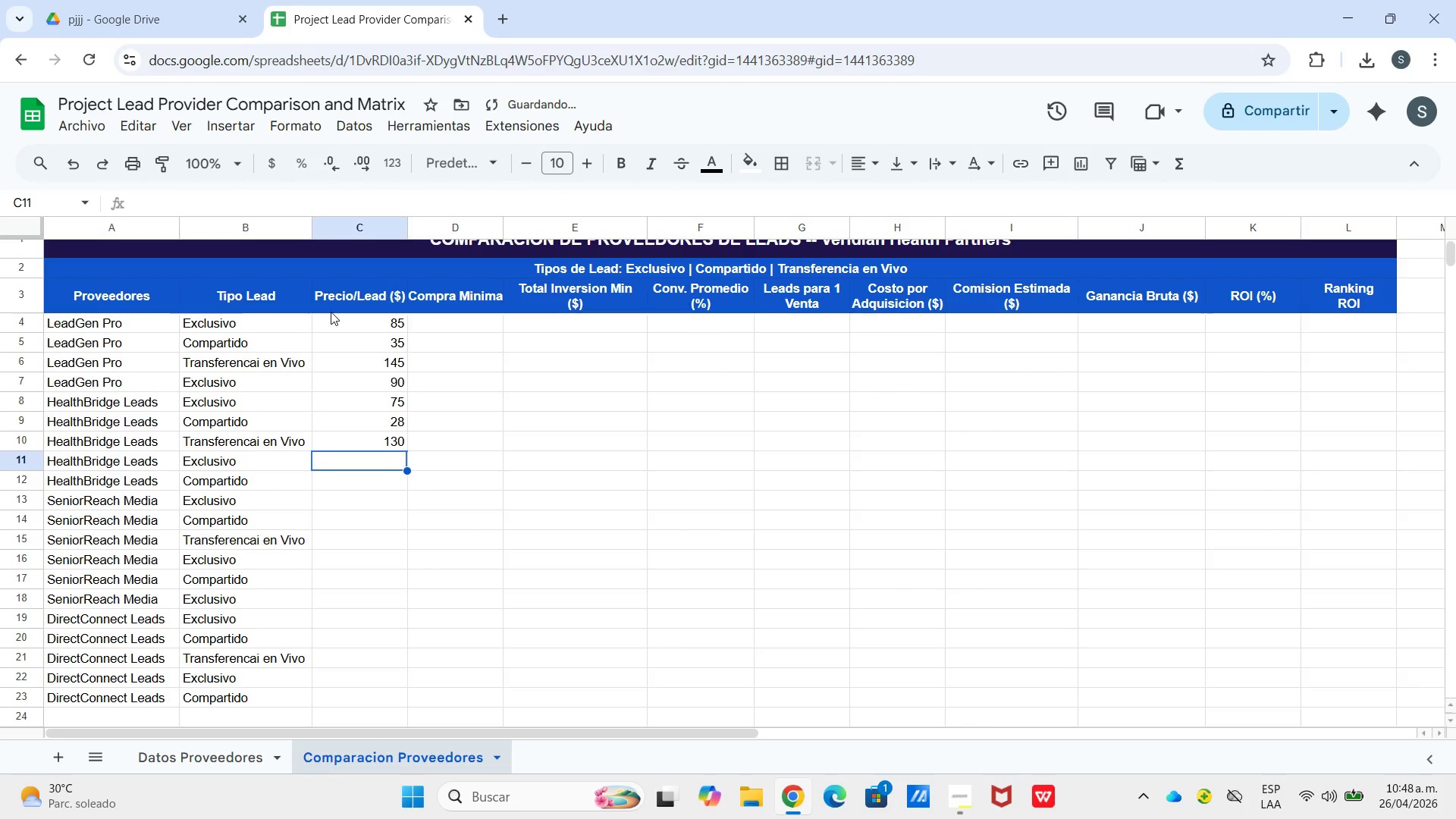 
key(Numpad8)
 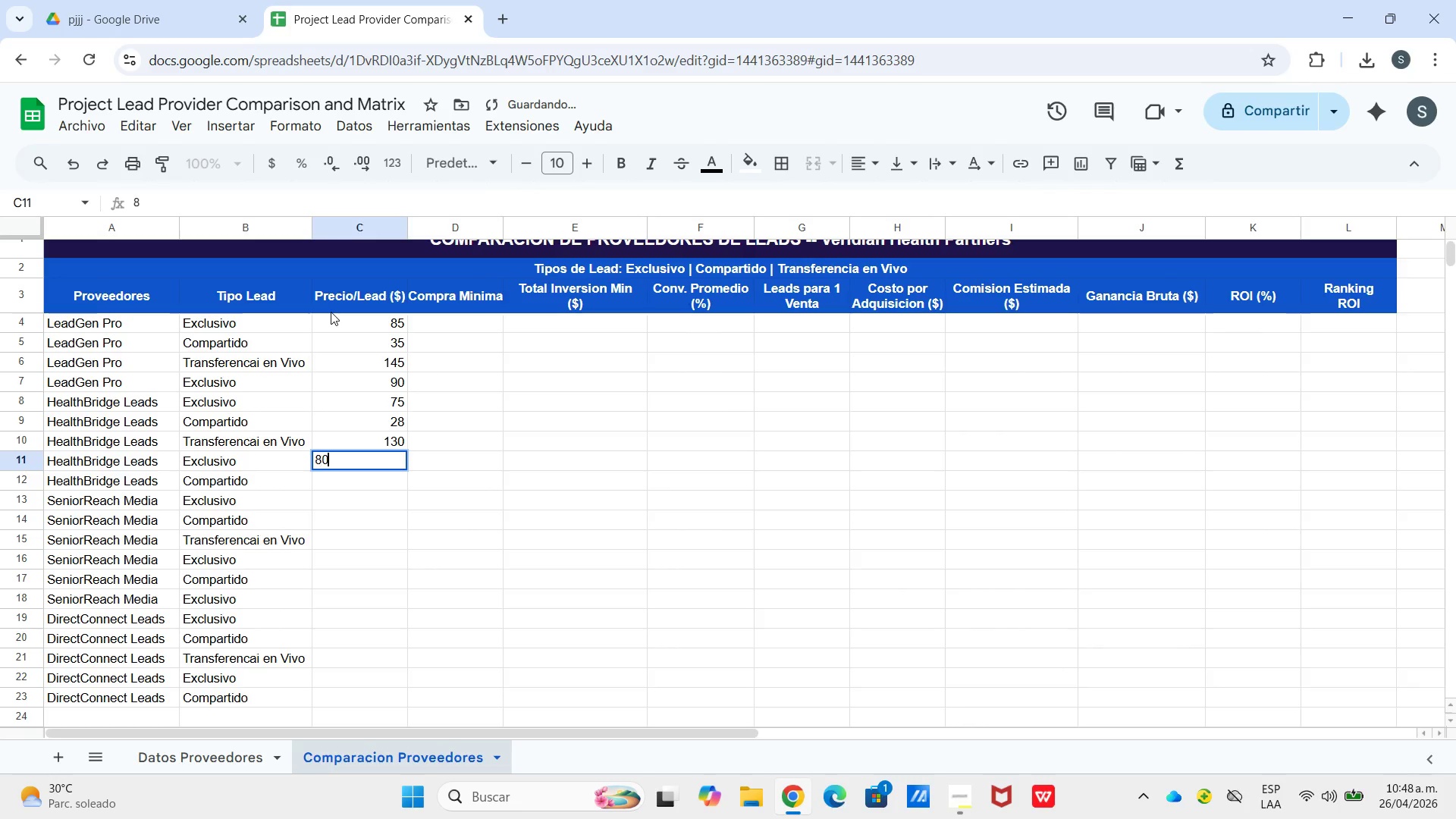 
key(Numpad0)
 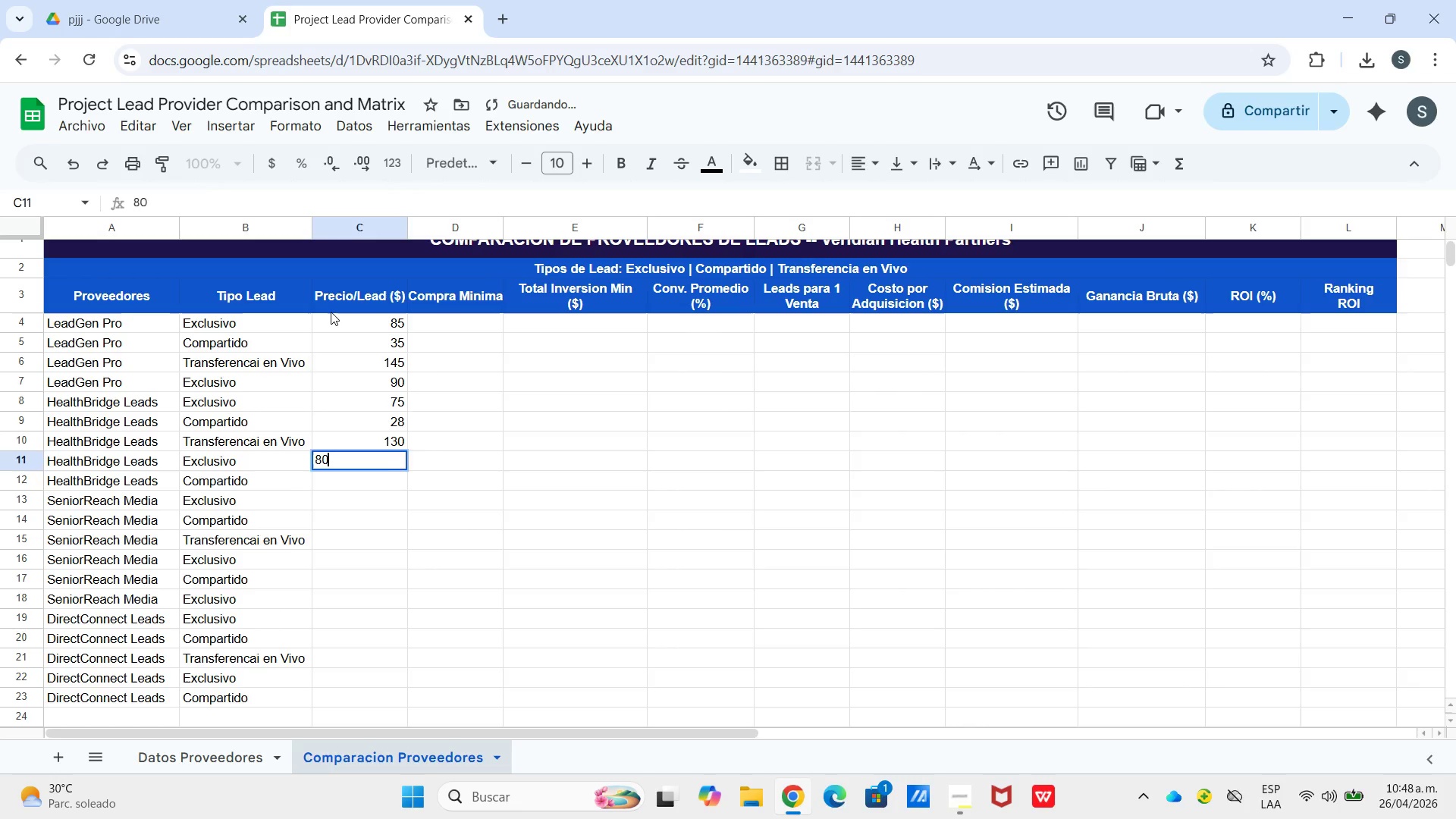 
key(Enter)
 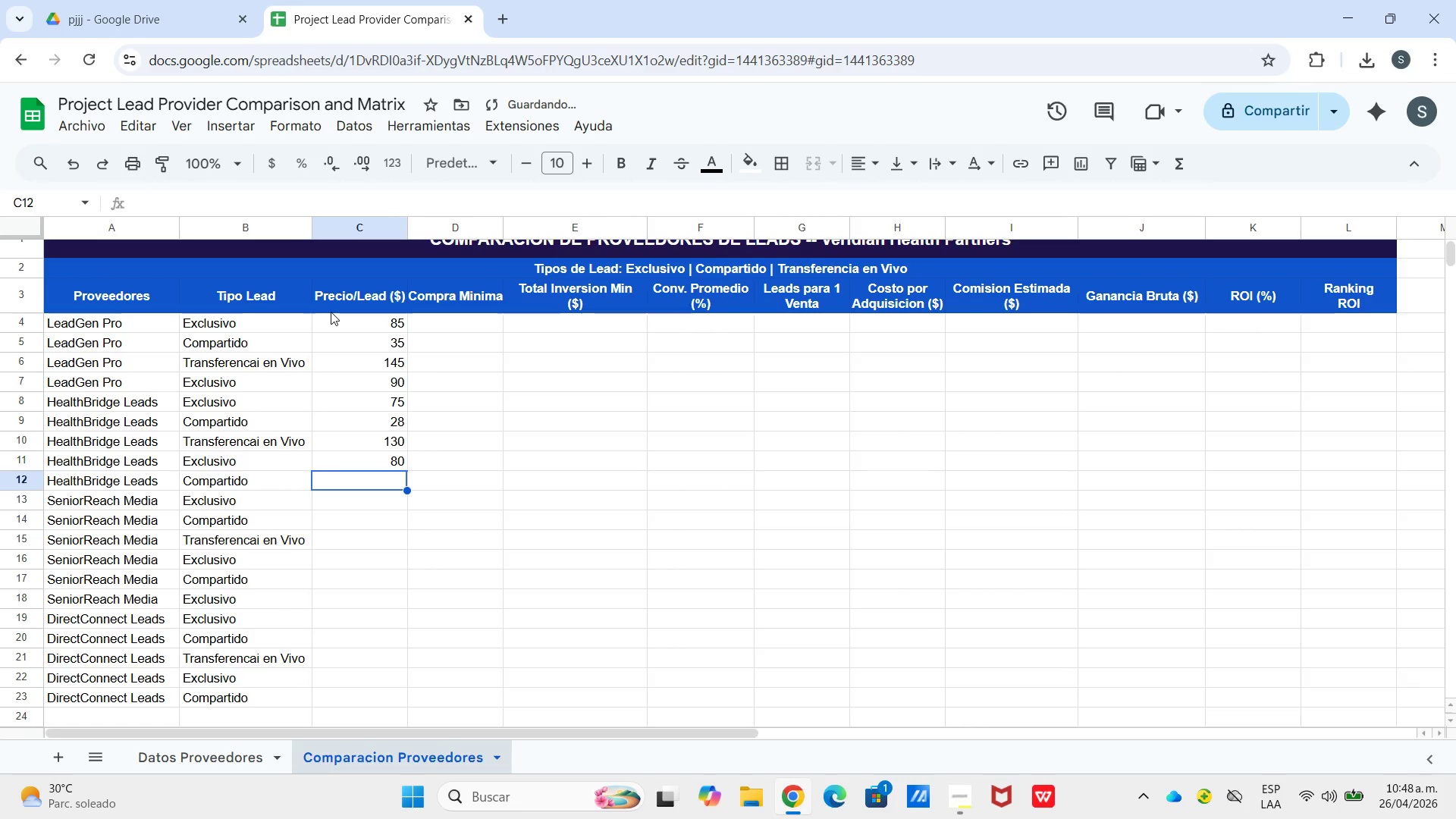 
key(Numpad3)
 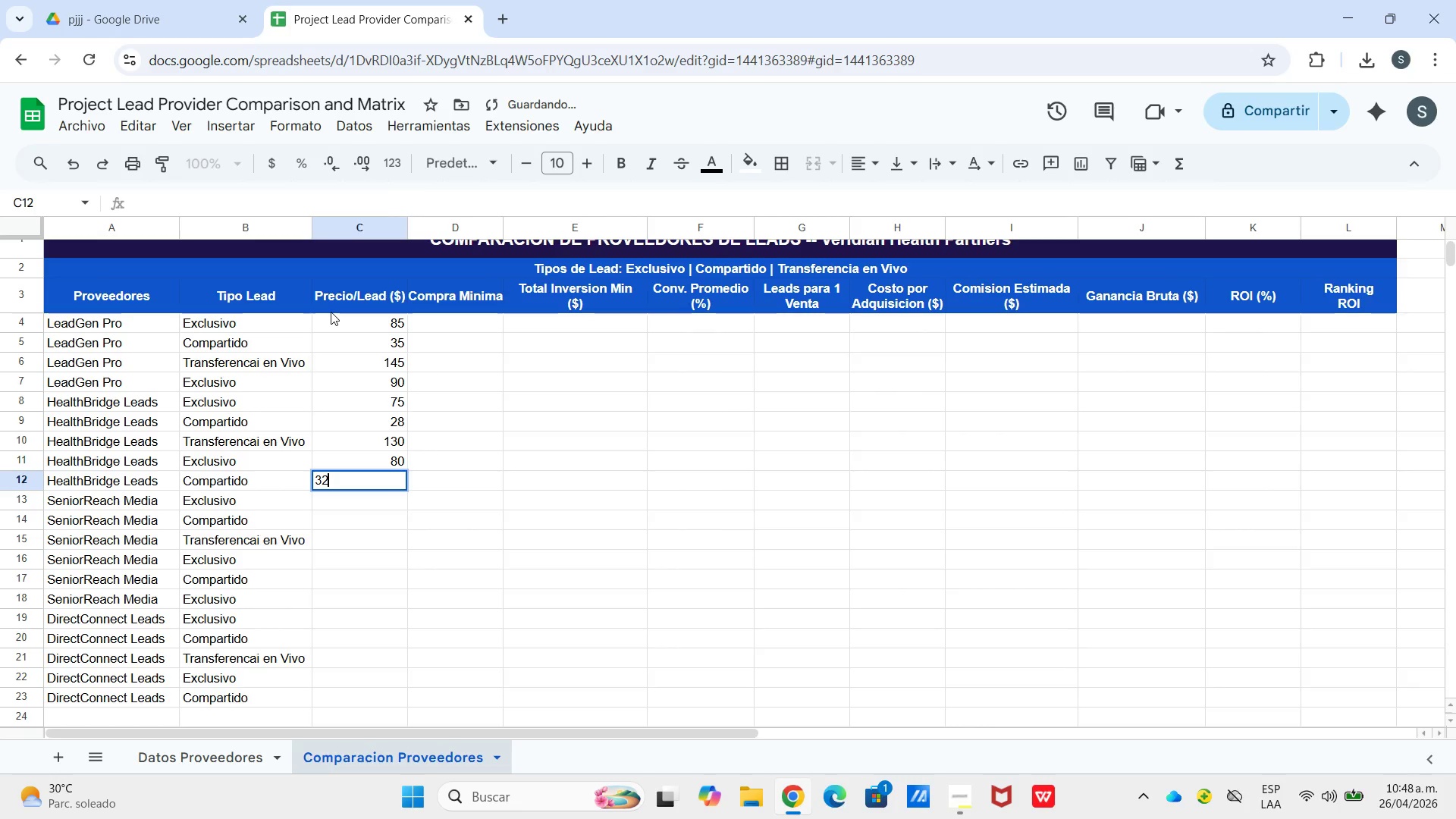 
key(Numpad2)
 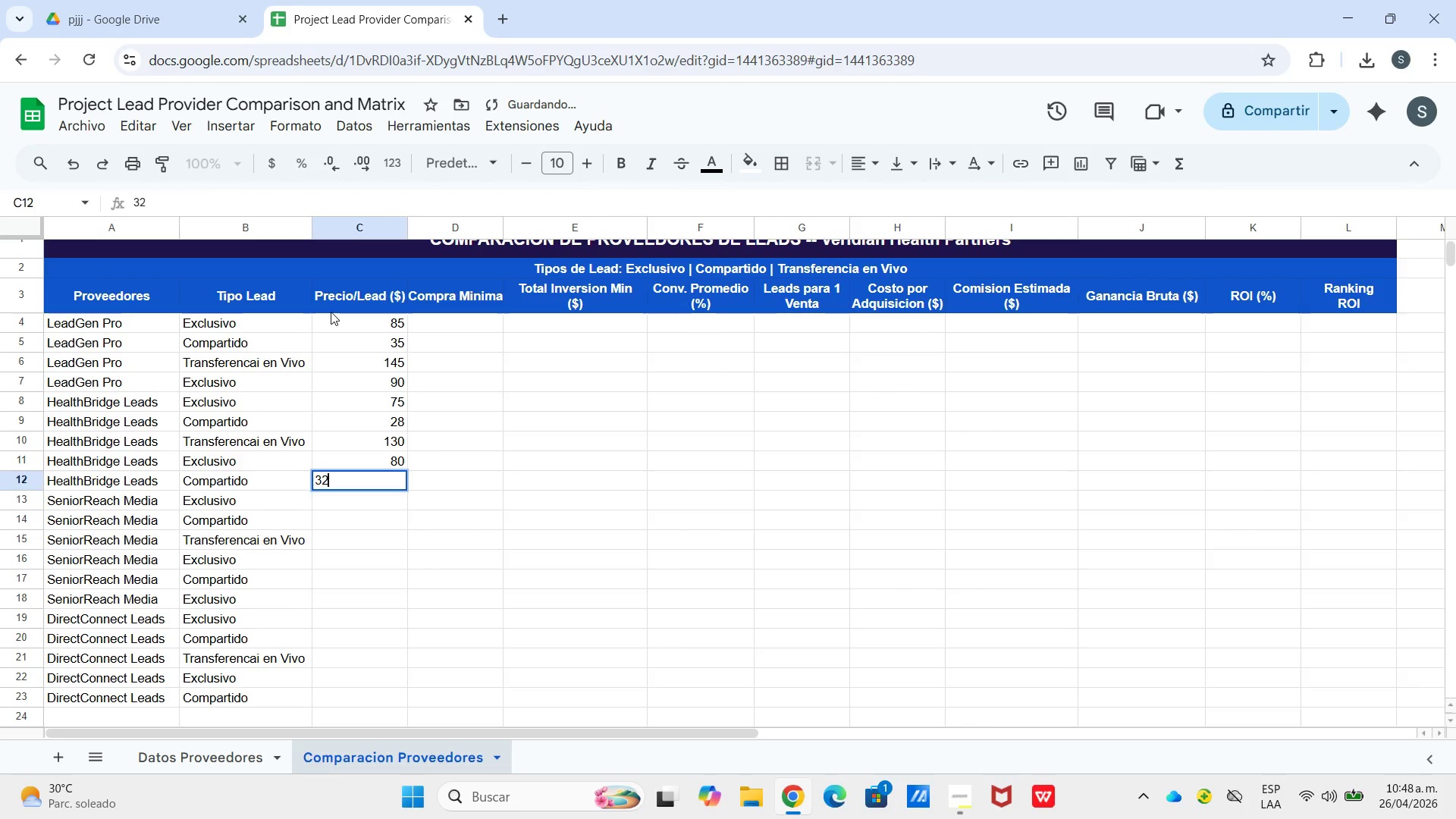 
key(Enter)
 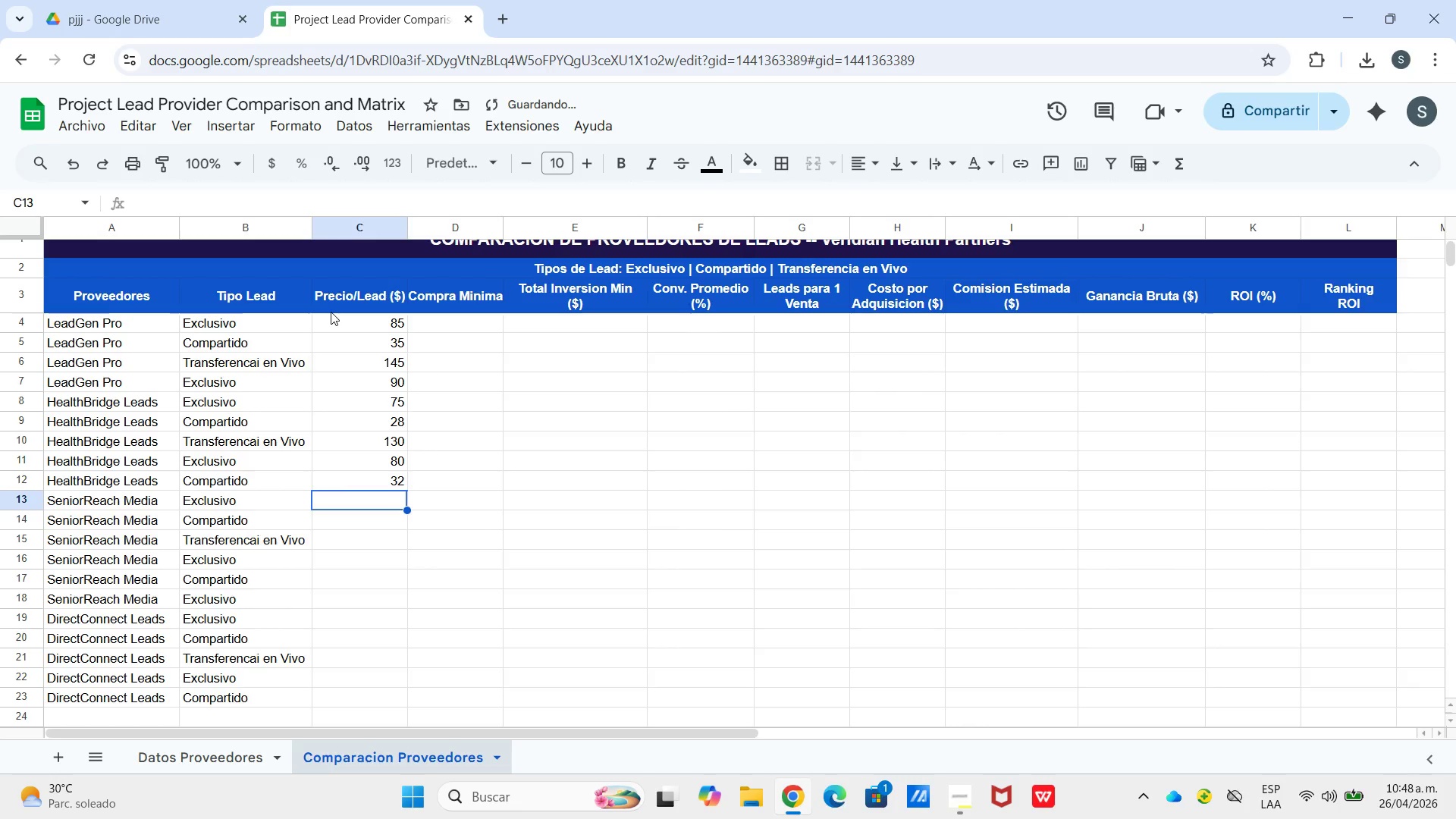 
key(Numpad9)
 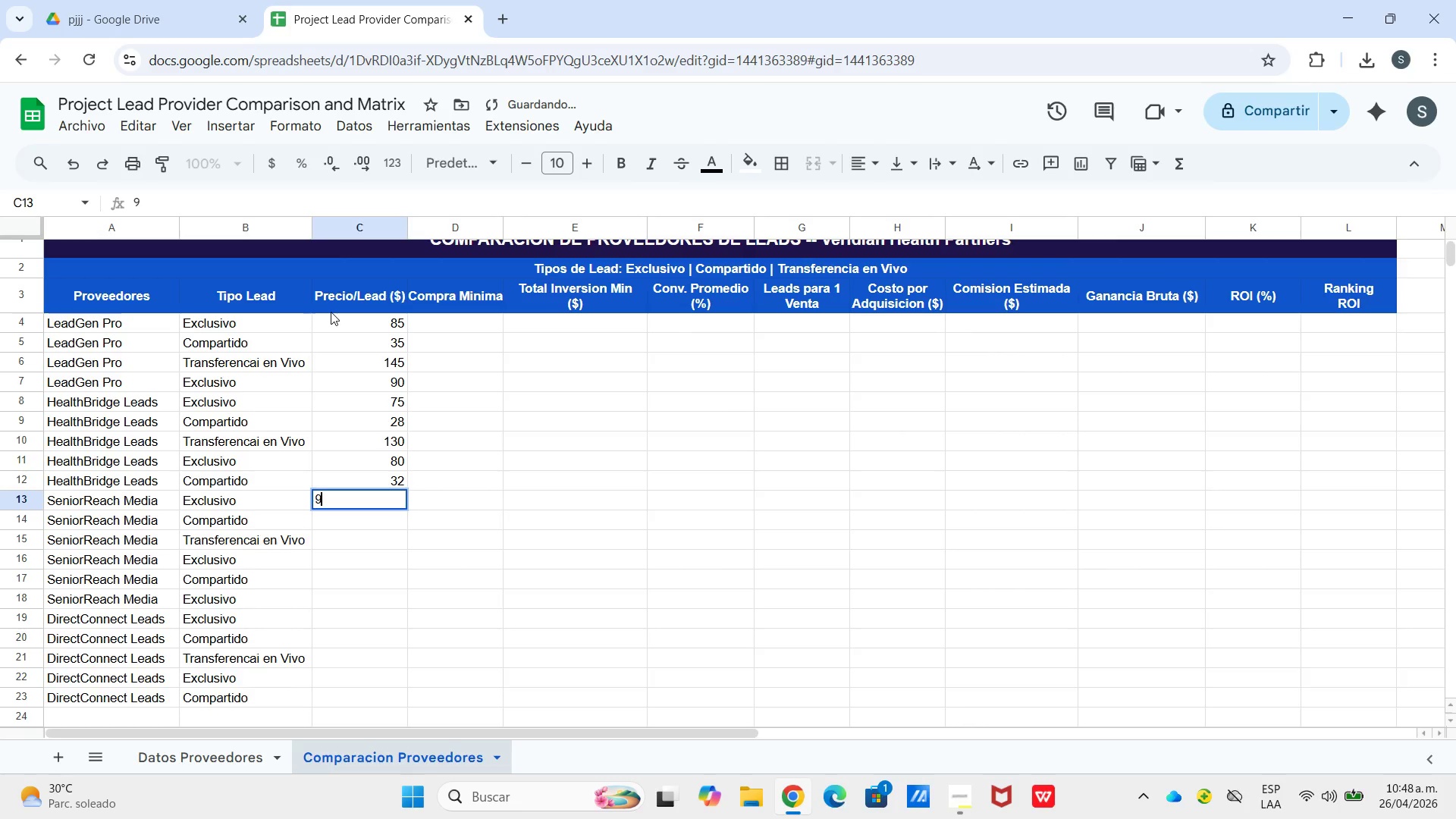 
key(Numpad5)
 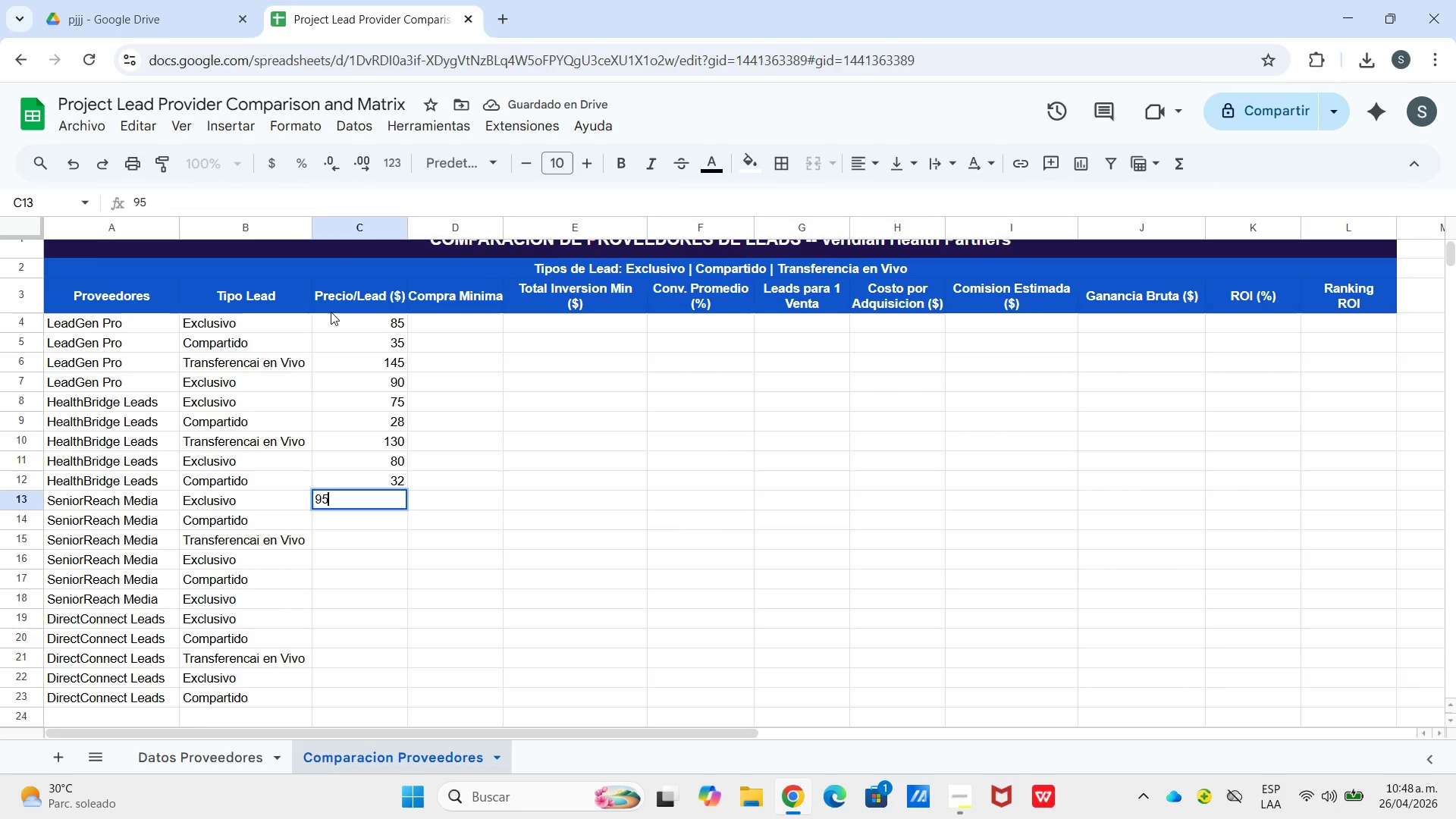 
key(Enter)
 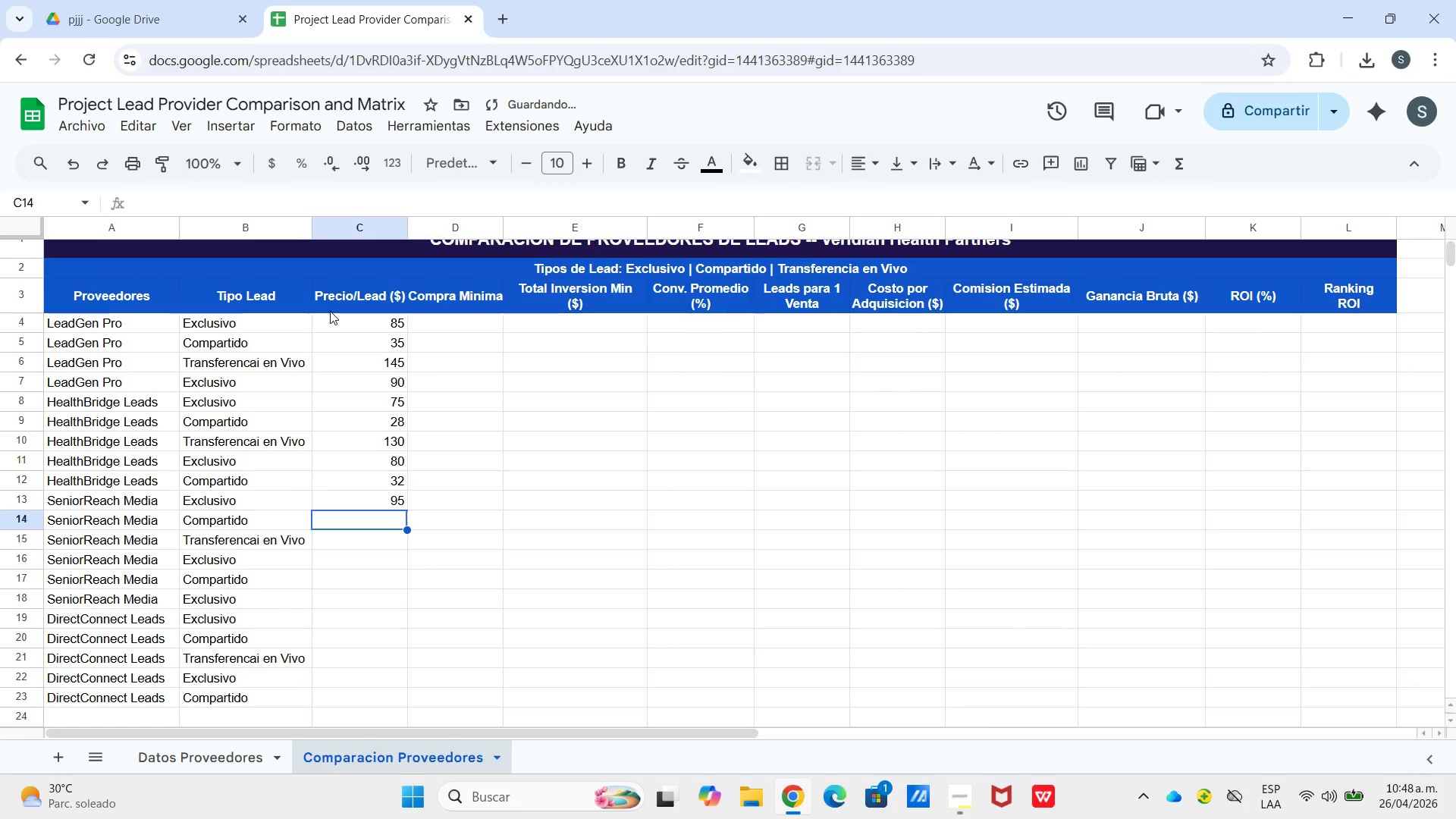 
key(Numpad4)
 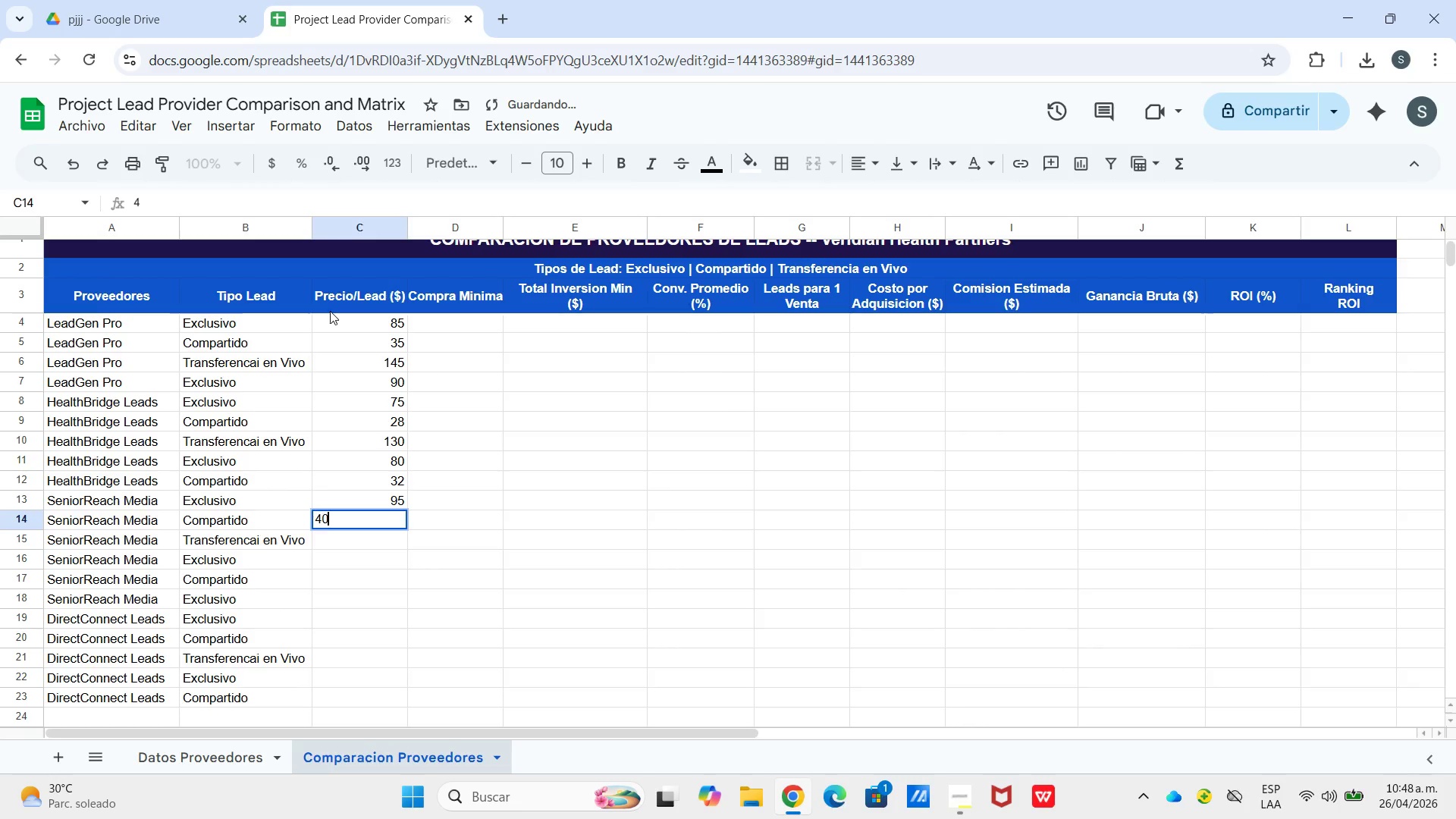 
key(Numpad0)
 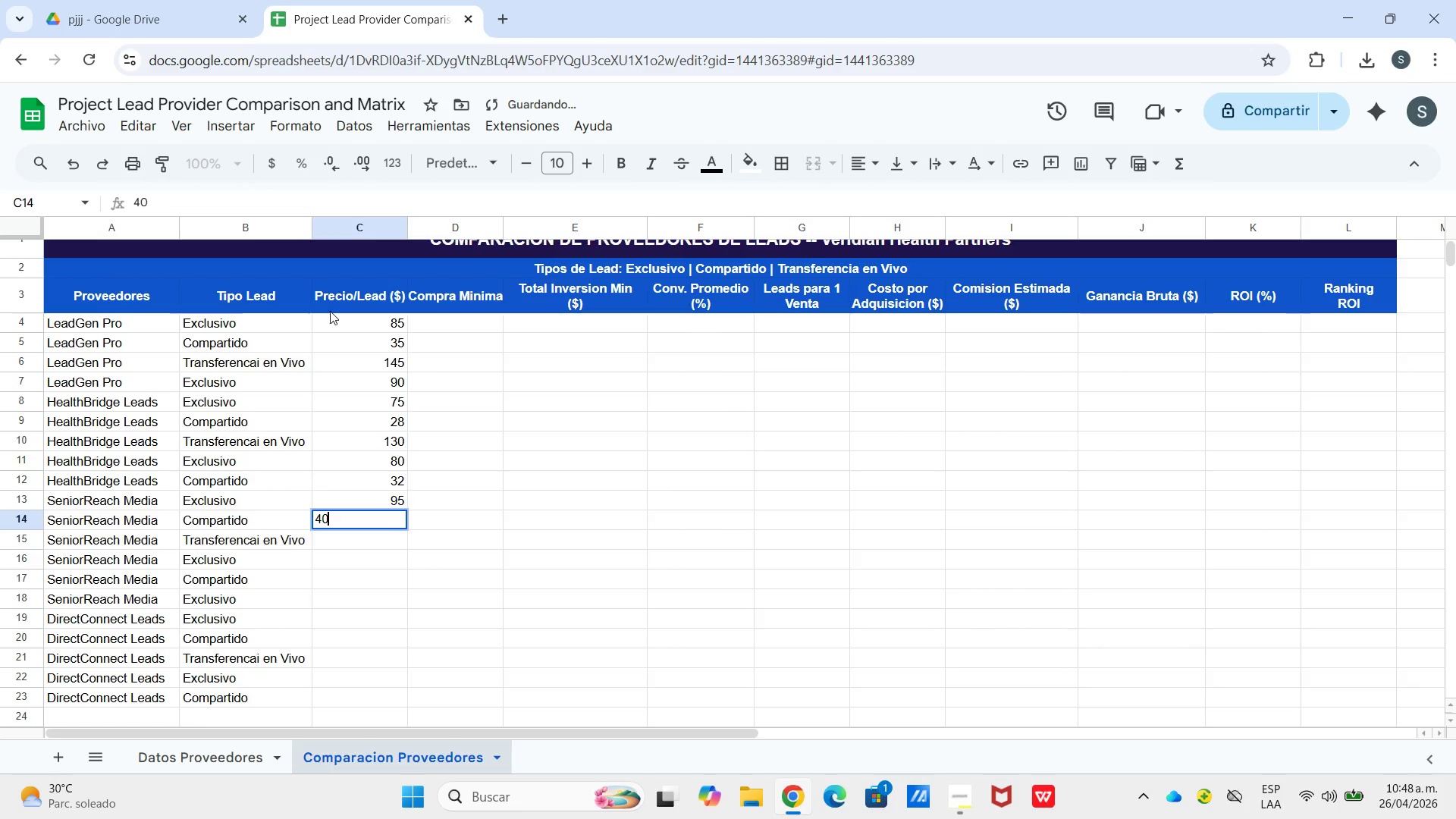 
key(Enter)
 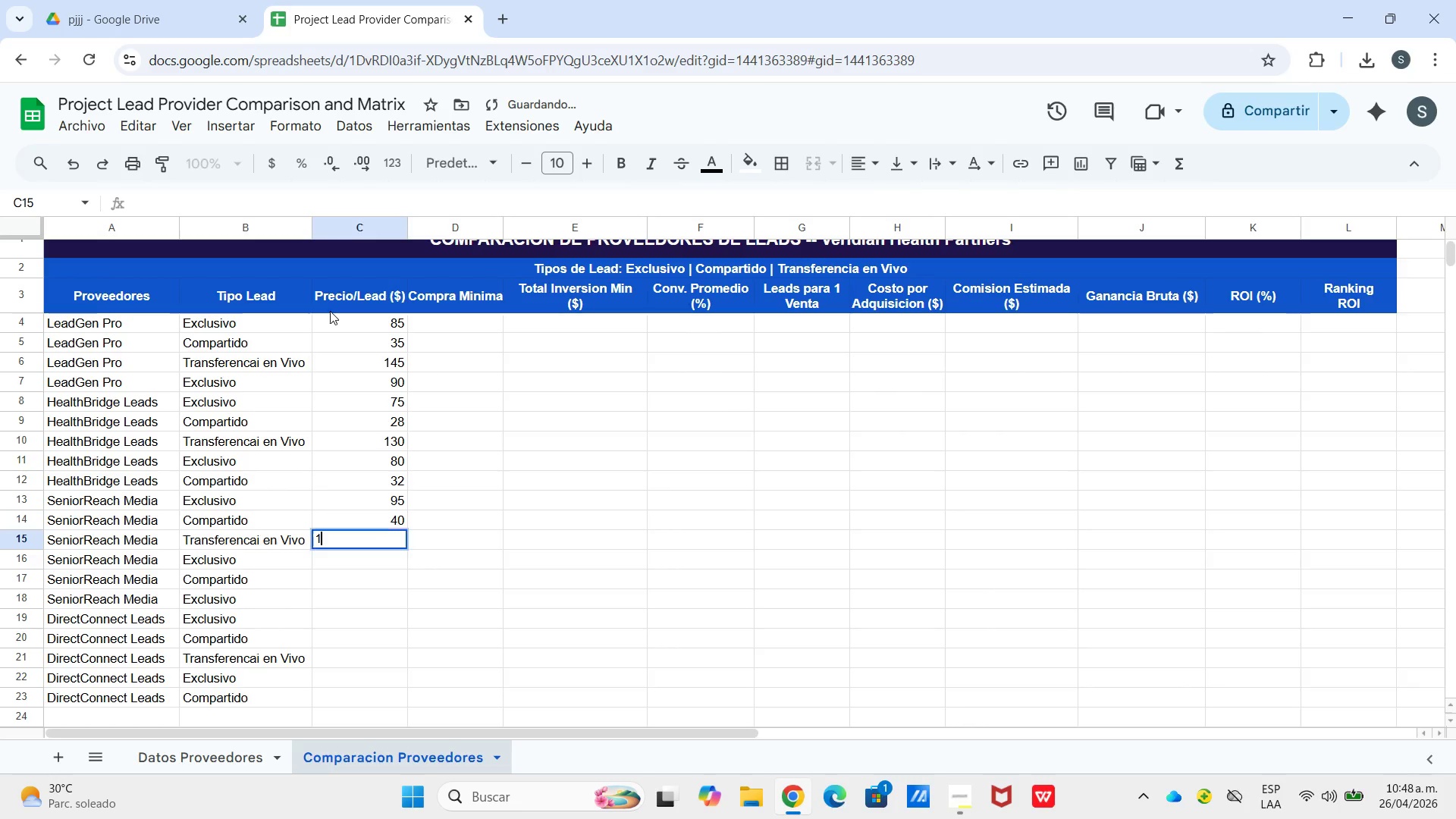 
key(Numpad1)
 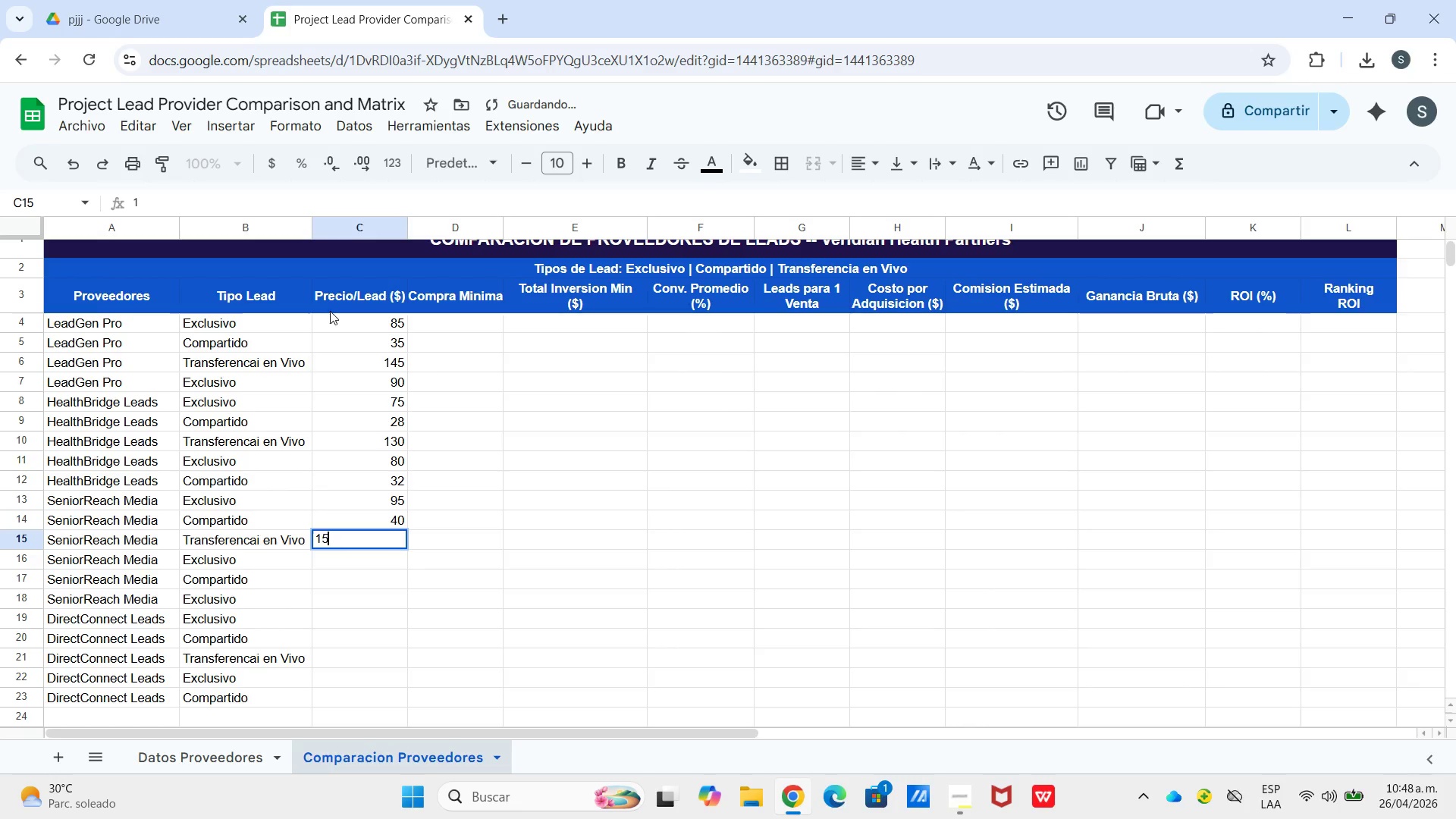 
key(Numpad5)
 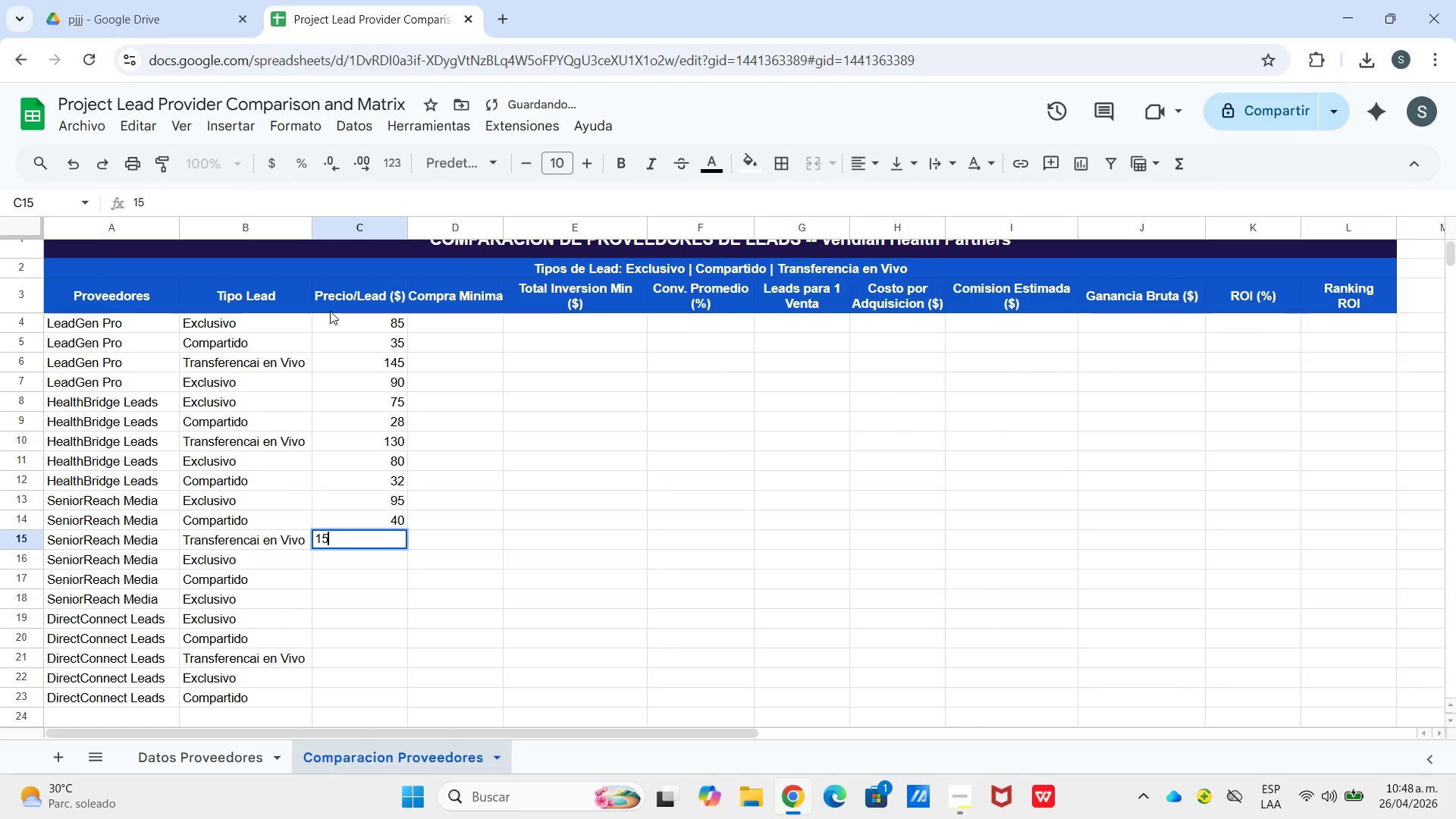 
key(Numpad5)
 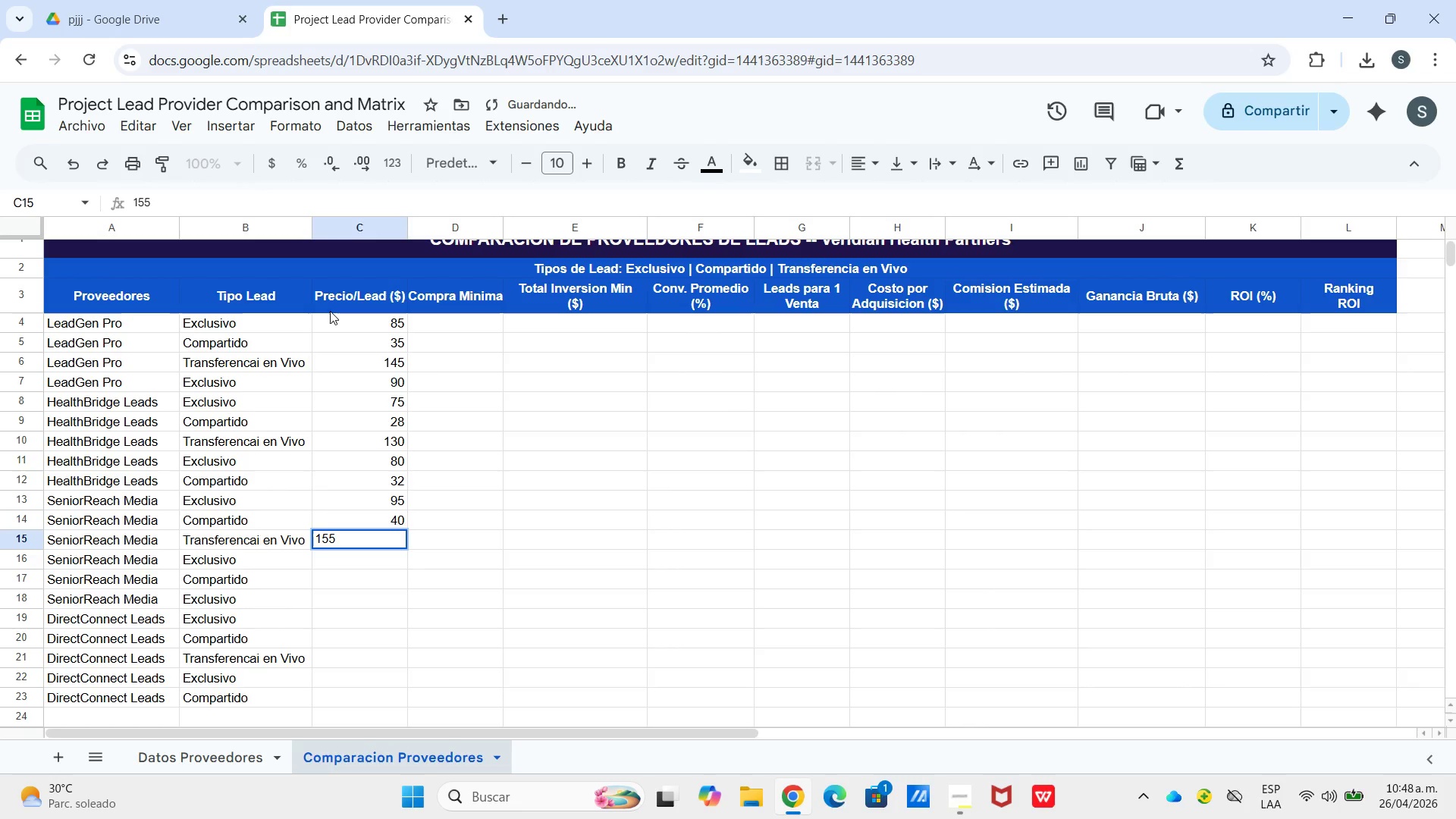 
key(Enter)
 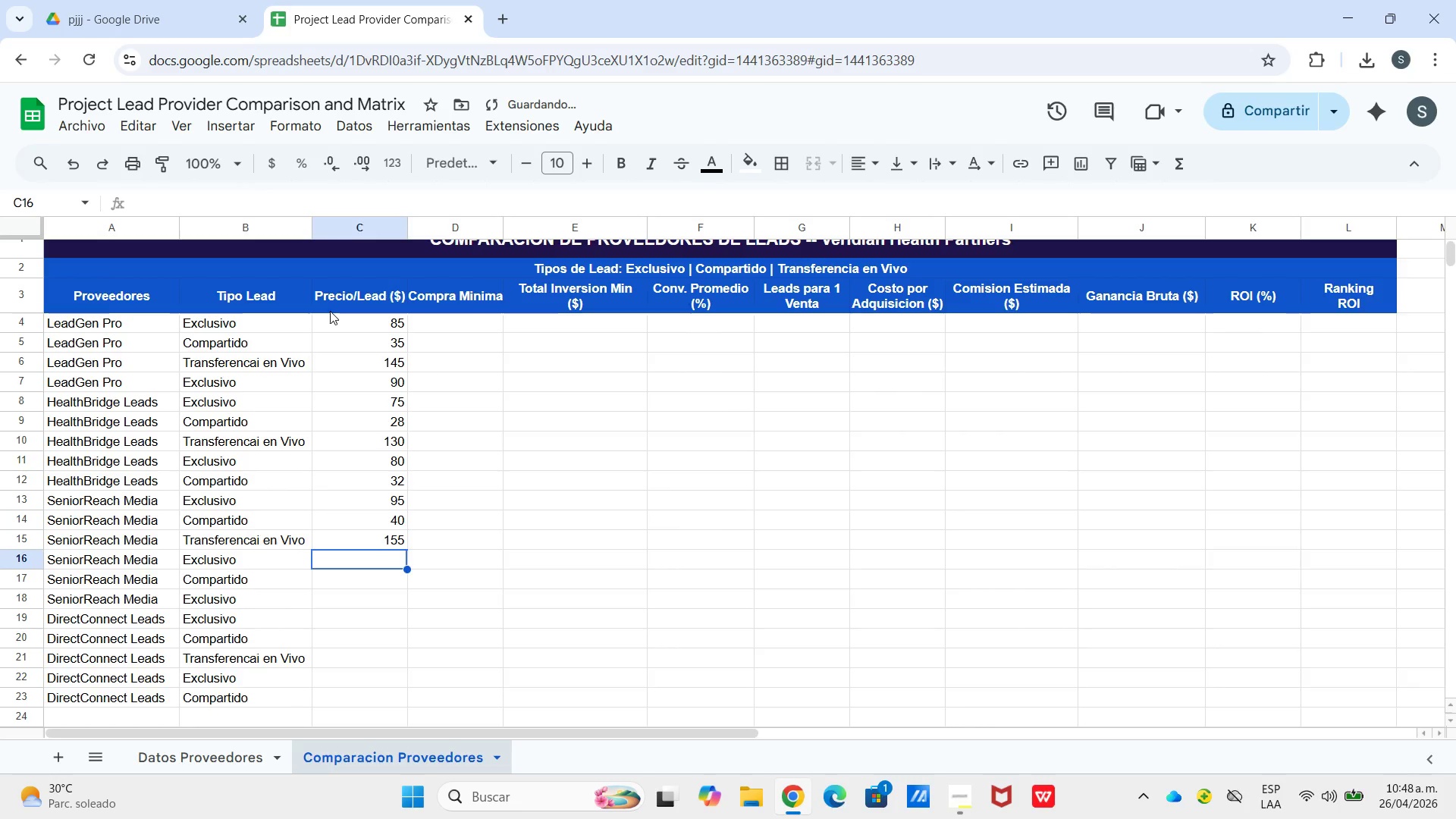 
key(Numpad1)
 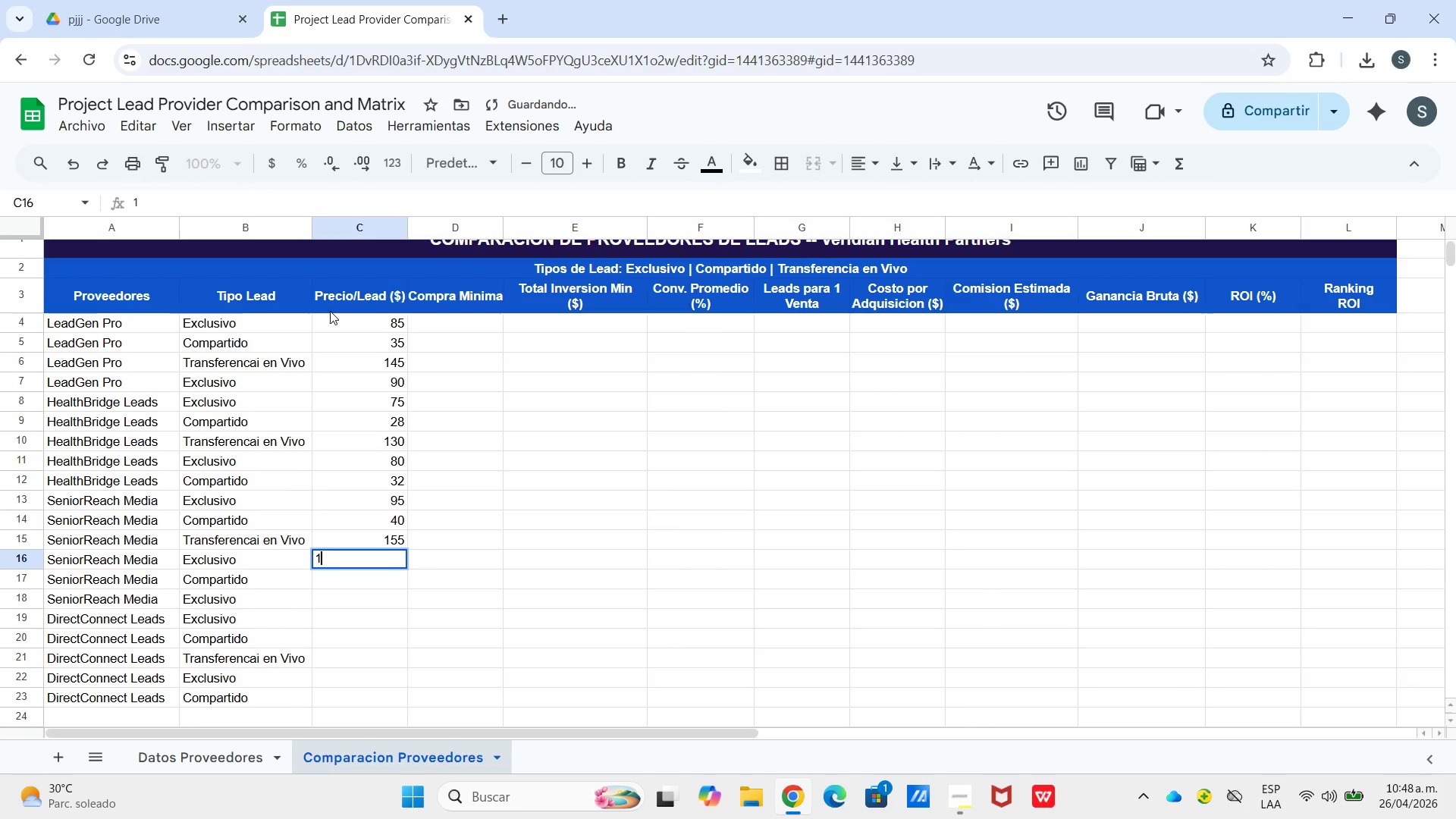 
key(Numpad0)
 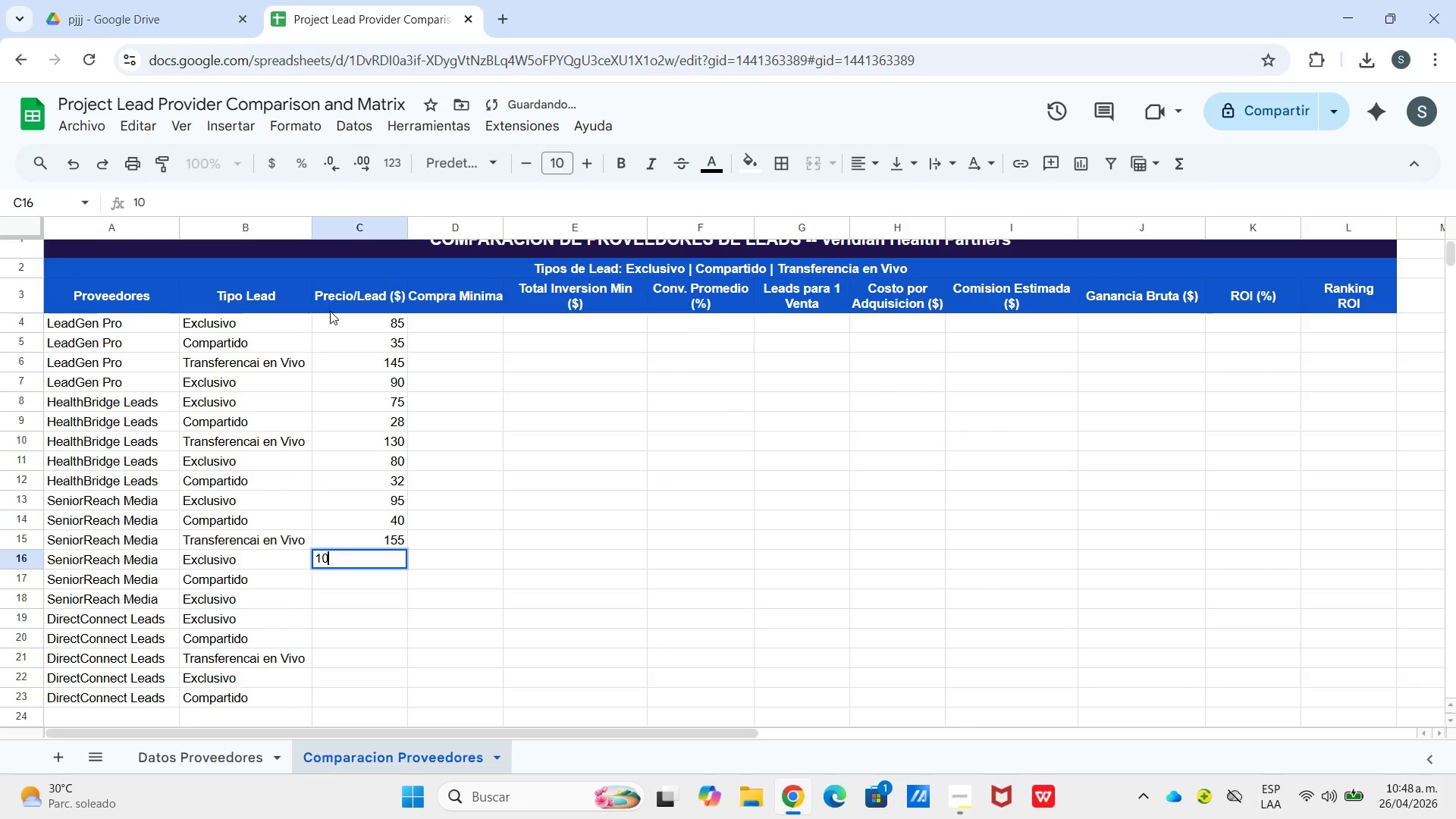 
key(Numpad0)
 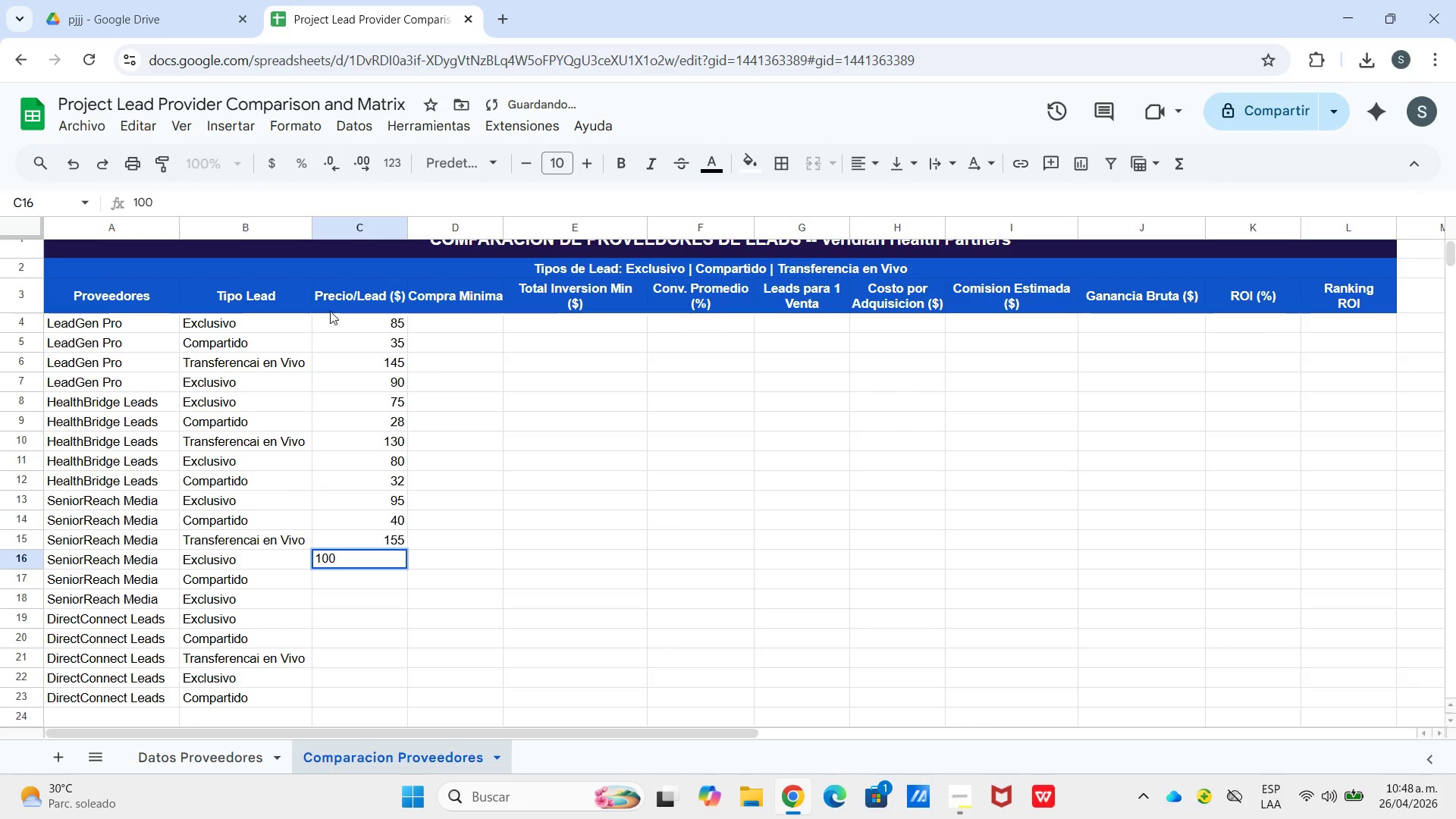 
key(Enter)
 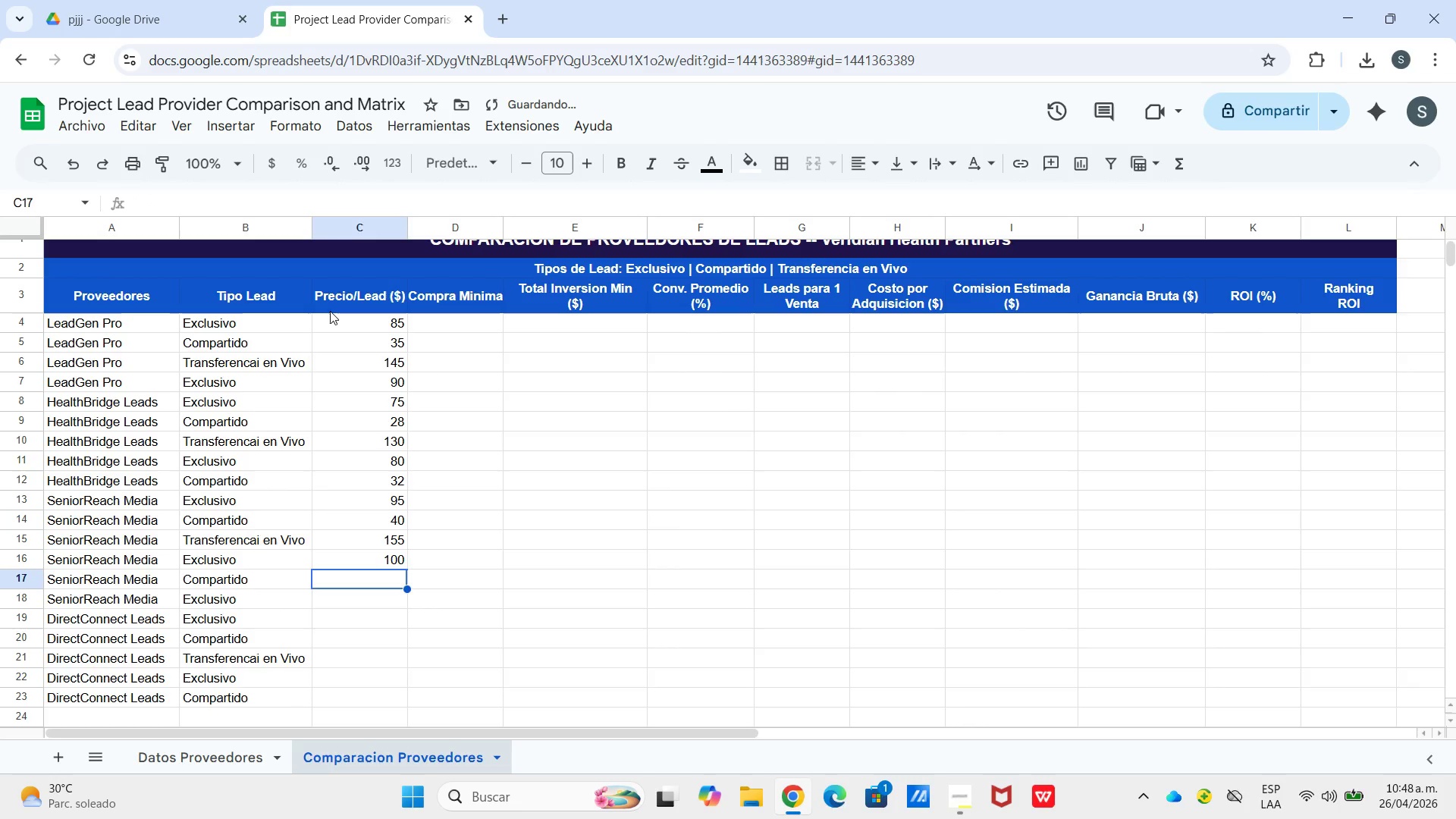 
key(Numpad3)
 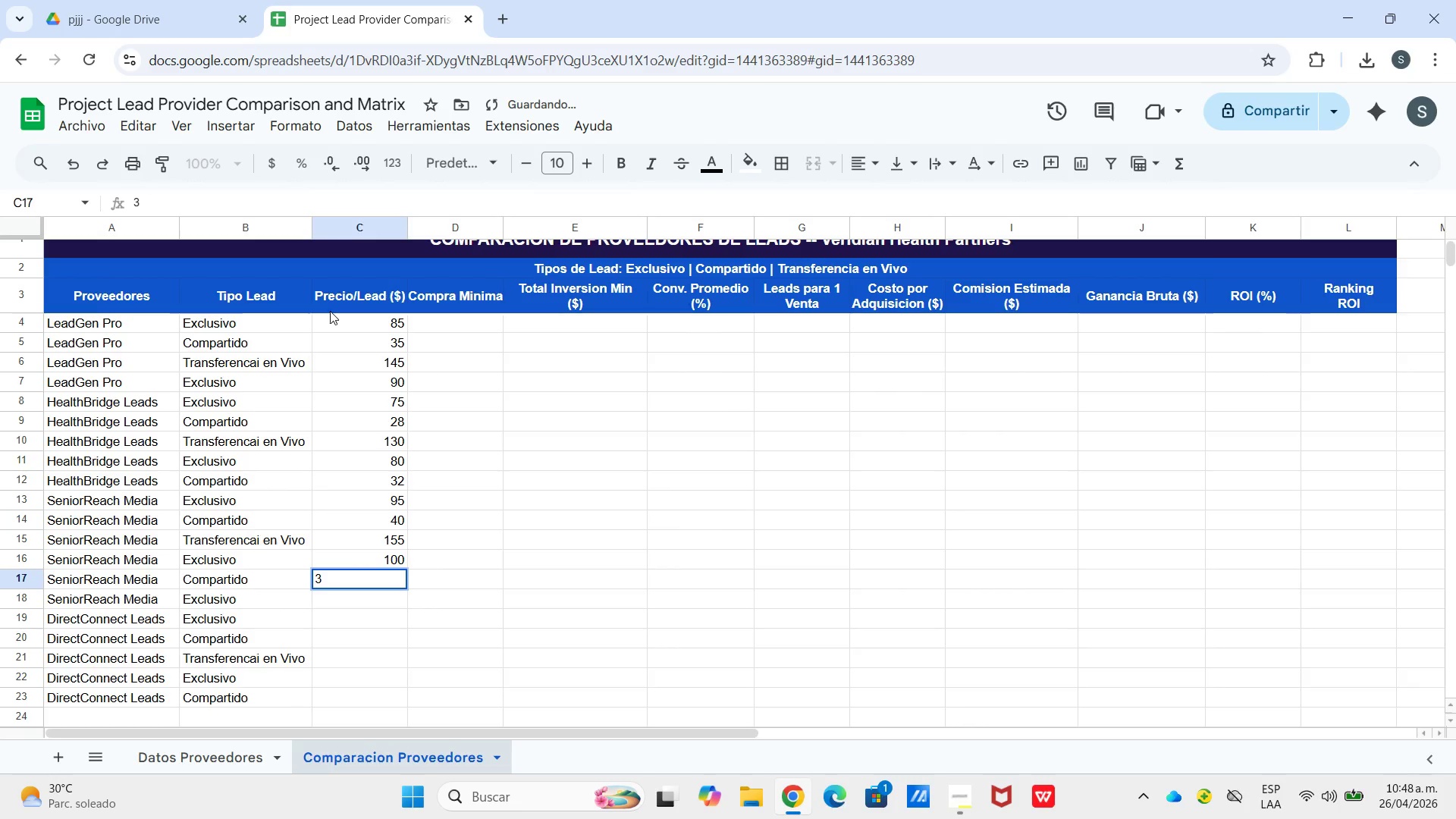 
key(Numpad8)
 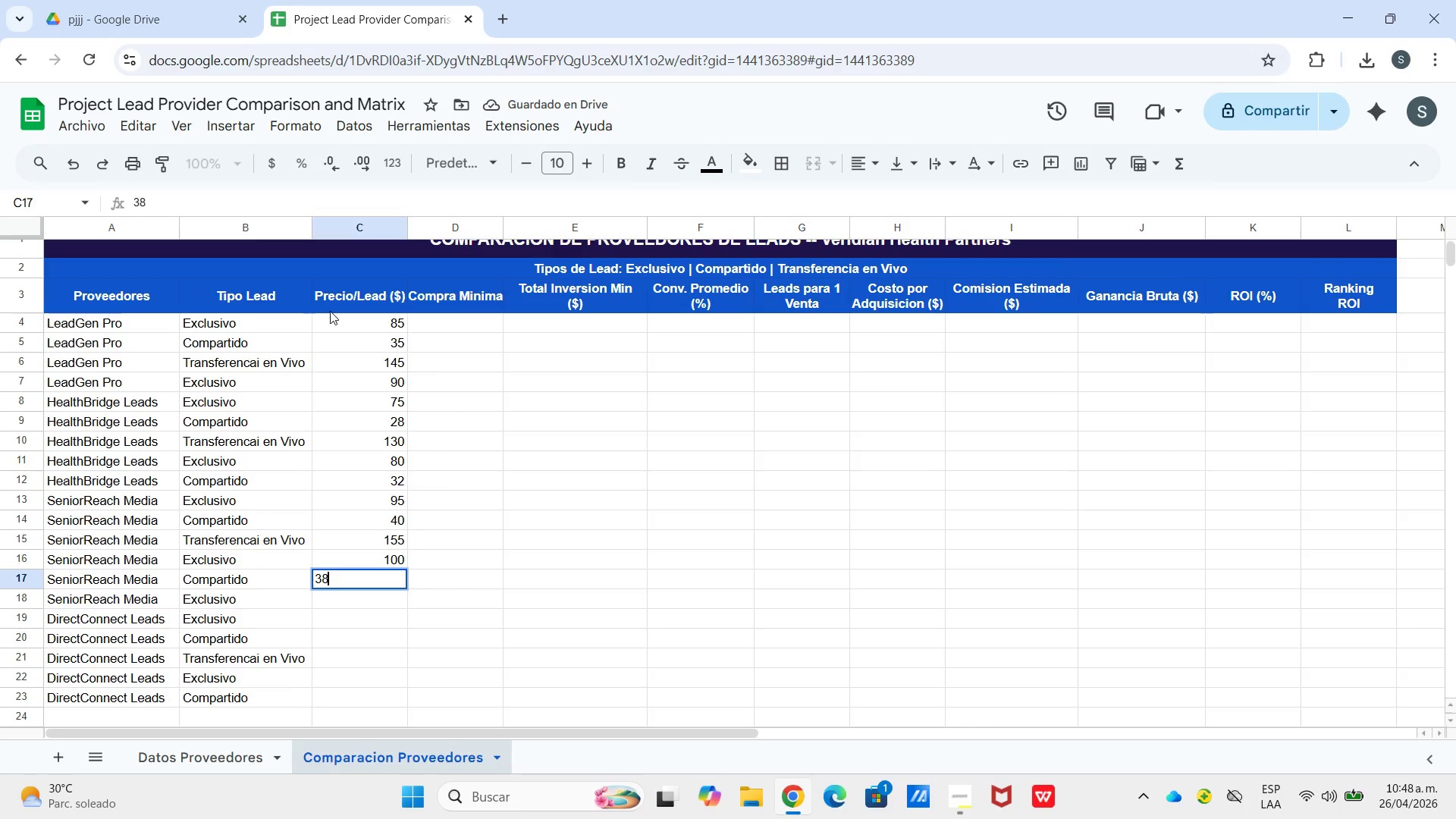 
key(Enter)
 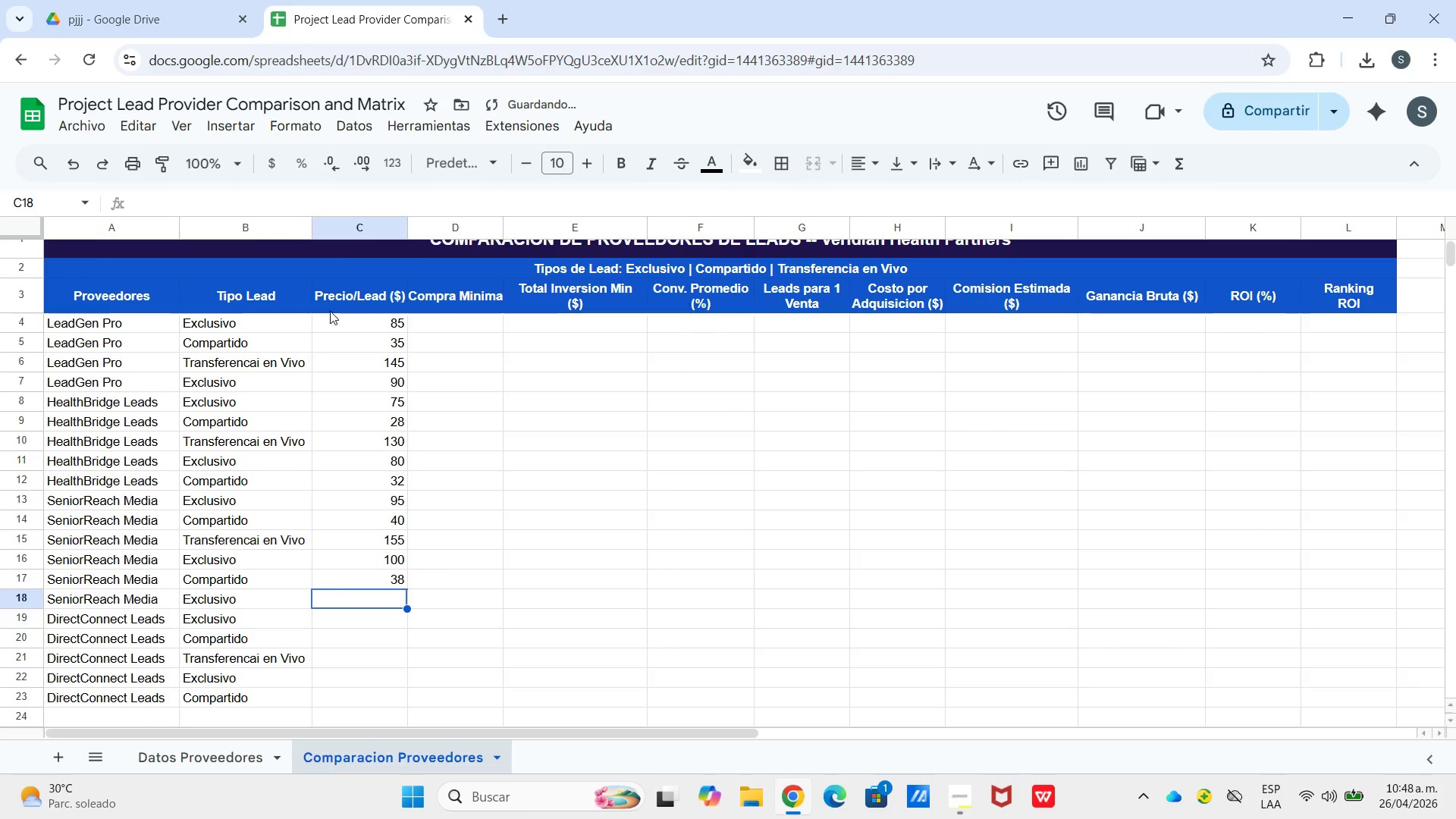 
key(Numpad8)
 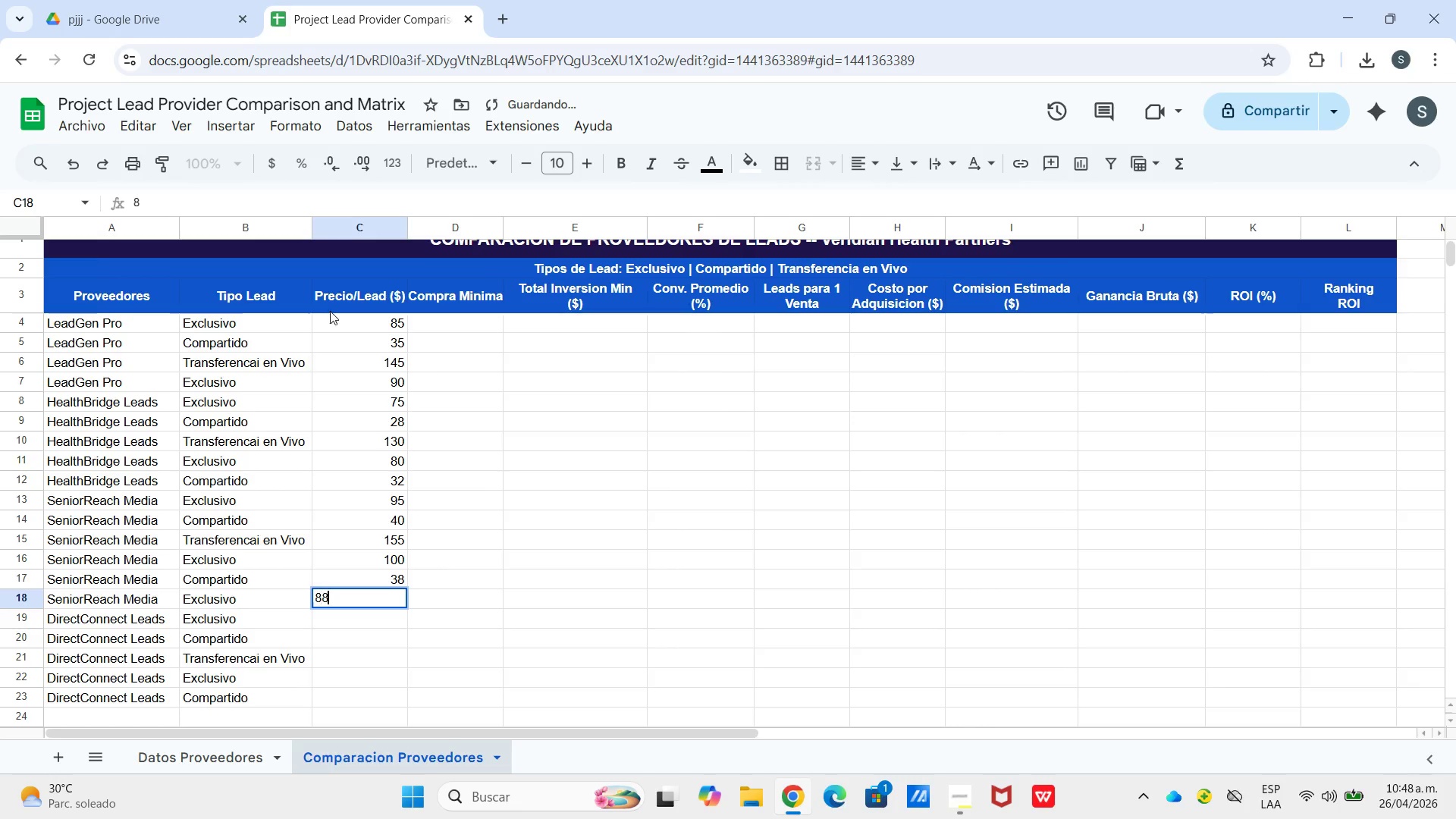 
key(Numpad8)
 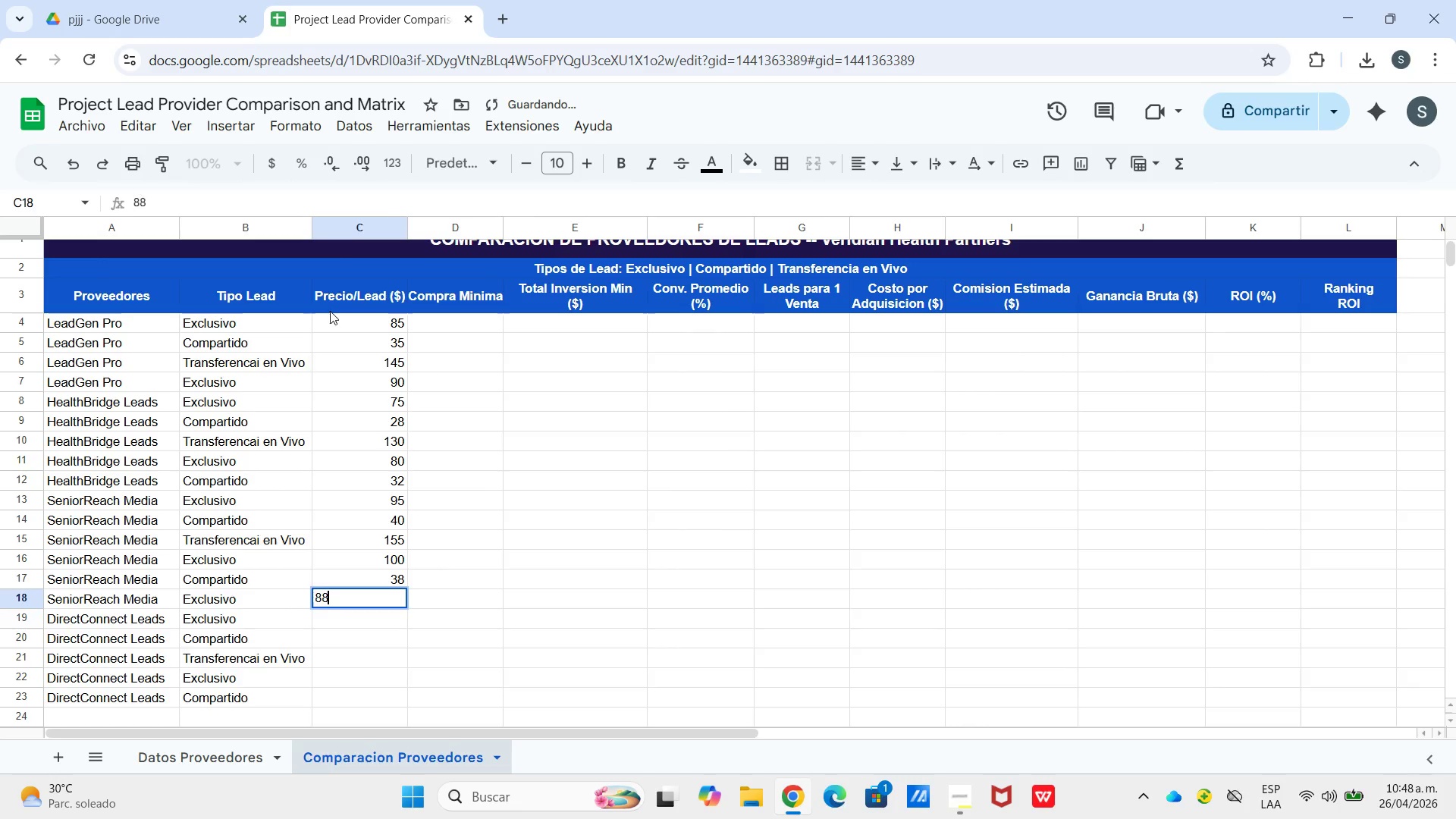 
key(Enter)
 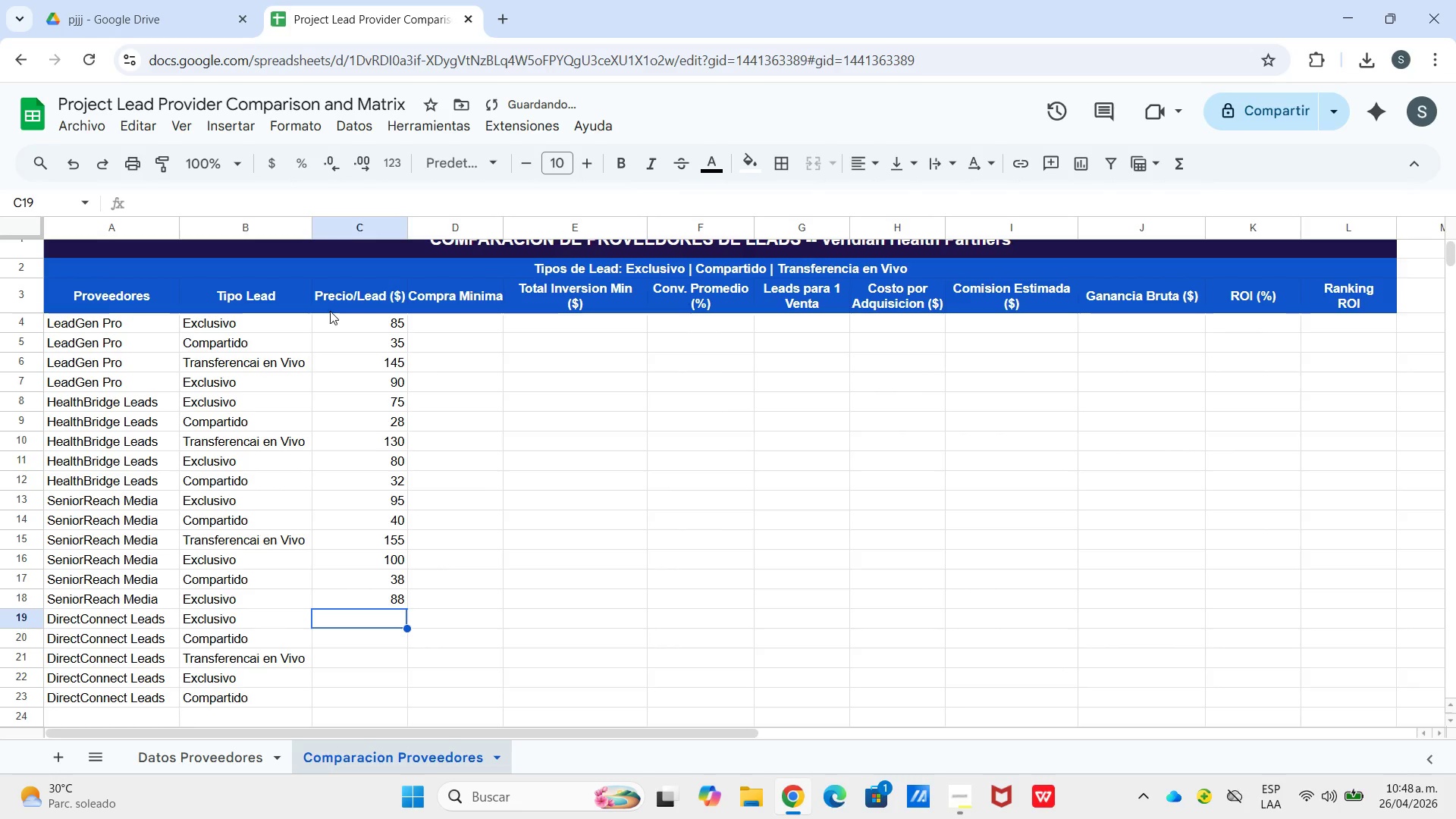 
key(Numpad7)
 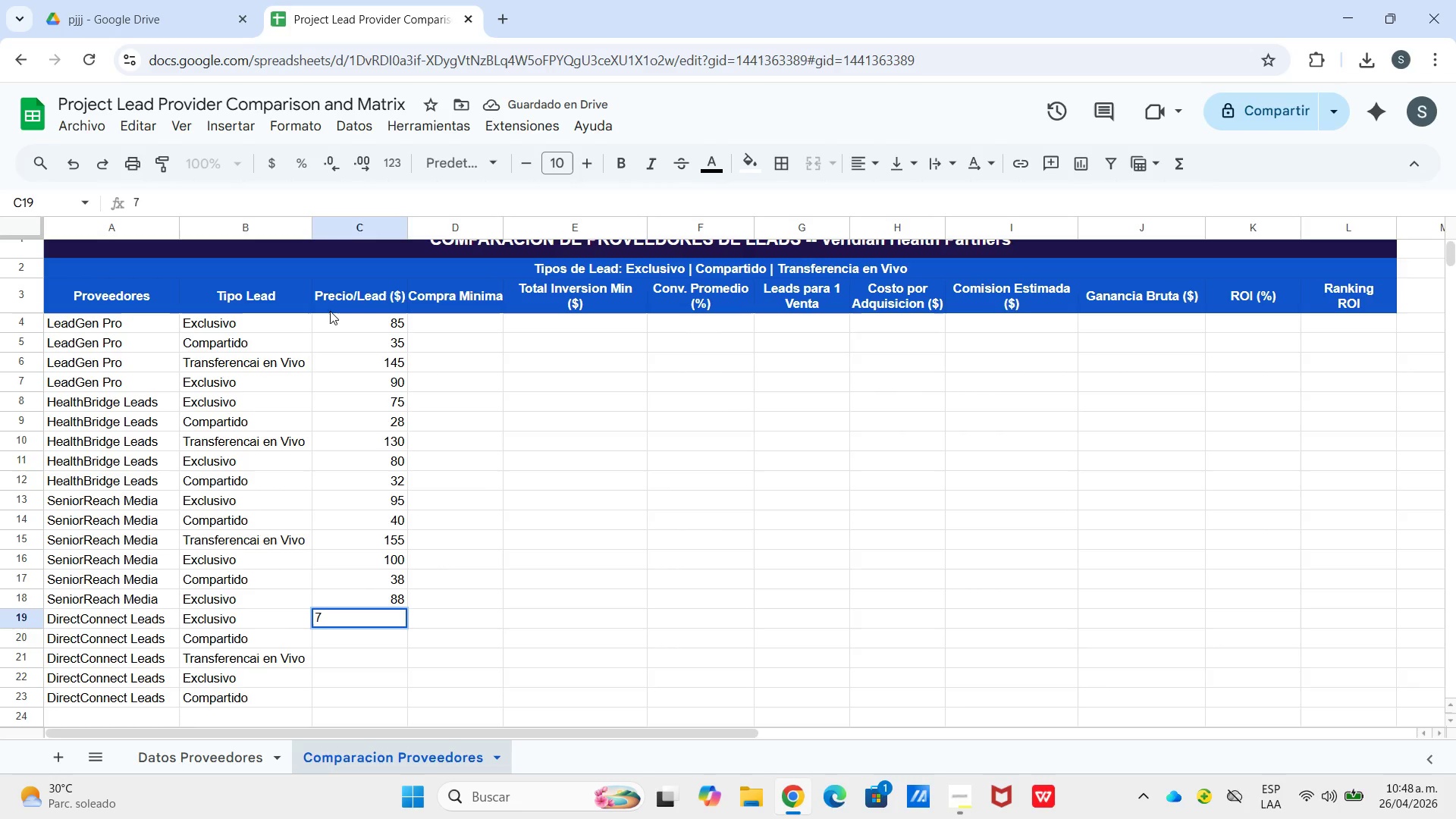 
key(Numpad0)
 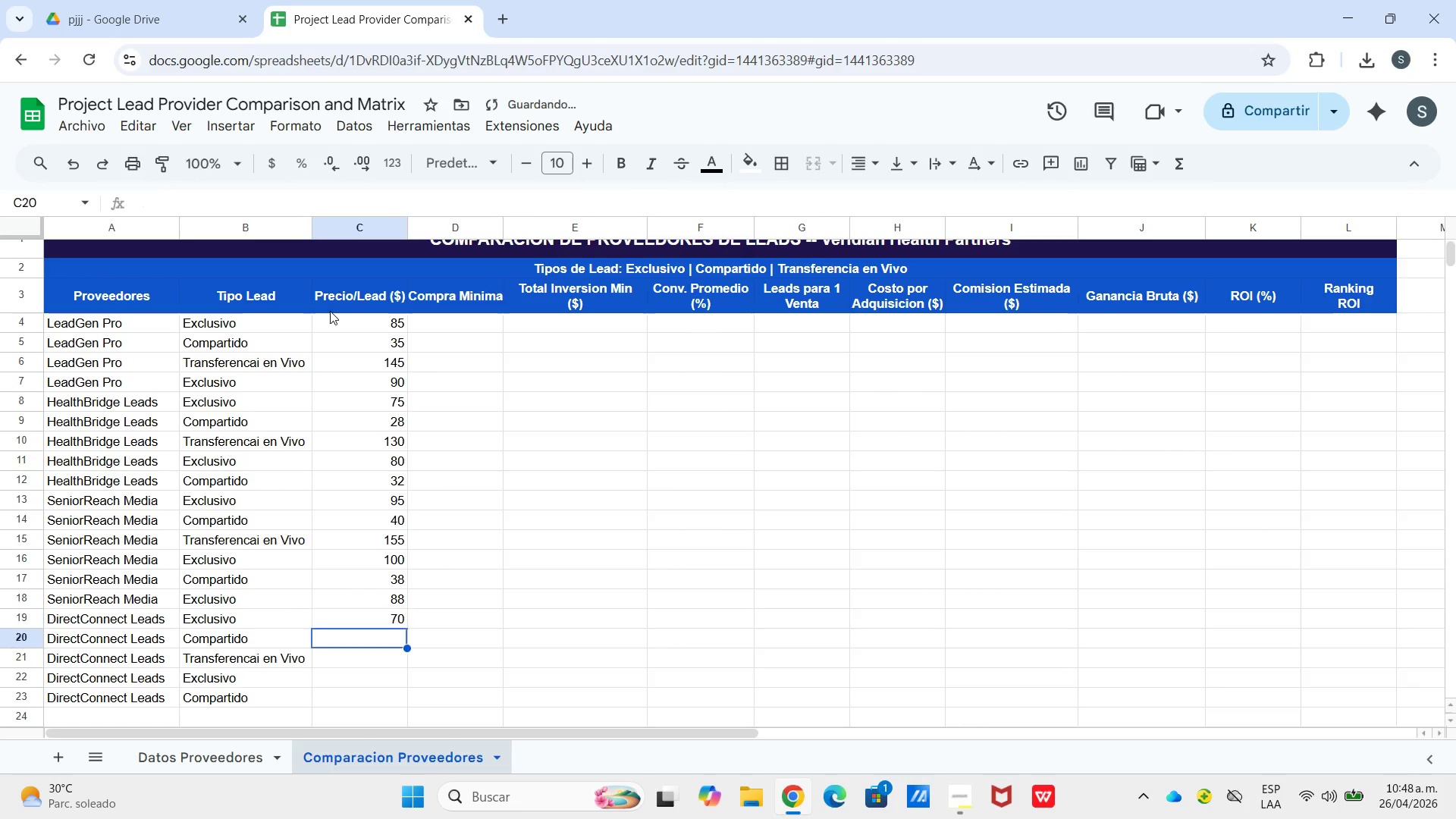 
key(Enter)
 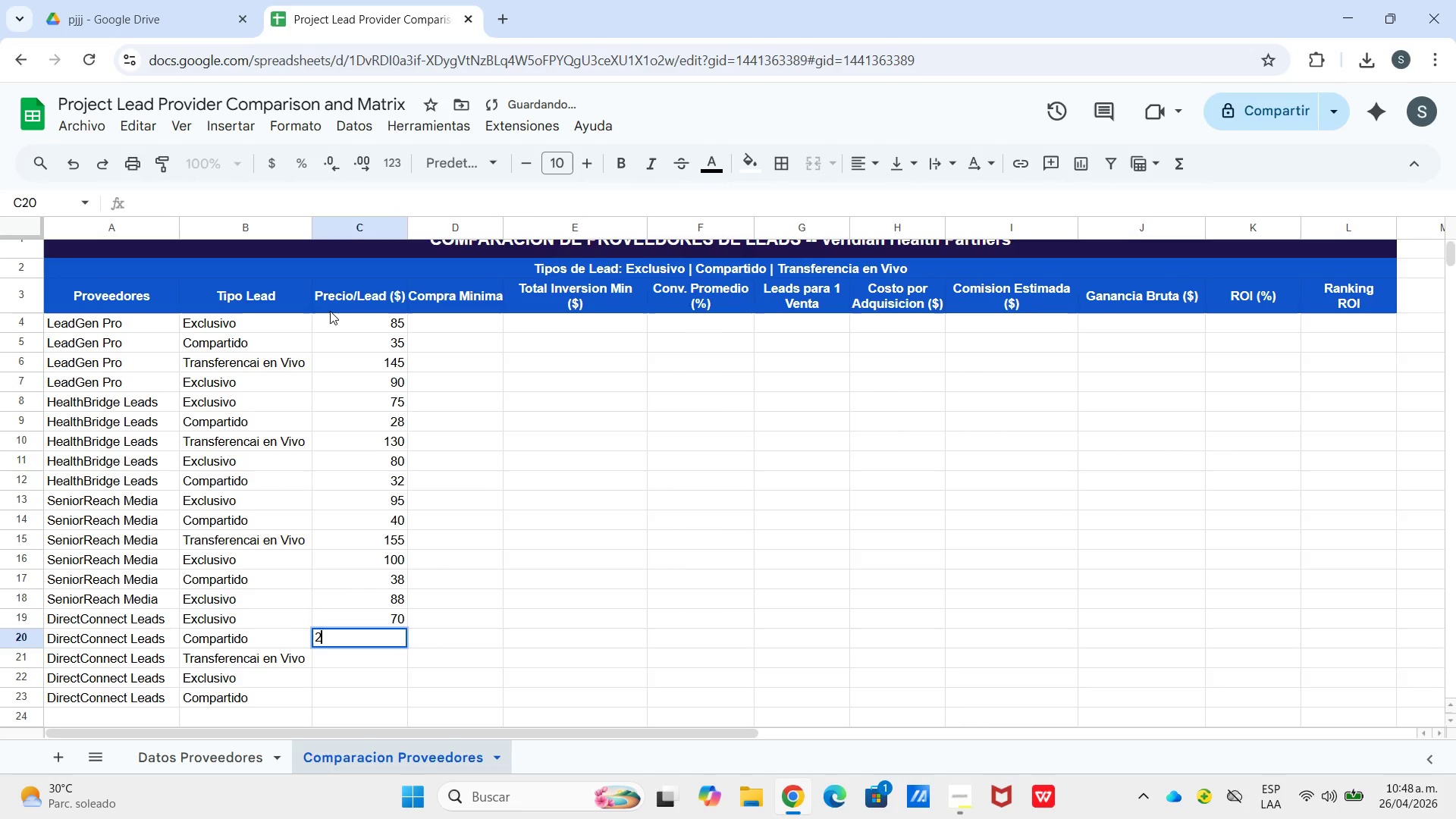 
key(Numpad2)
 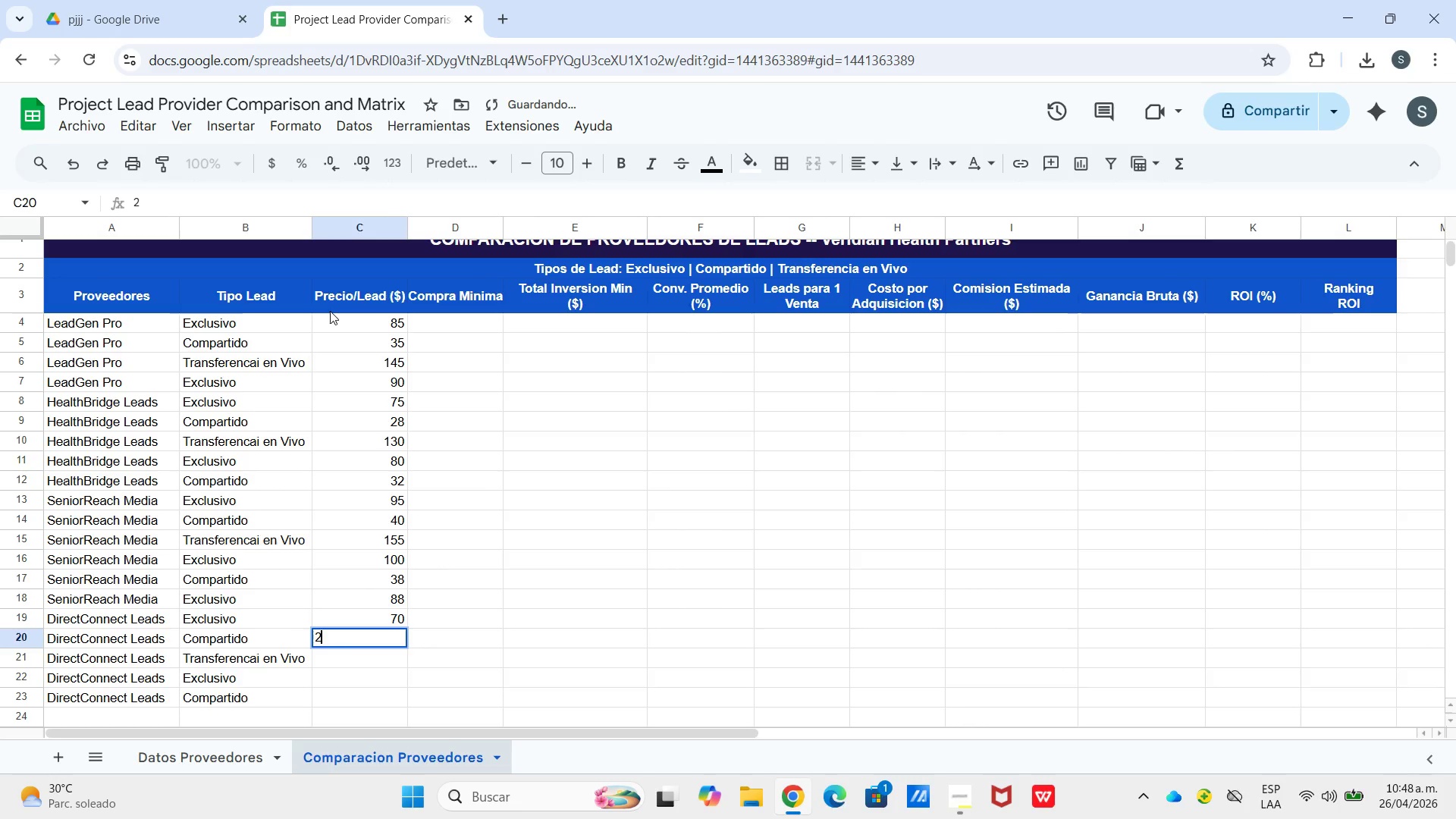 
key(Numpad5)
 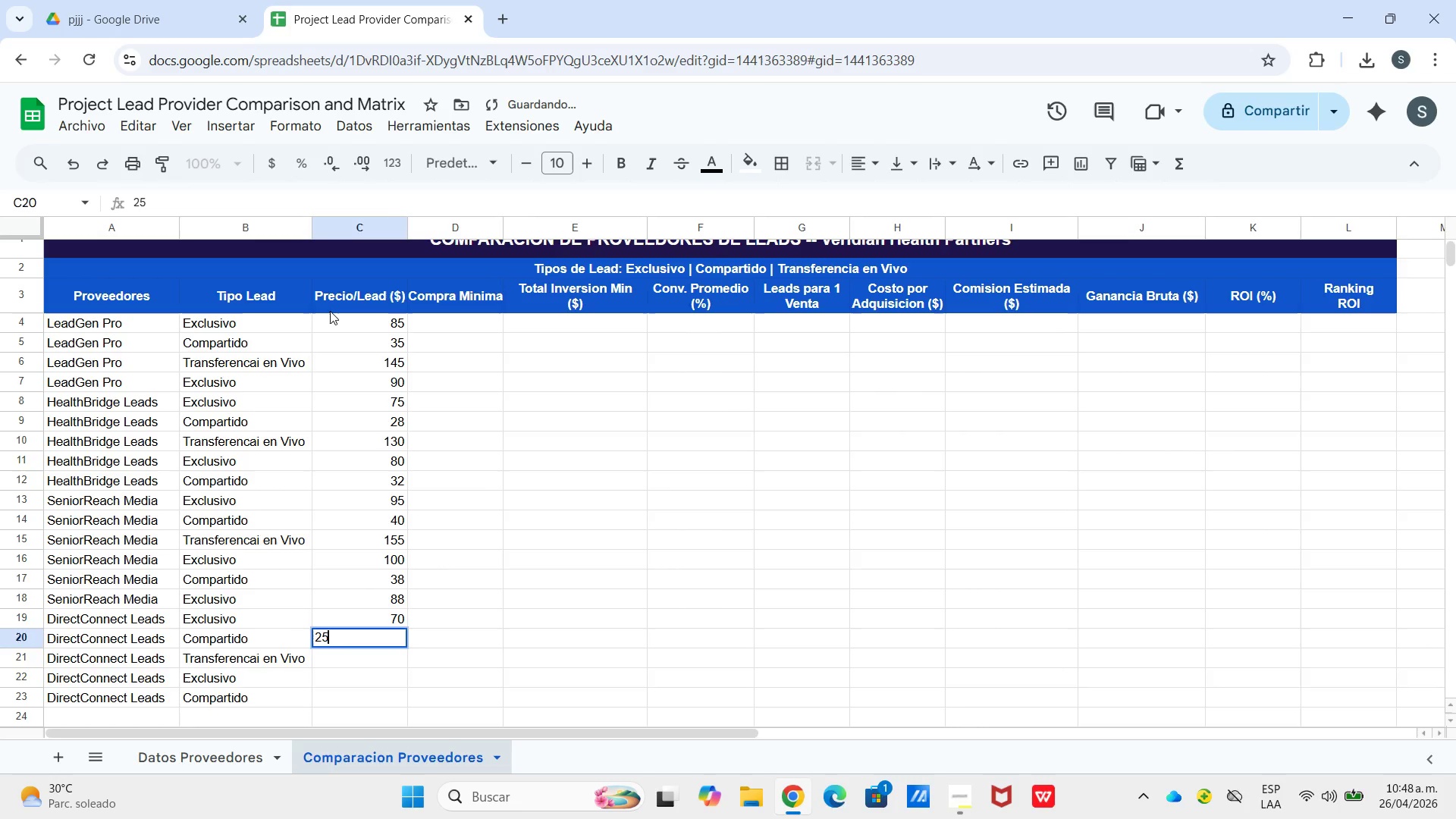 
key(Enter)
 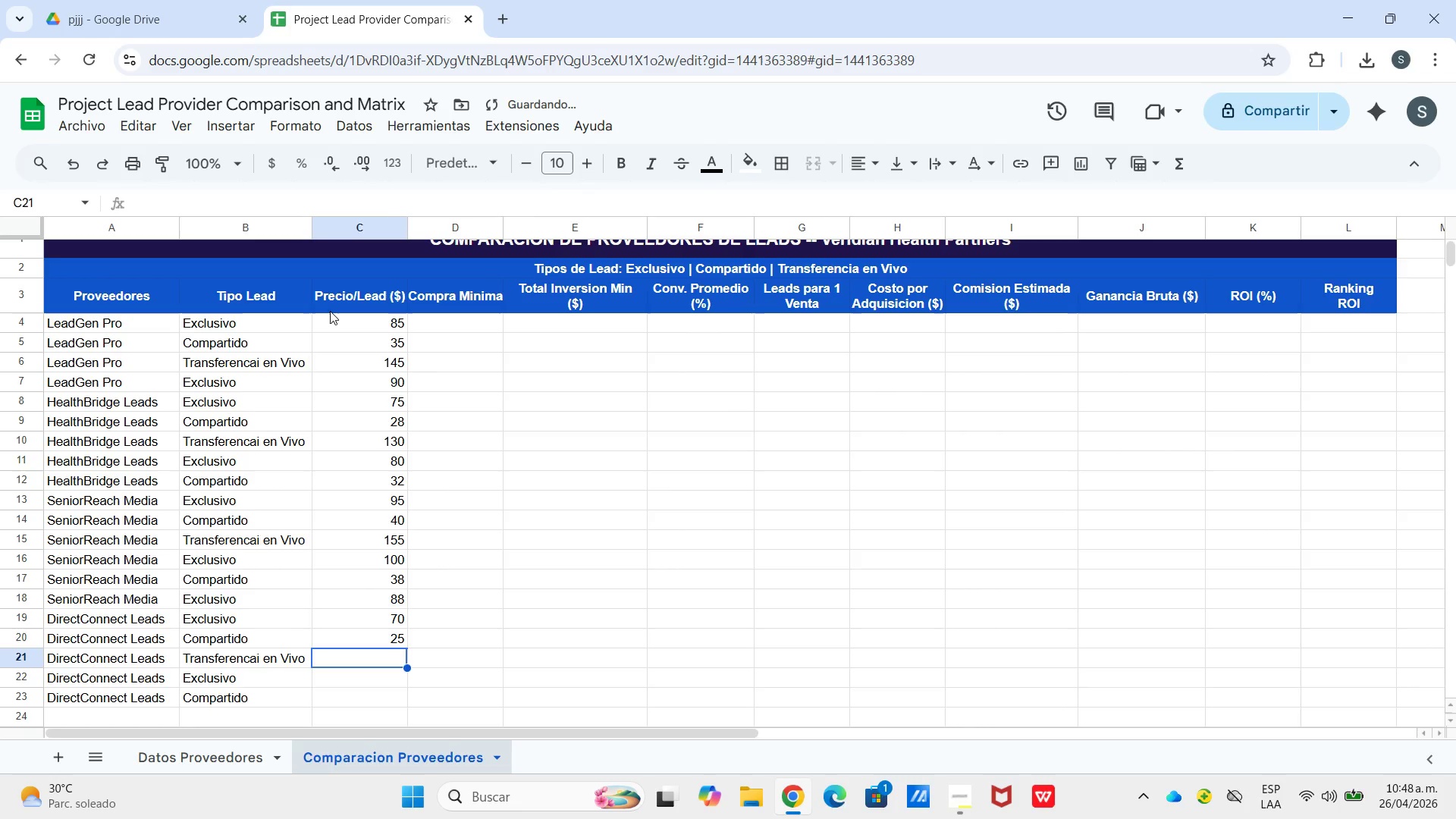 
key(Numpad1)
 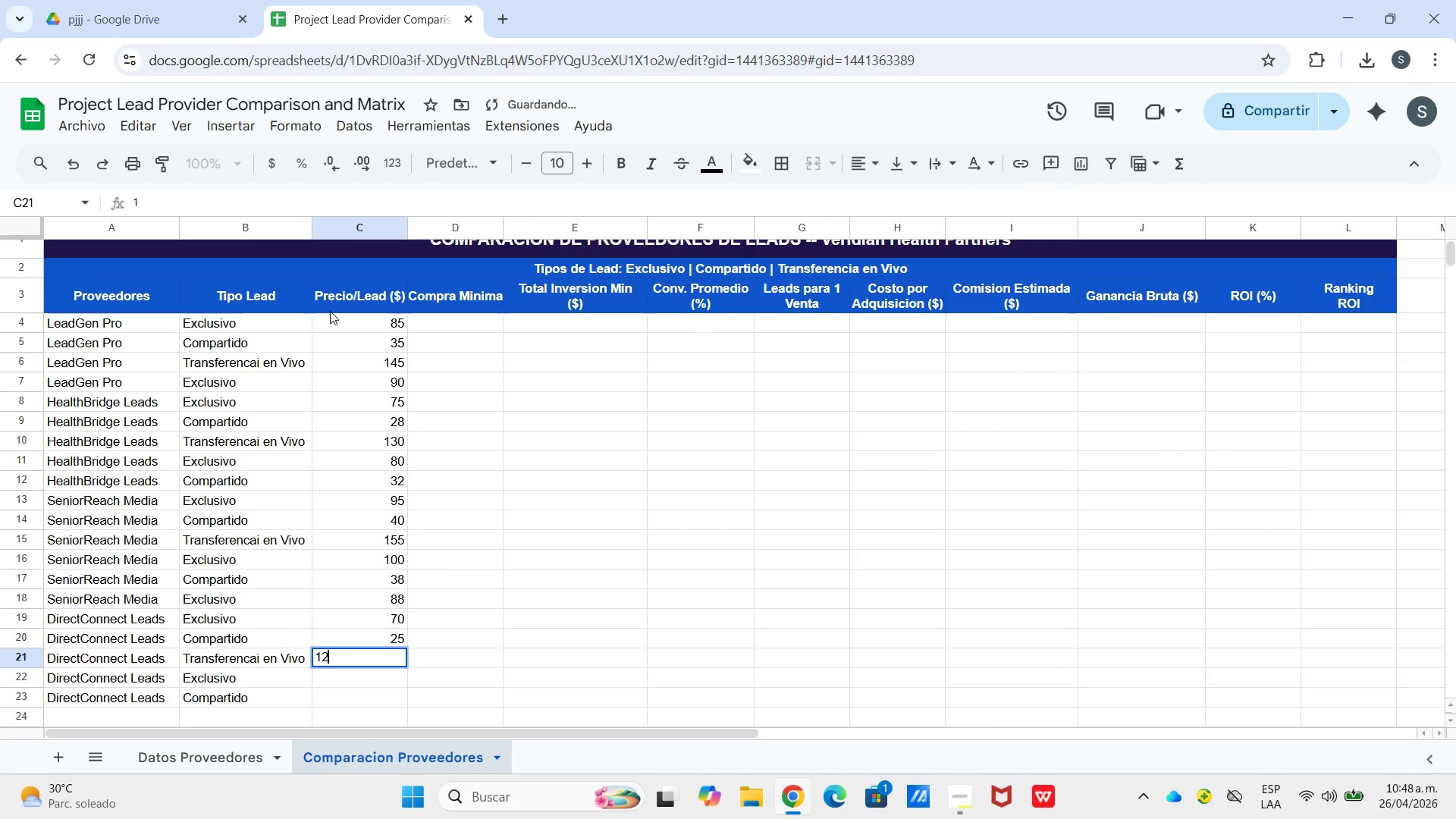 
key(Numpad2)
 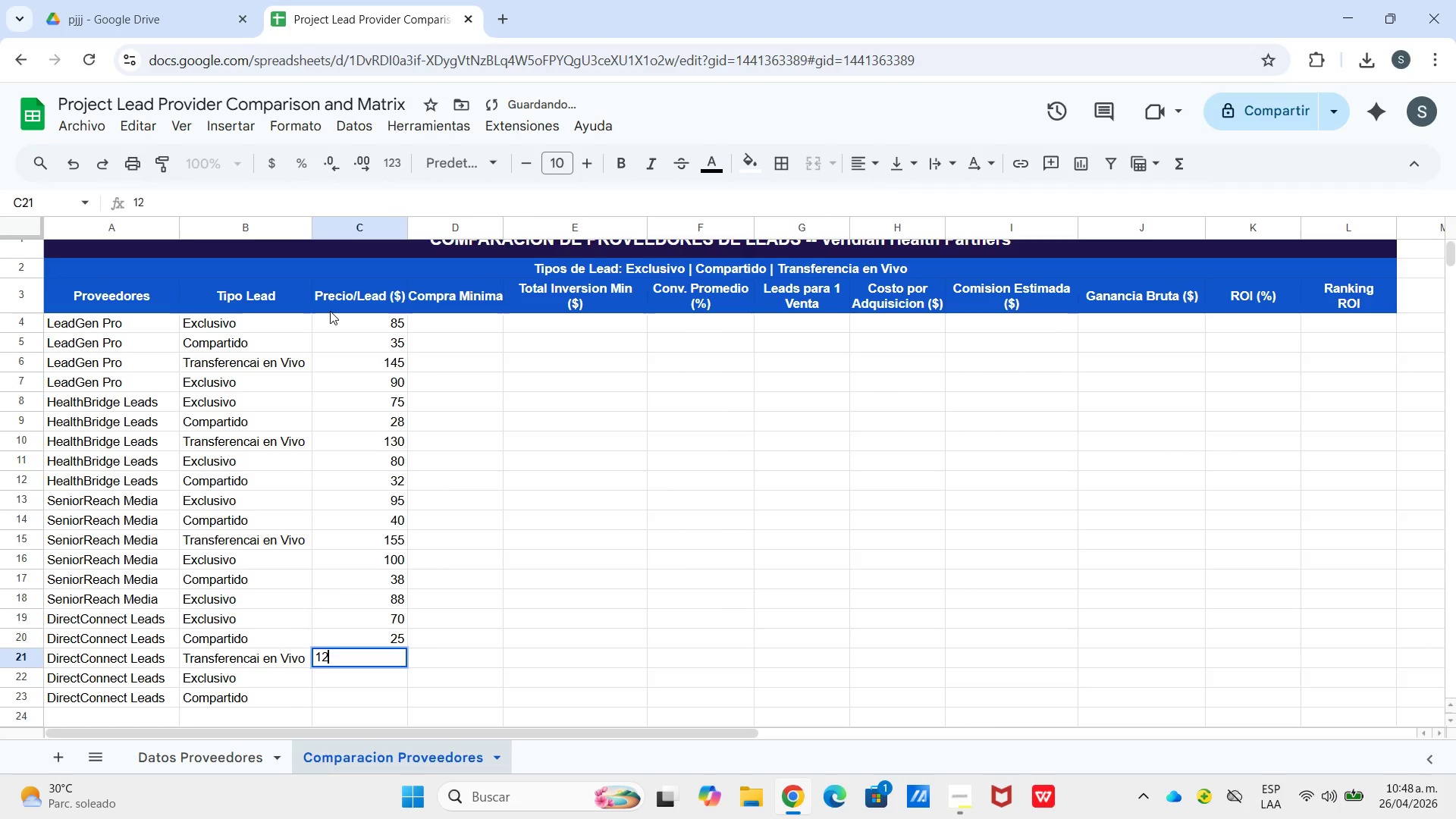 
key(Numpad0)
 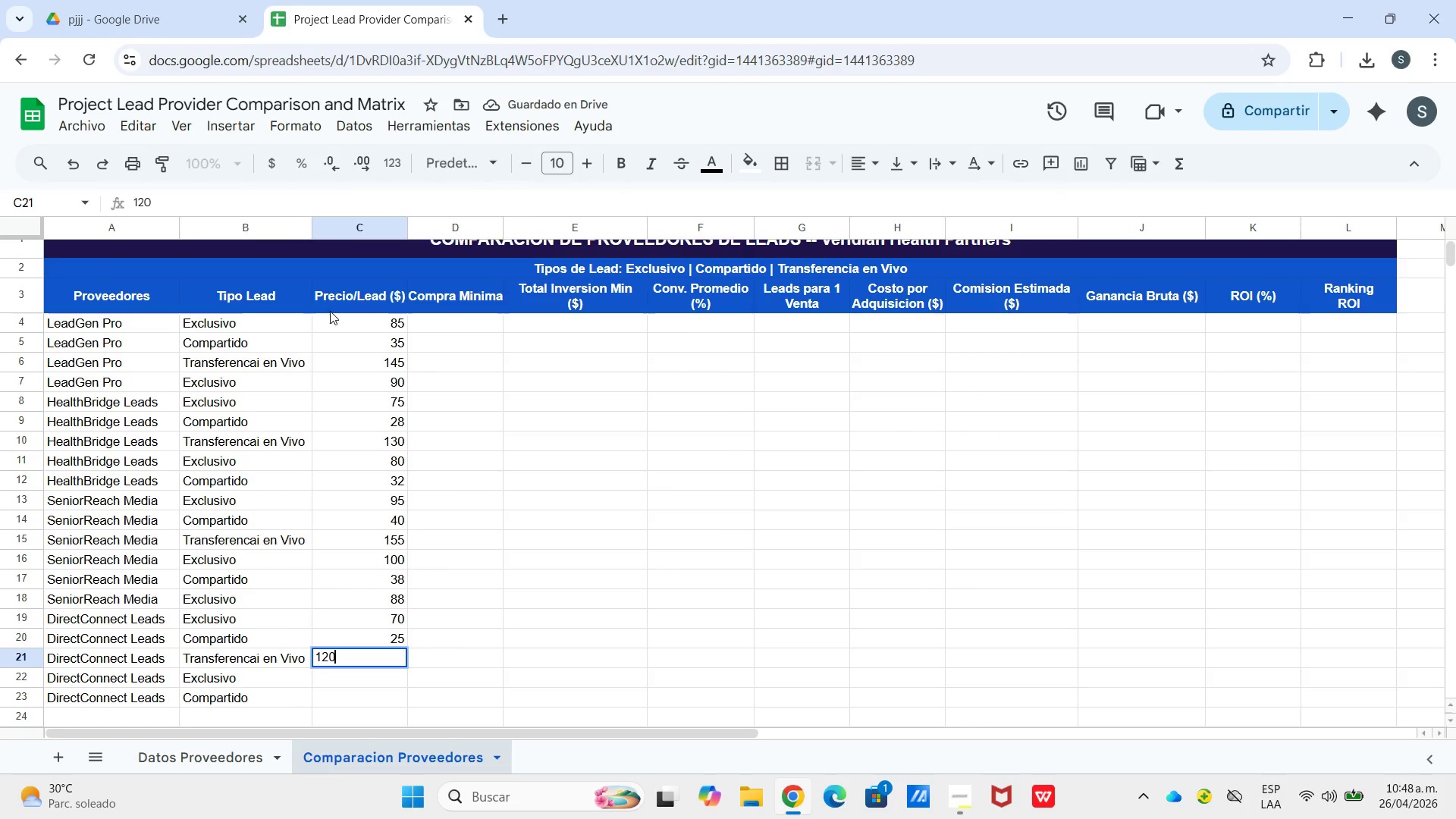 
key(Enter)
 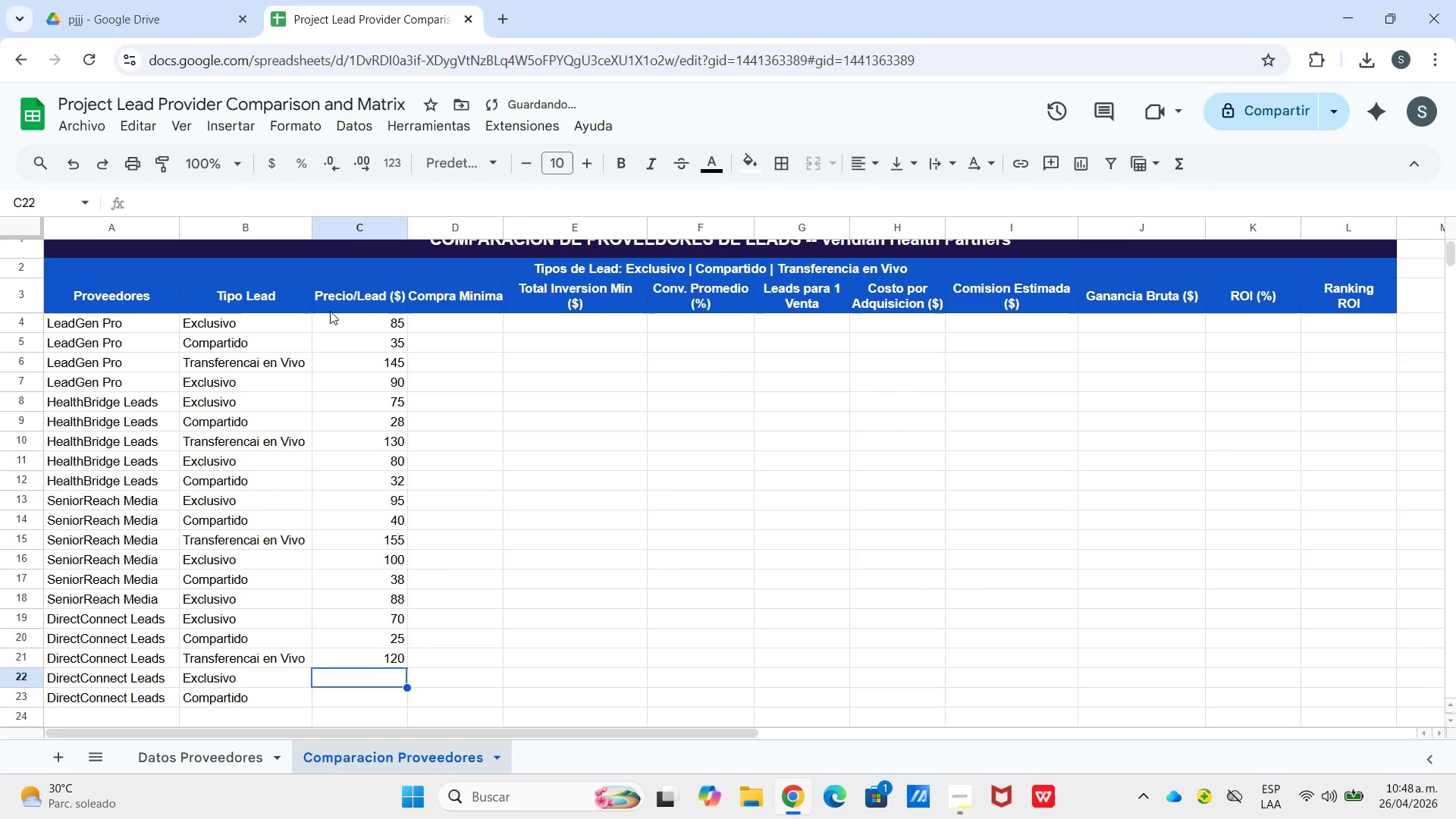 
key(Numpad7)
 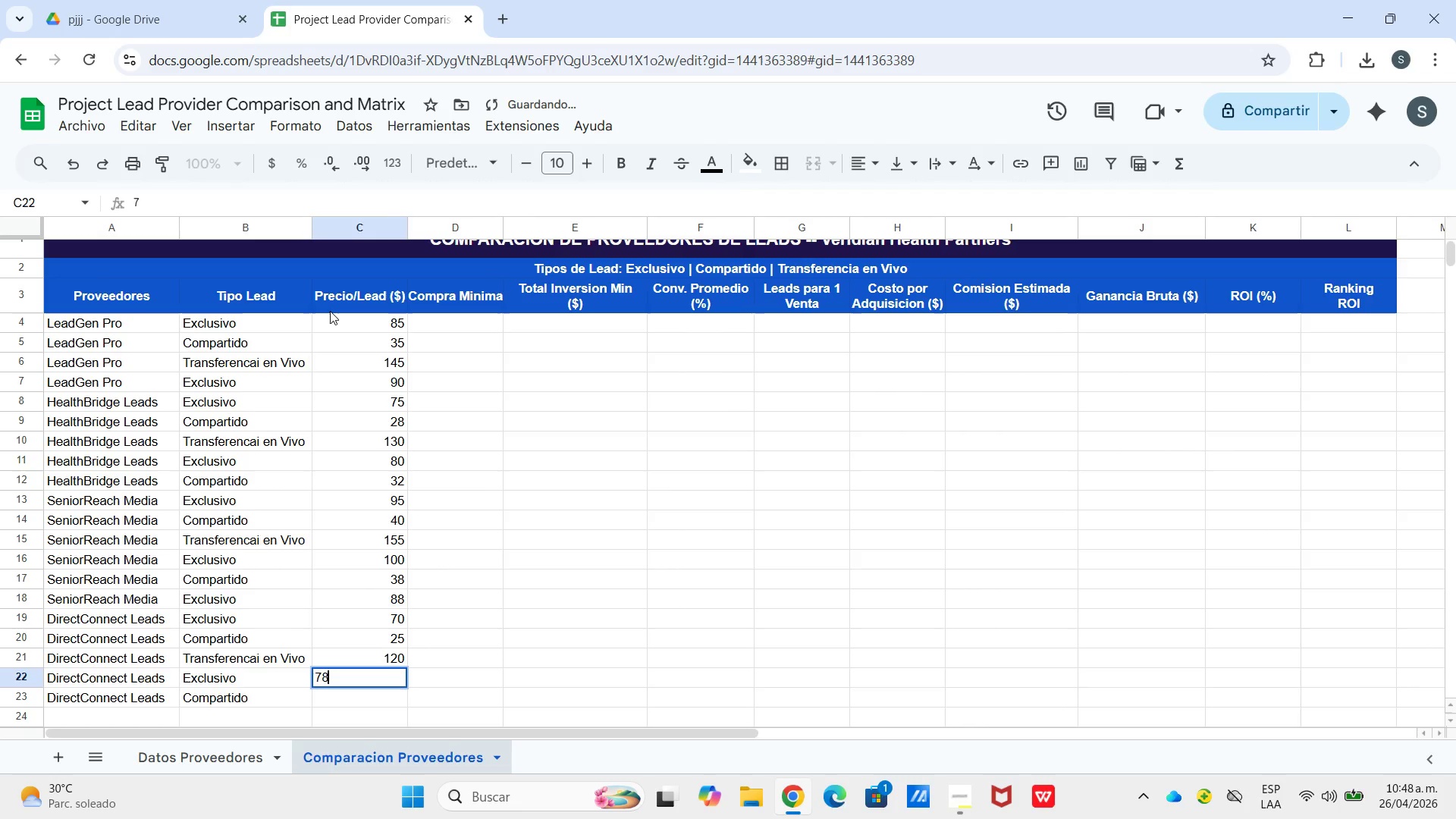 
key(Numpad8)
 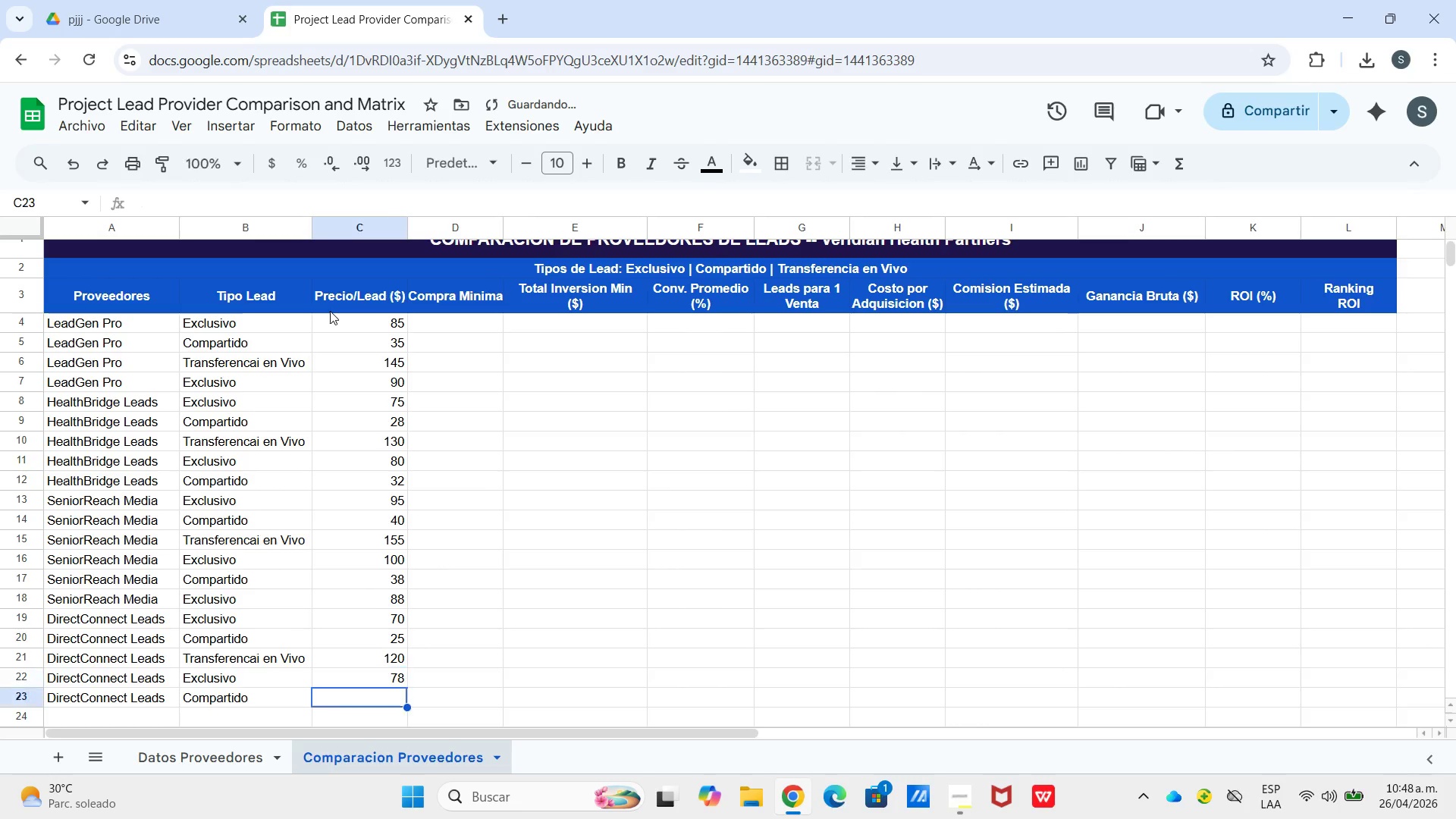 
key(Enter)
 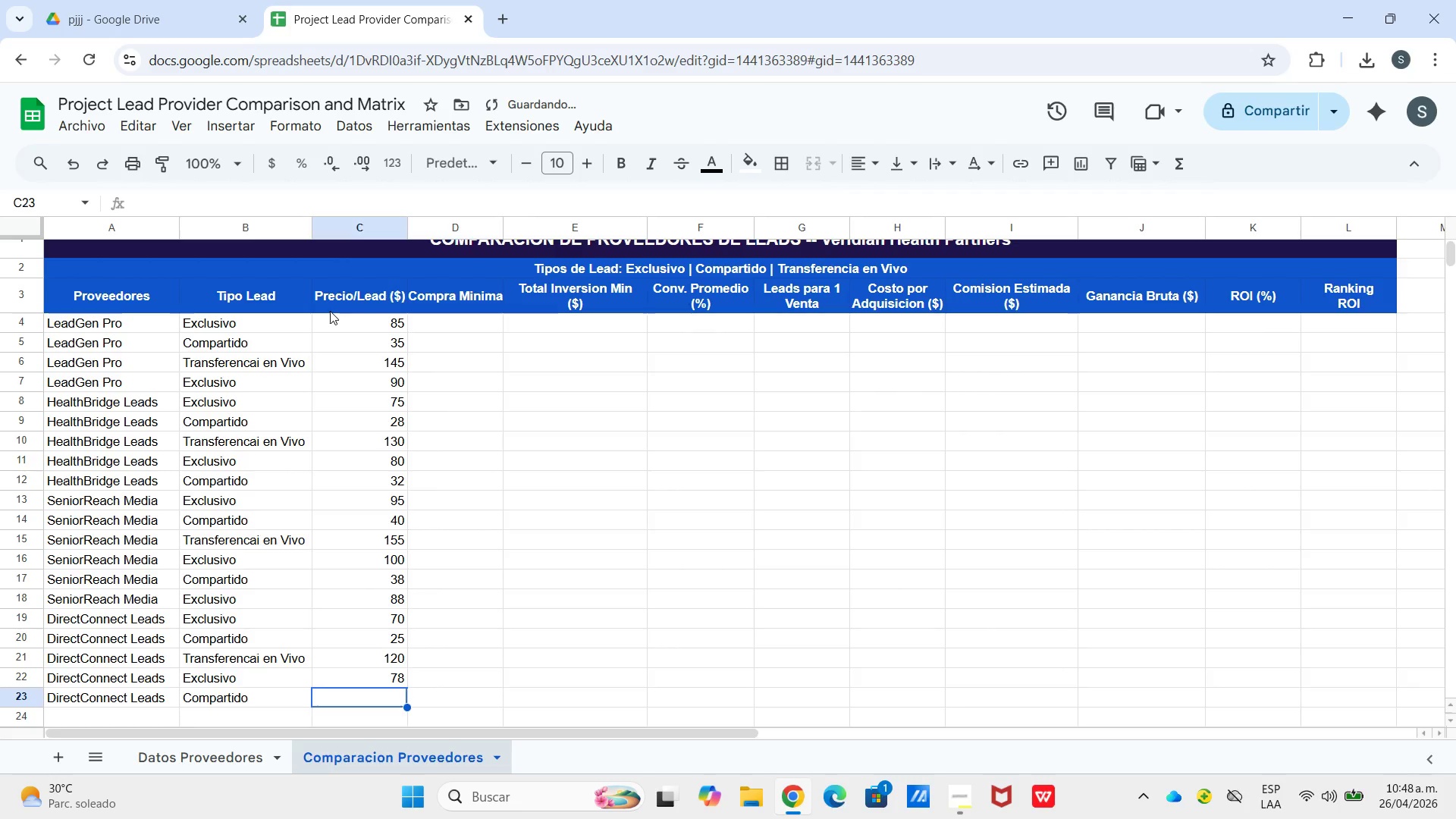 
key(Numpad3)
 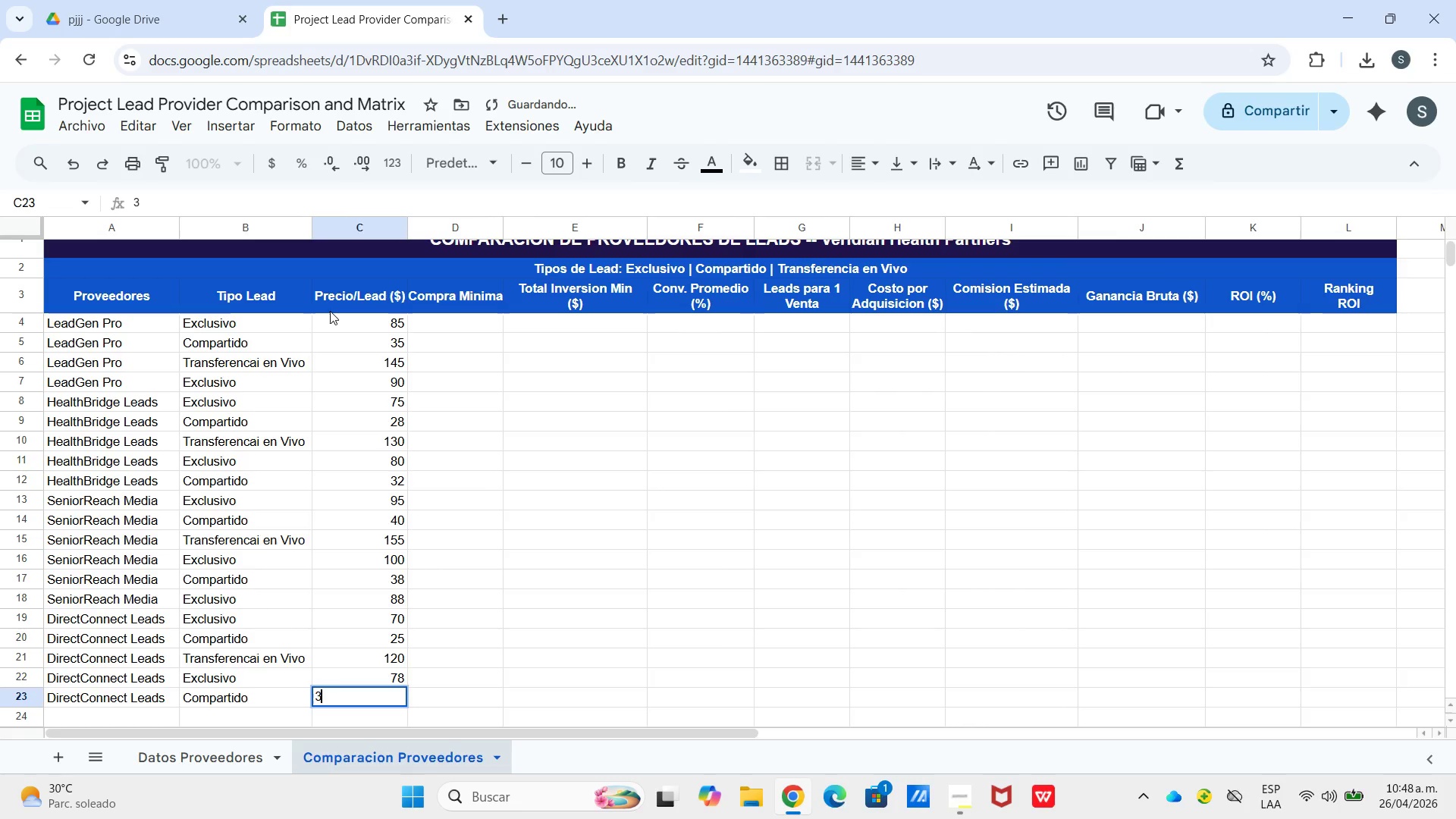 
key(Numpad0)
 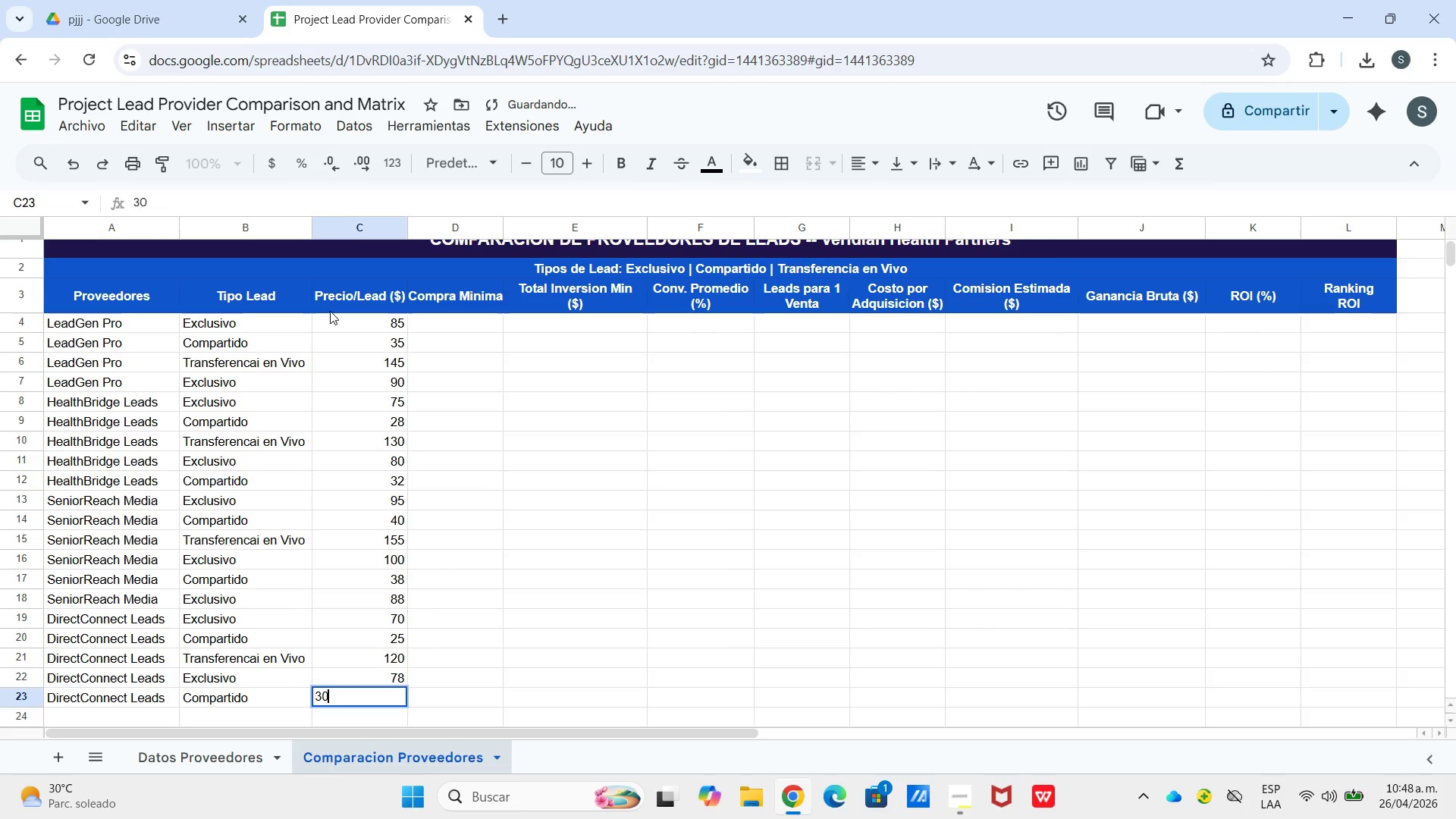 
key(Enter)
 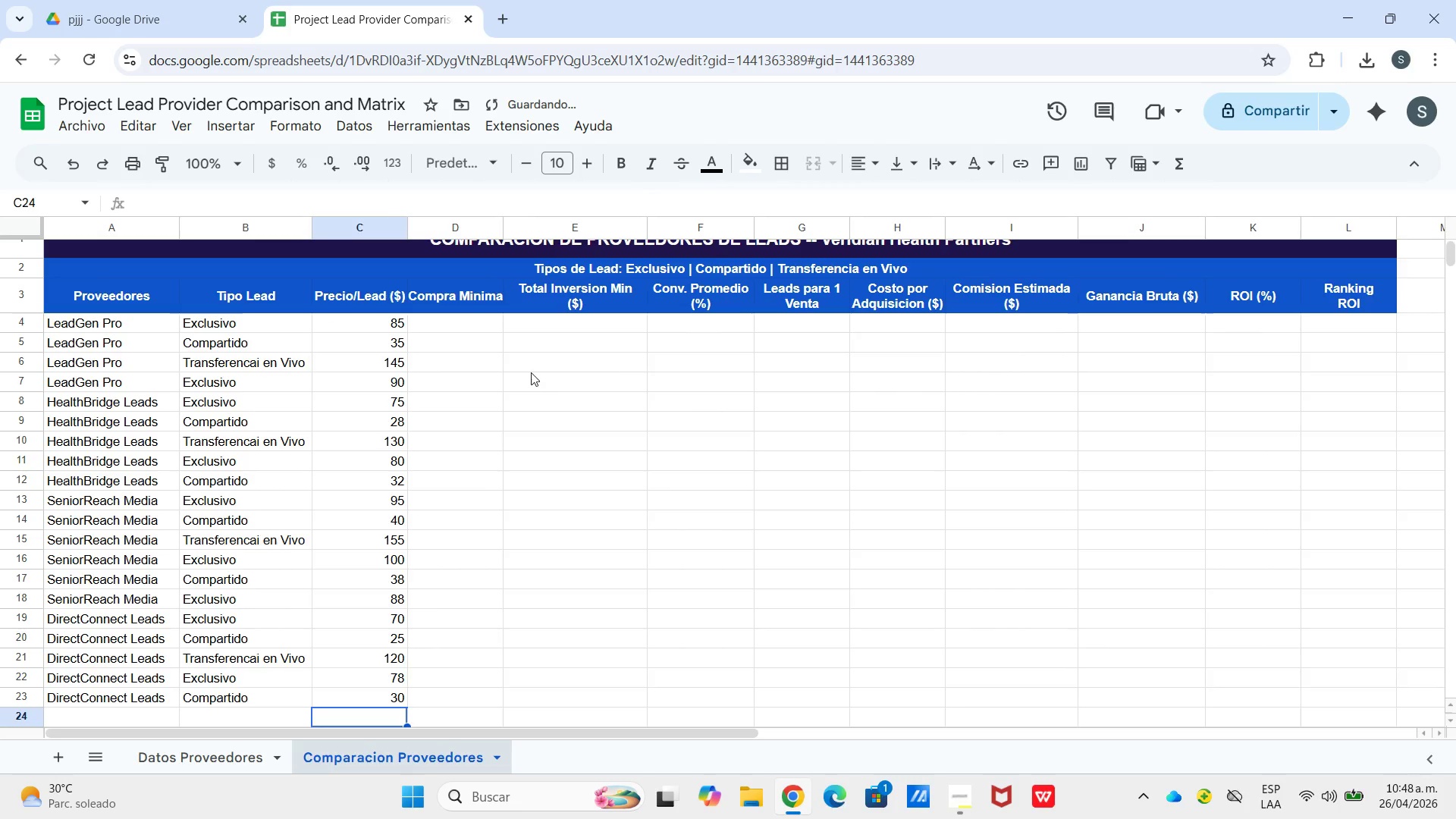 
left_click([471, 322])
 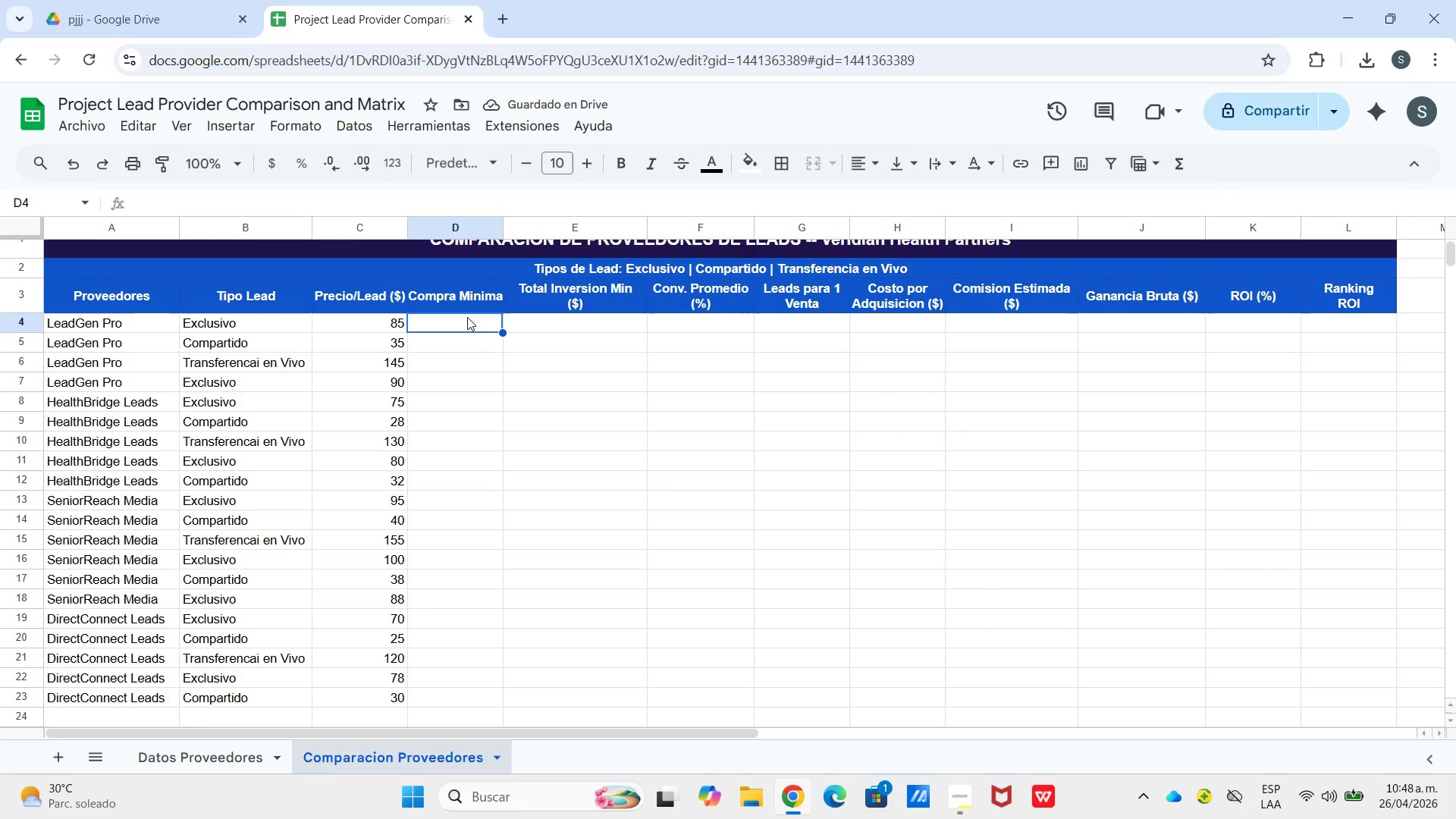 
key(Numpad1)
 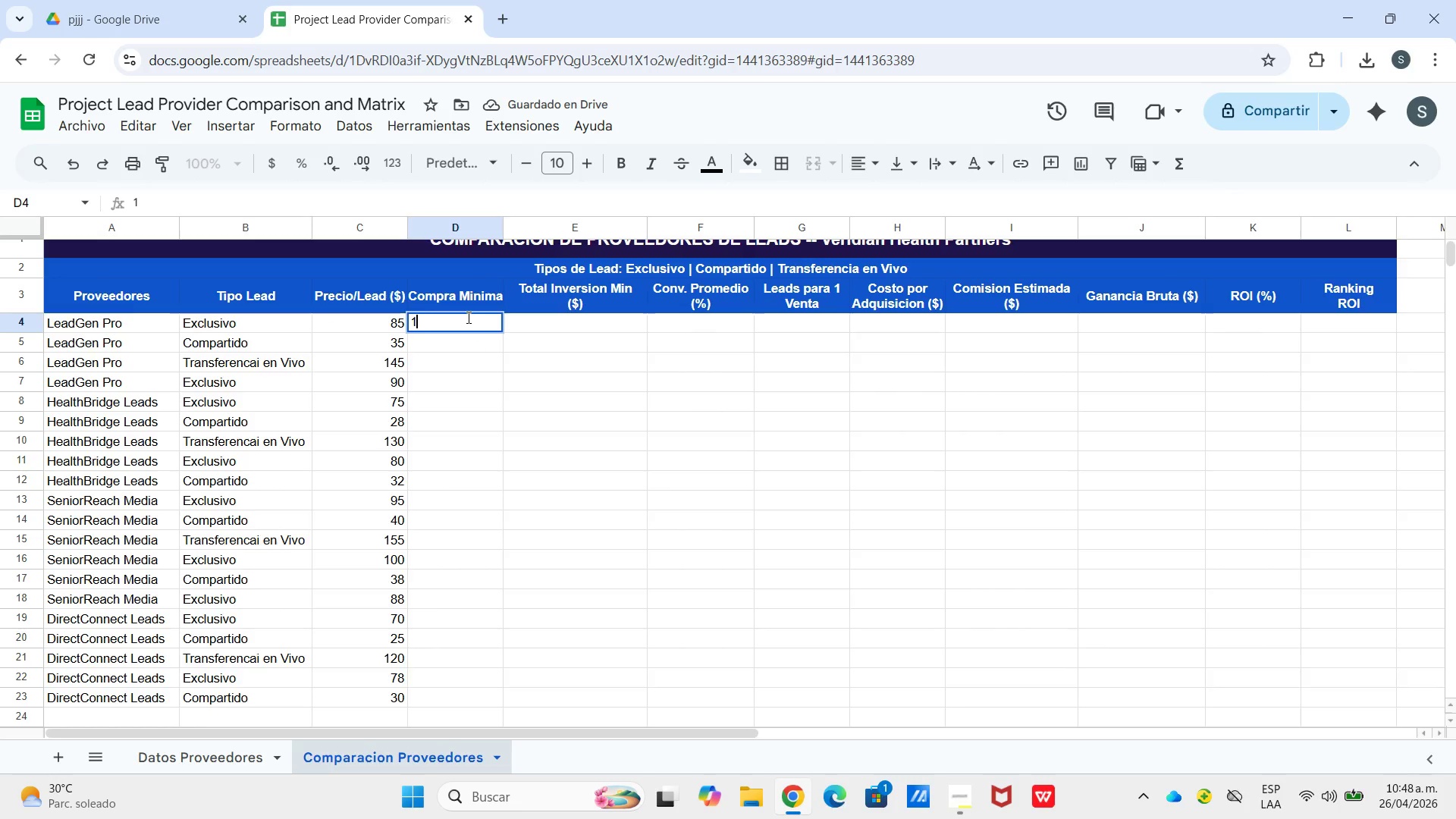 
key(Numpad0)
 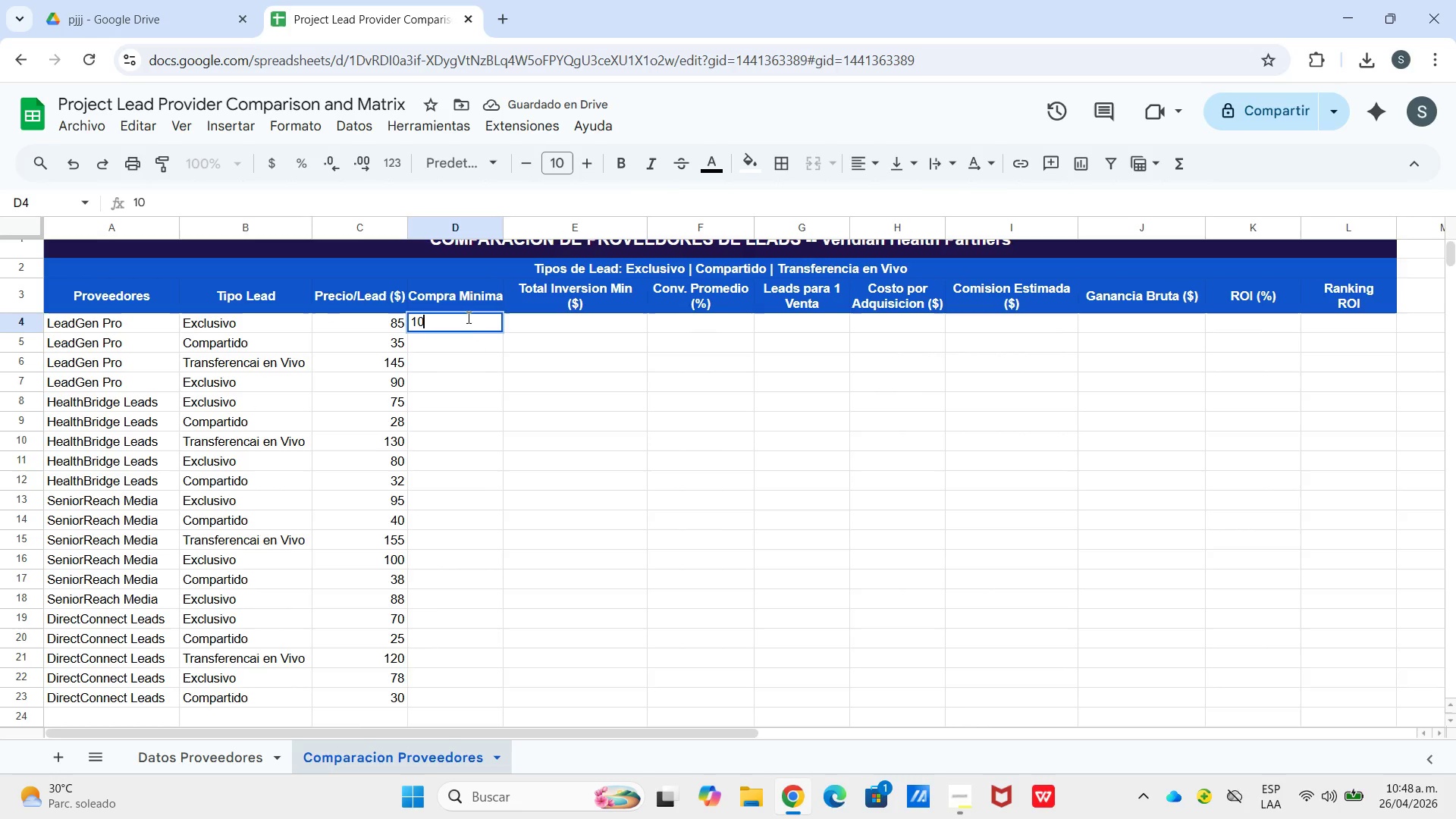 
key(Enter)
 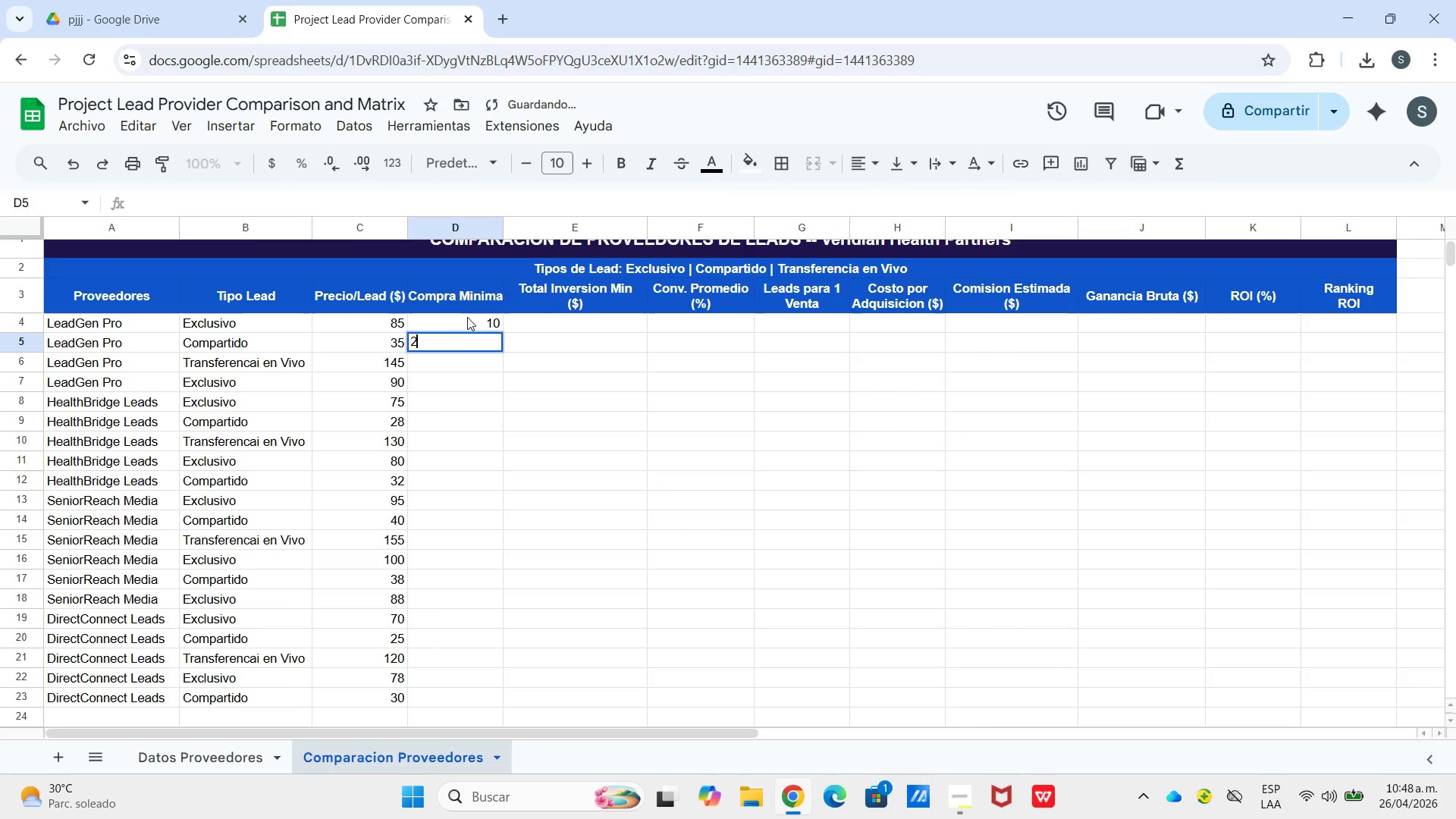 
key(Numpad2)
 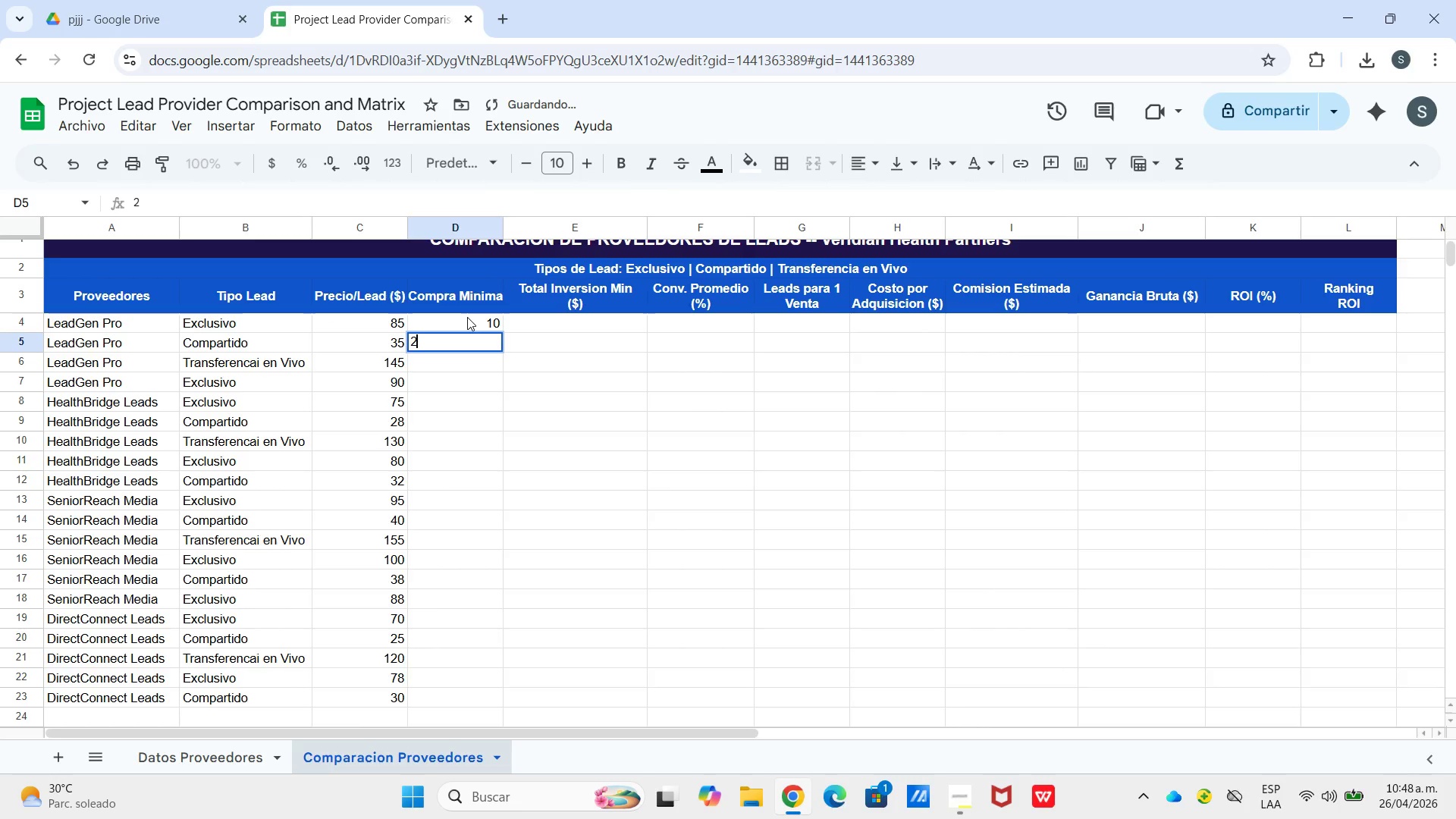 
key(Numpad5)
 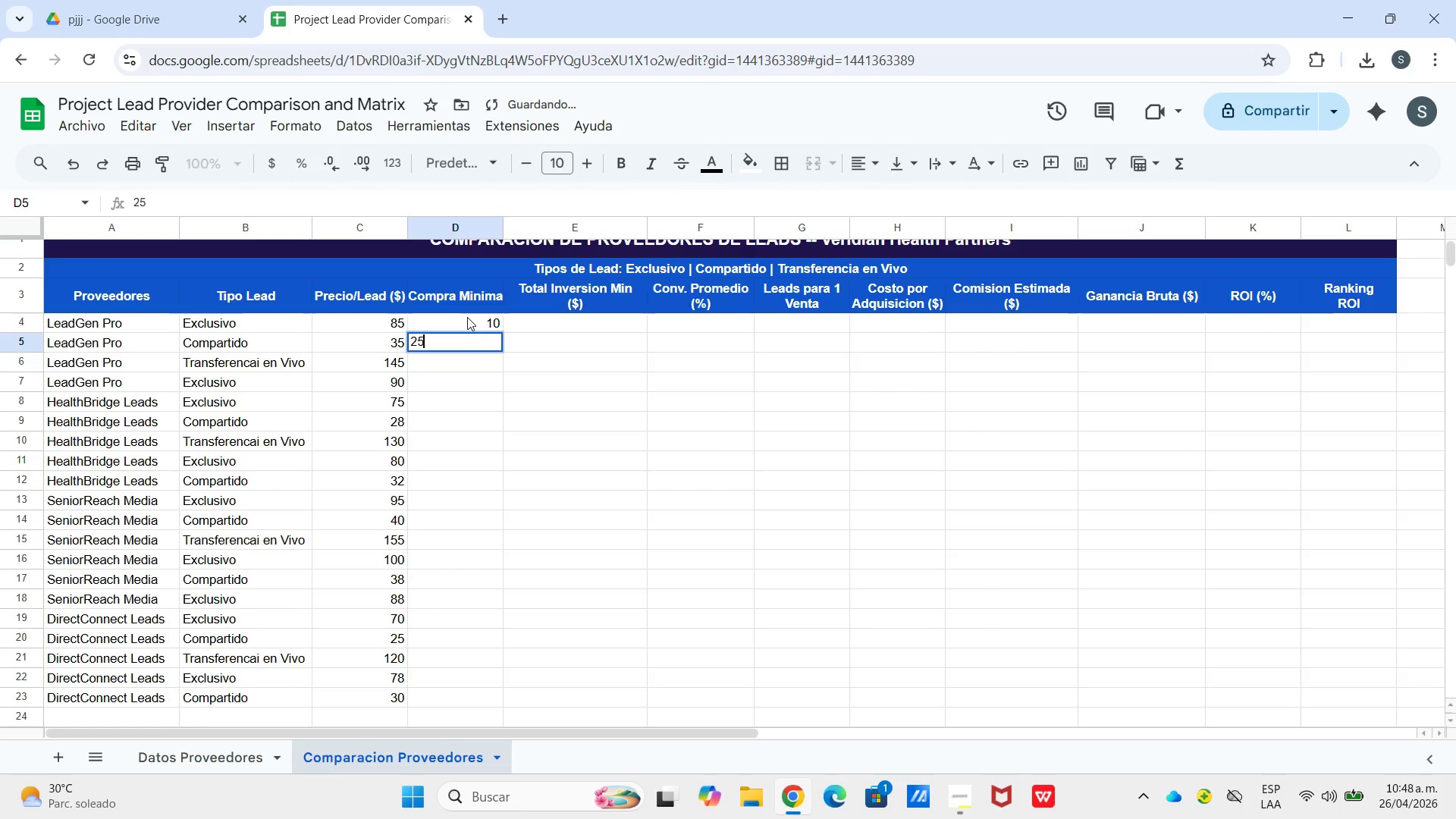 
key(Enter)
 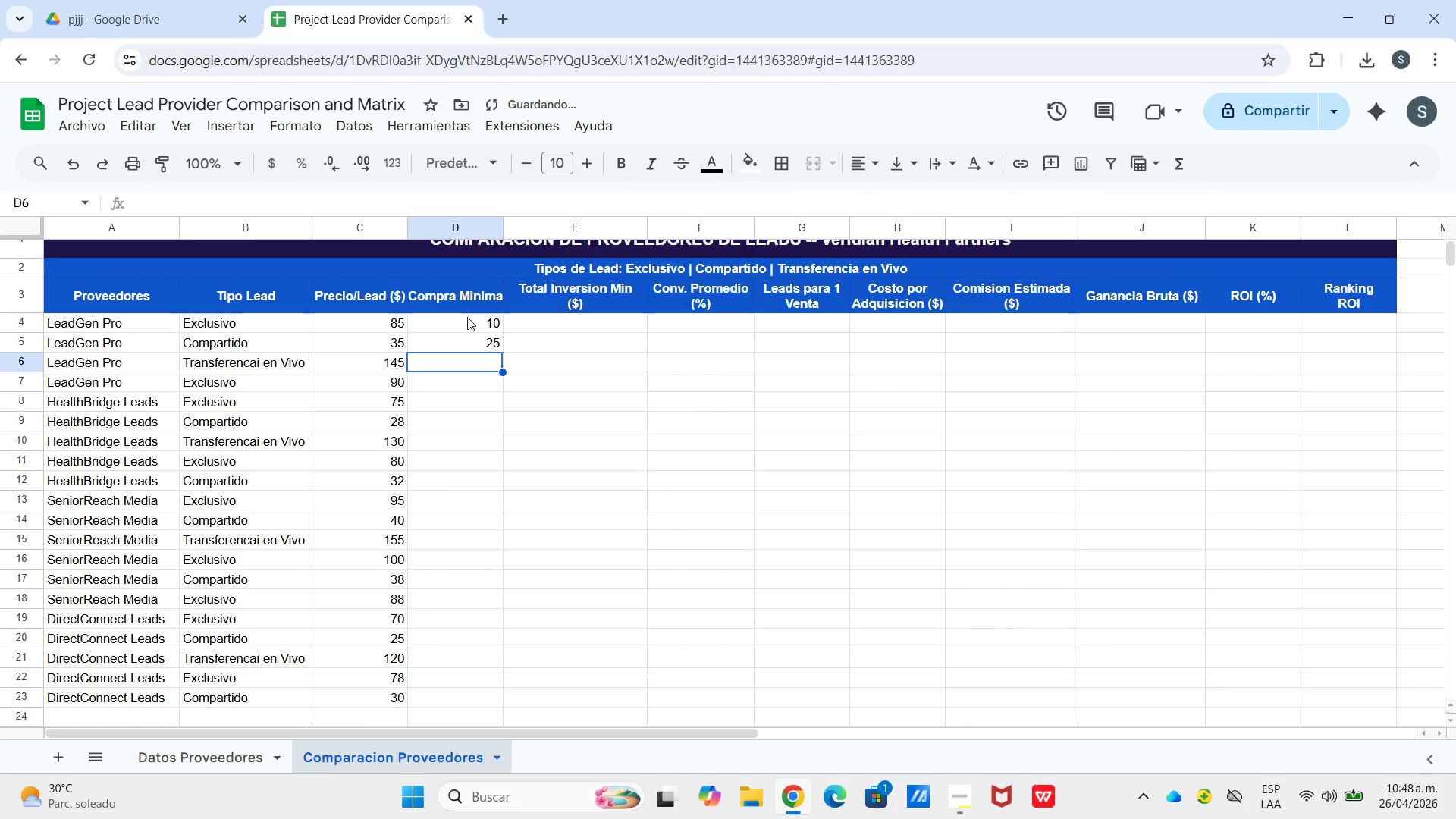 
key(Numpad5)
 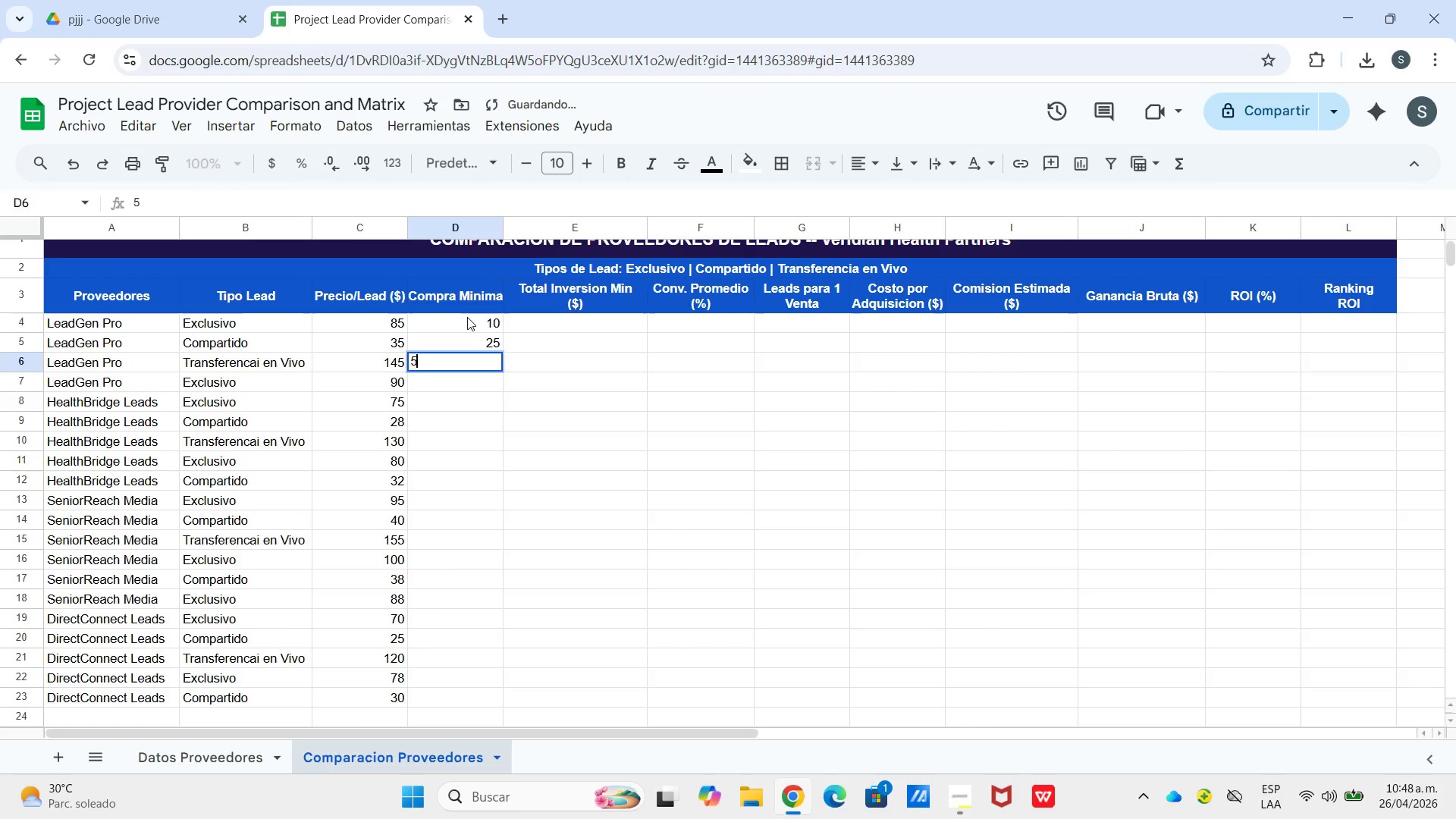 
key(Enter)
 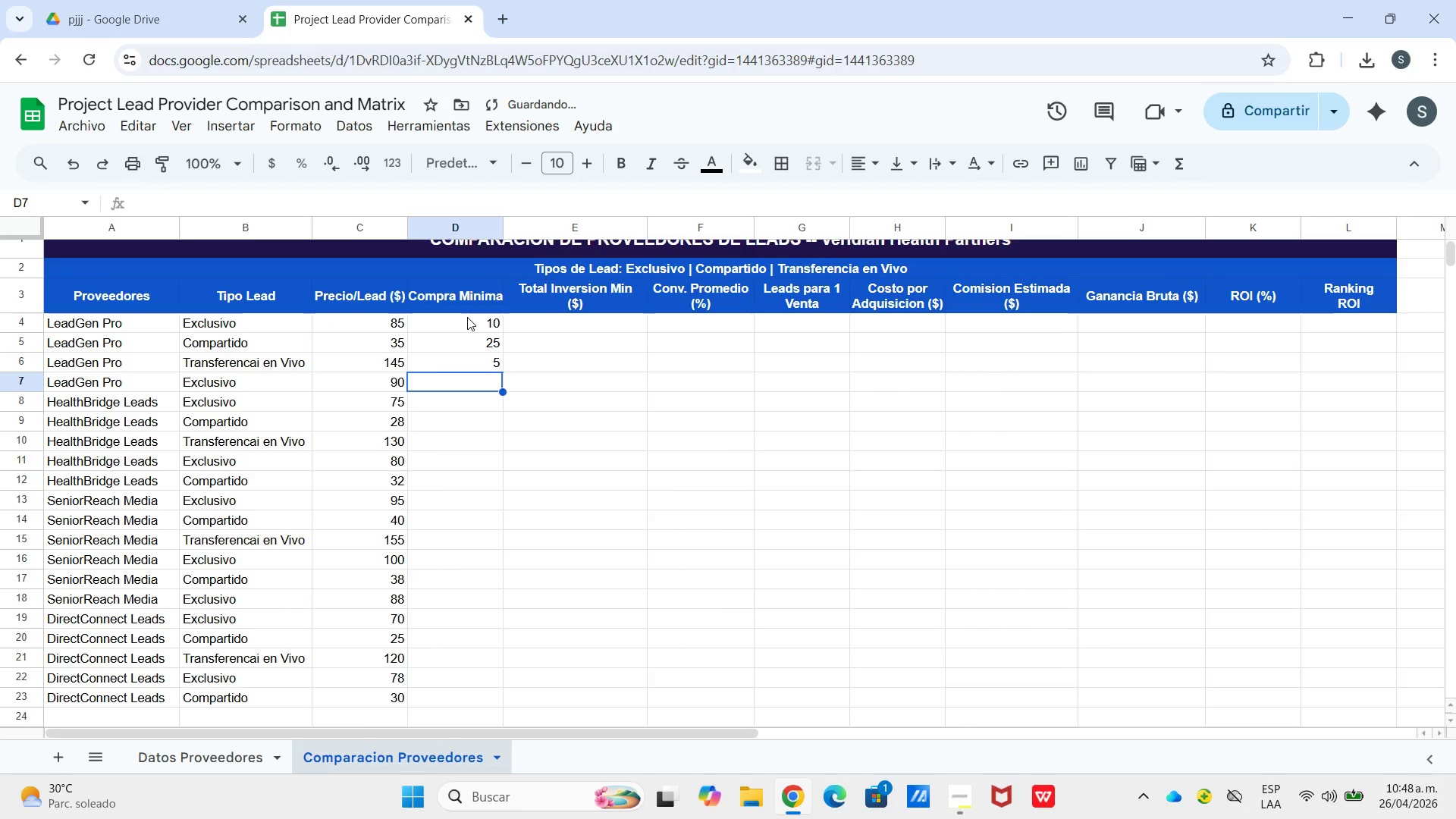 
key(Numpad1)
 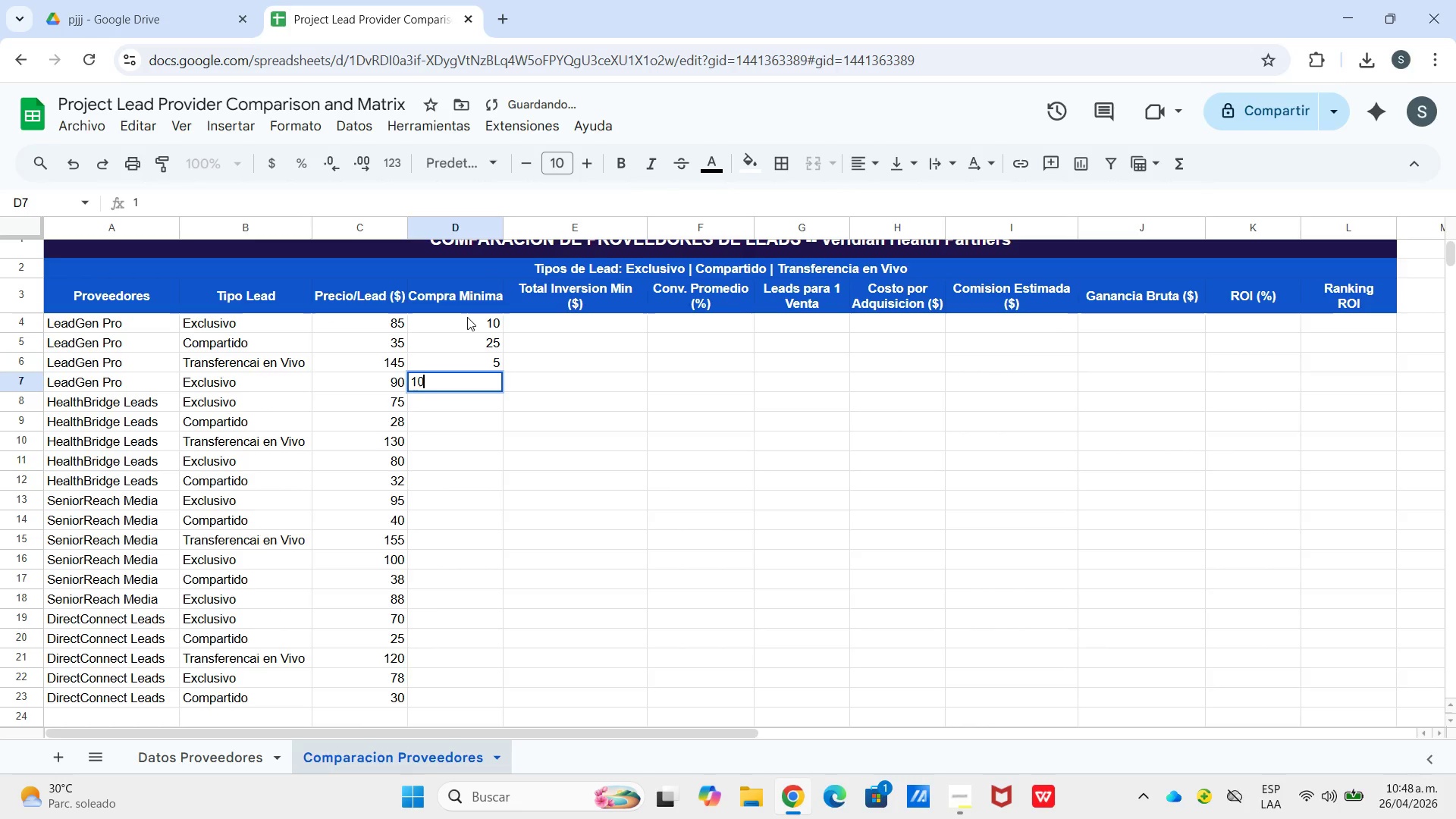 
key(Numpad0)
 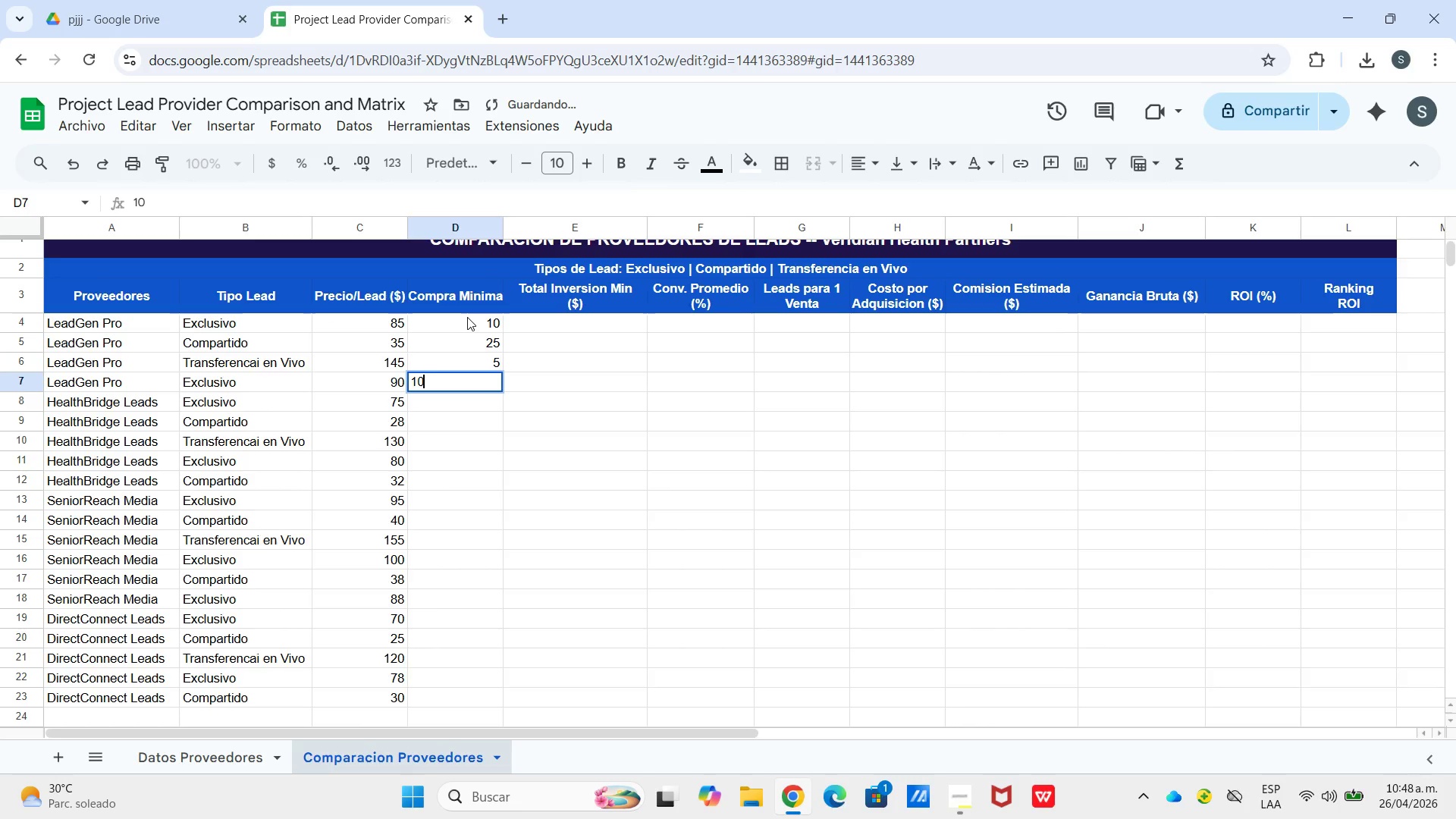 
key(Enter)
 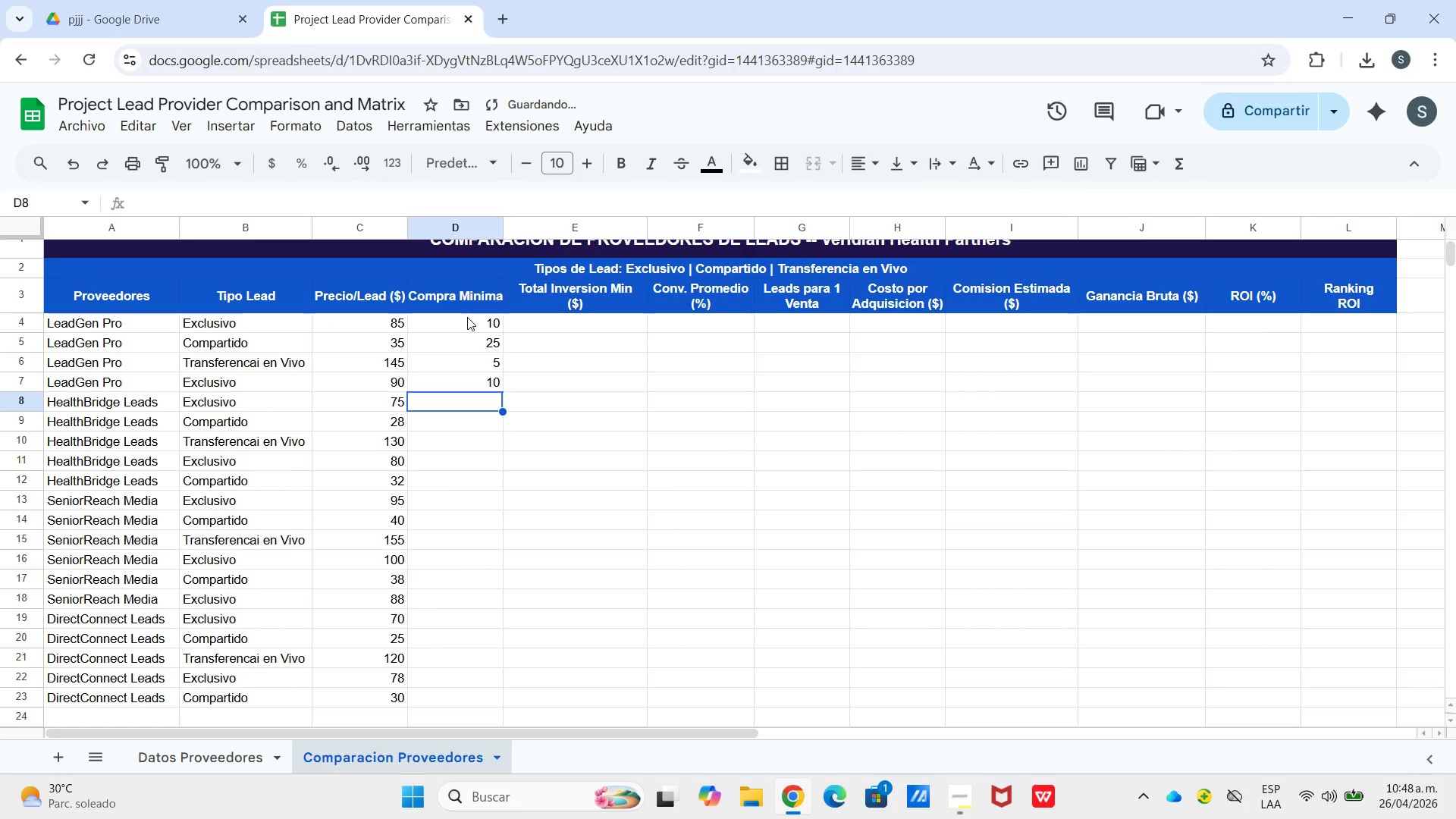 
key(Numpad1)
 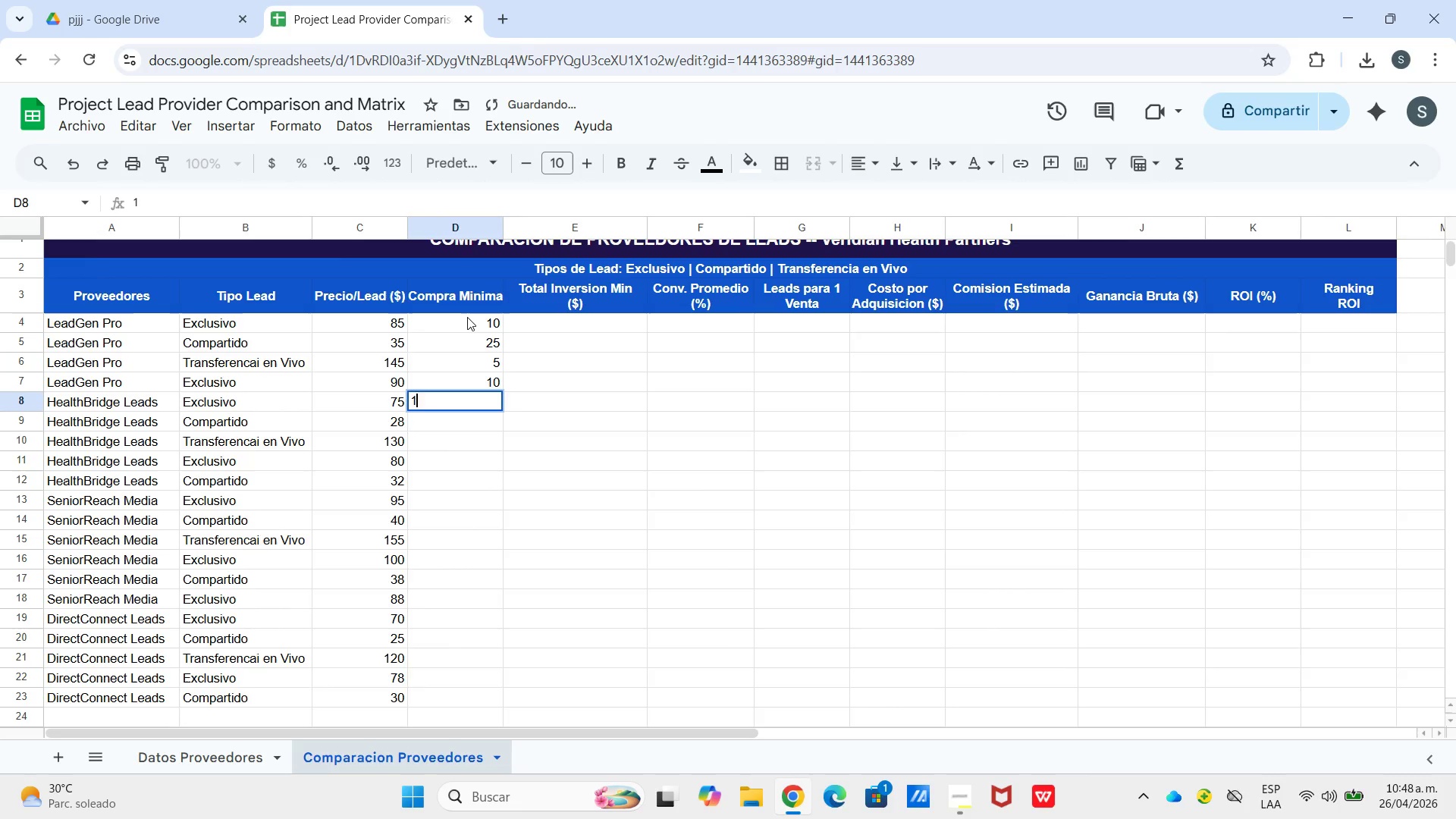 
key(Numpad5)
 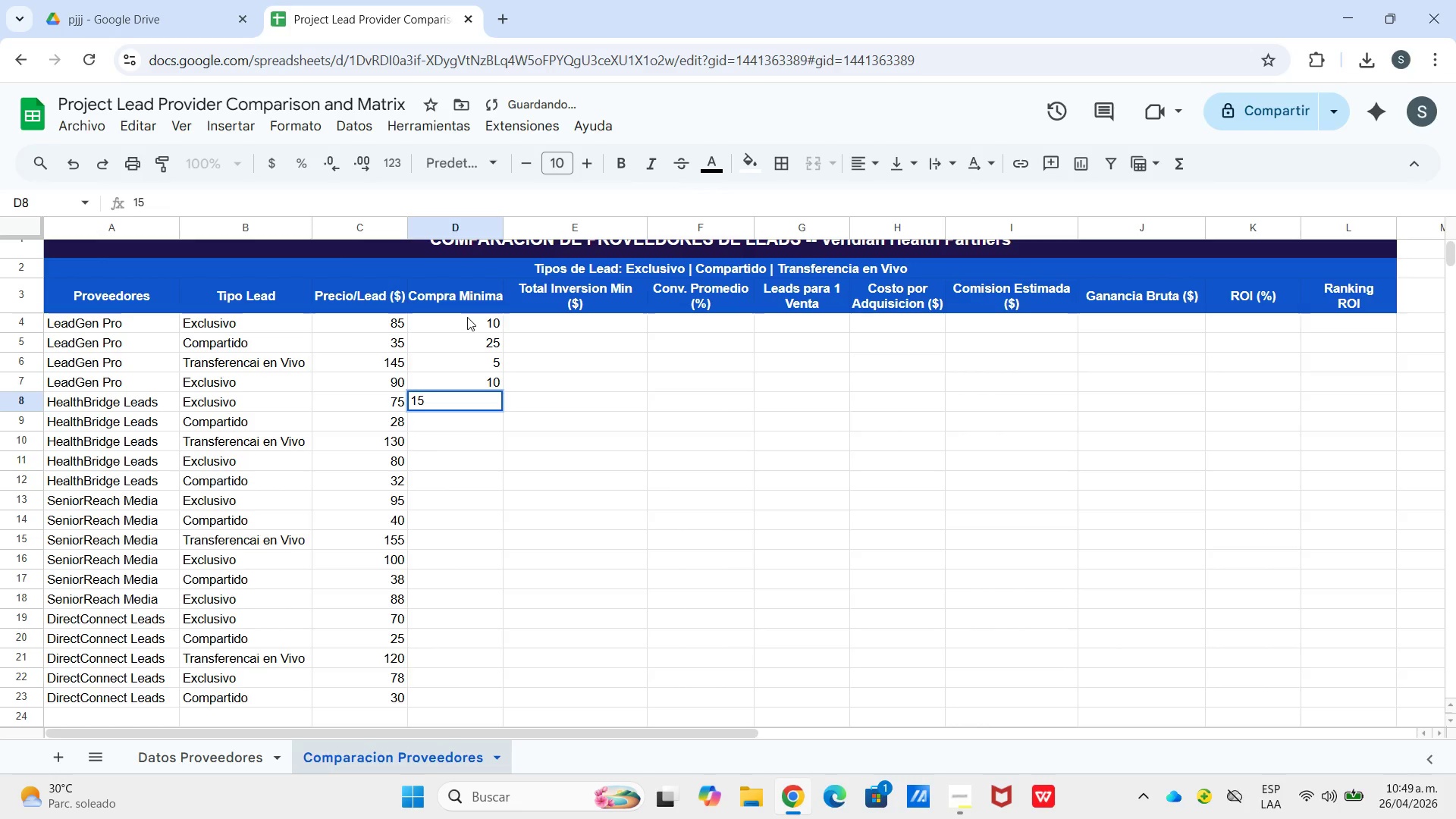 
key(Enter)
 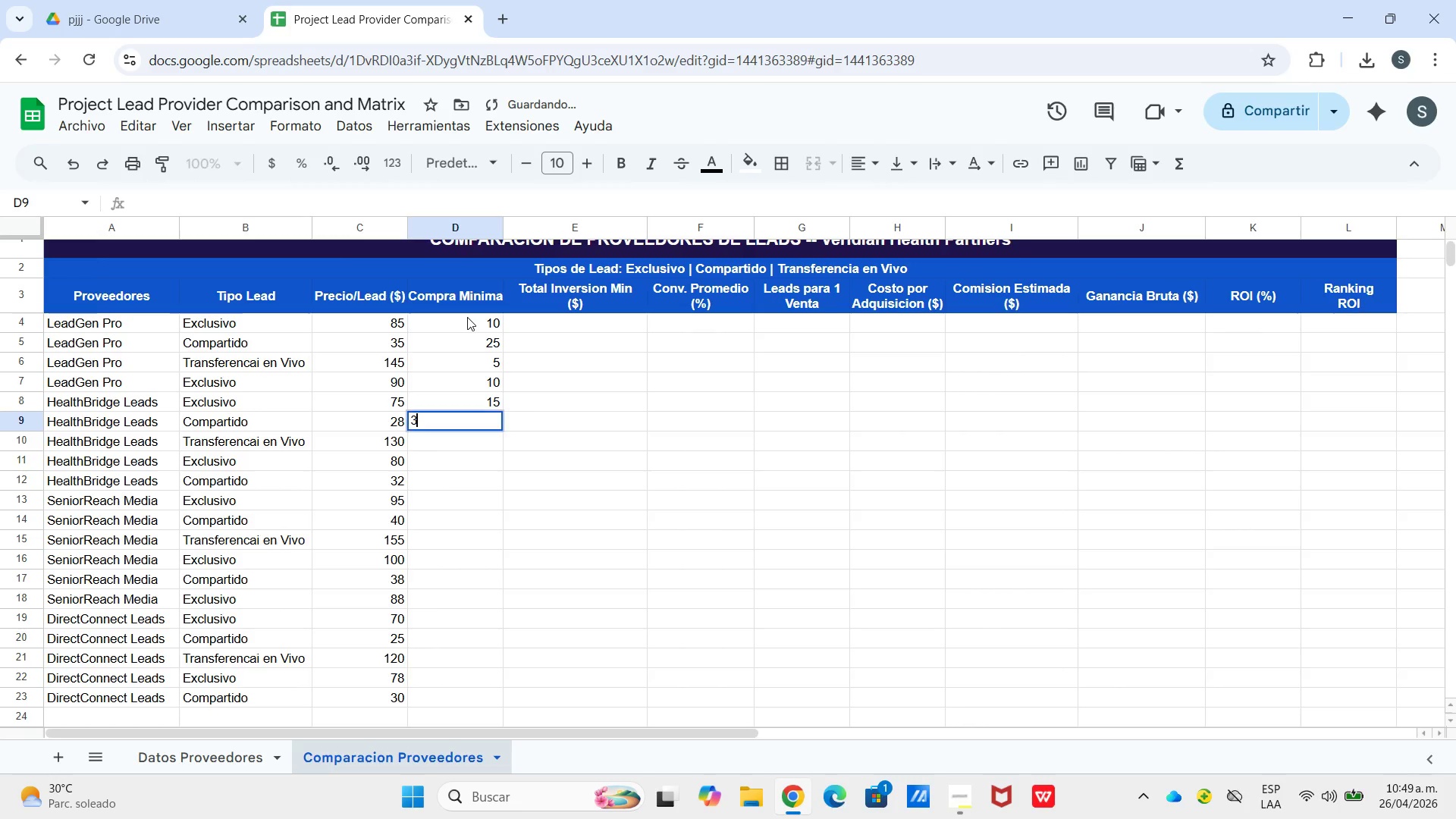 
key(Numpad3)
 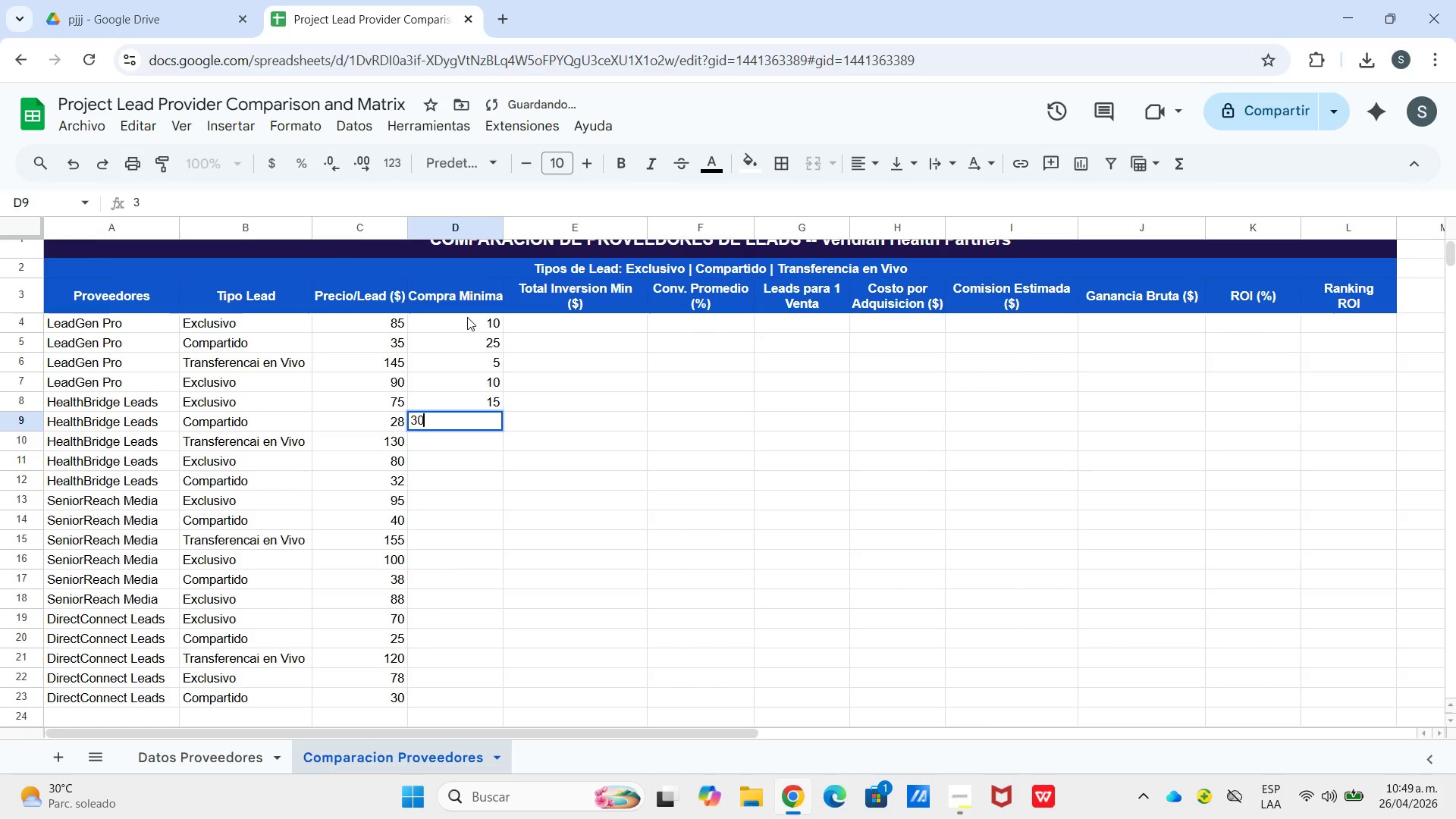 
key(Numpad0)
 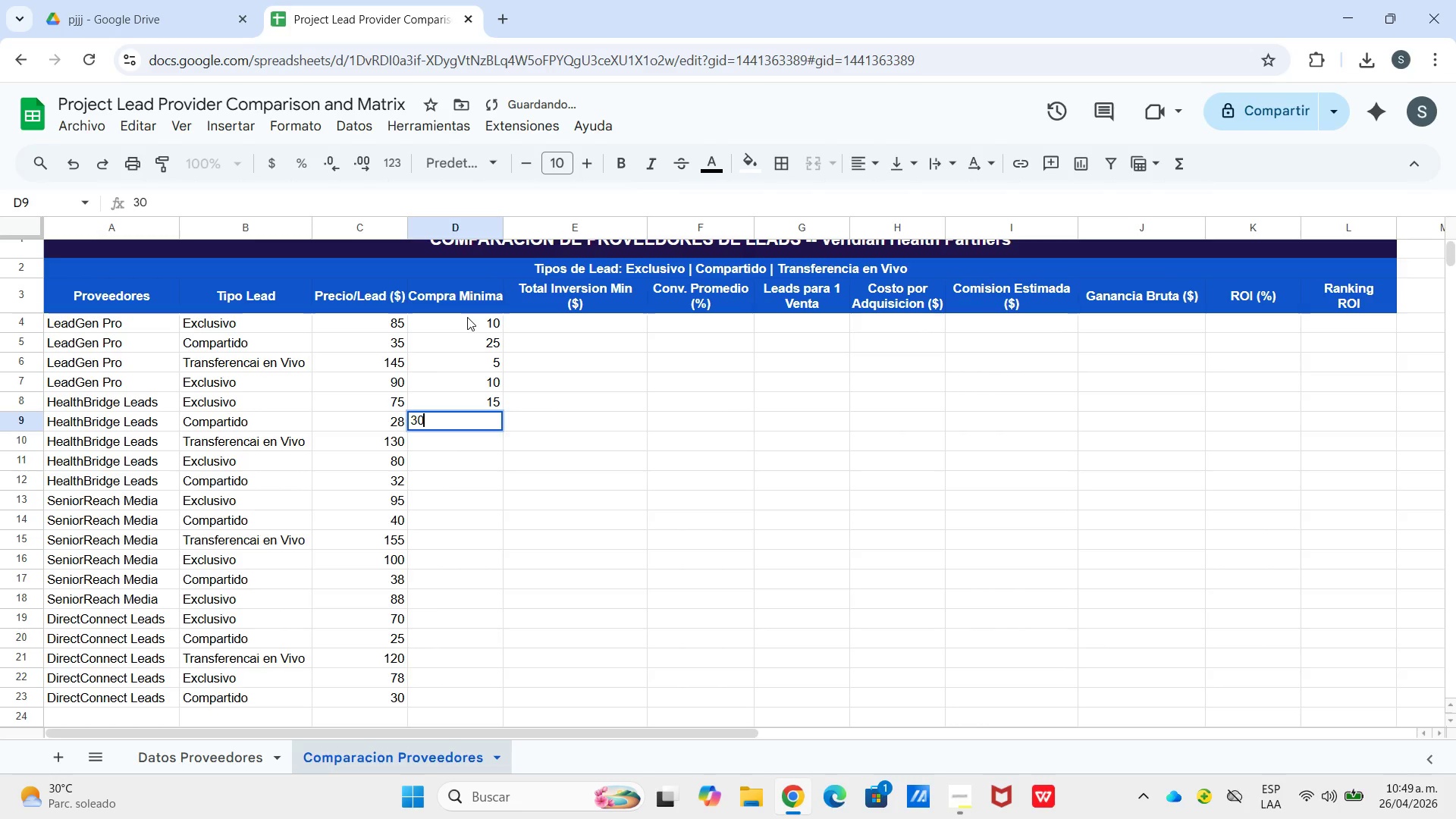 
key(Enter)
 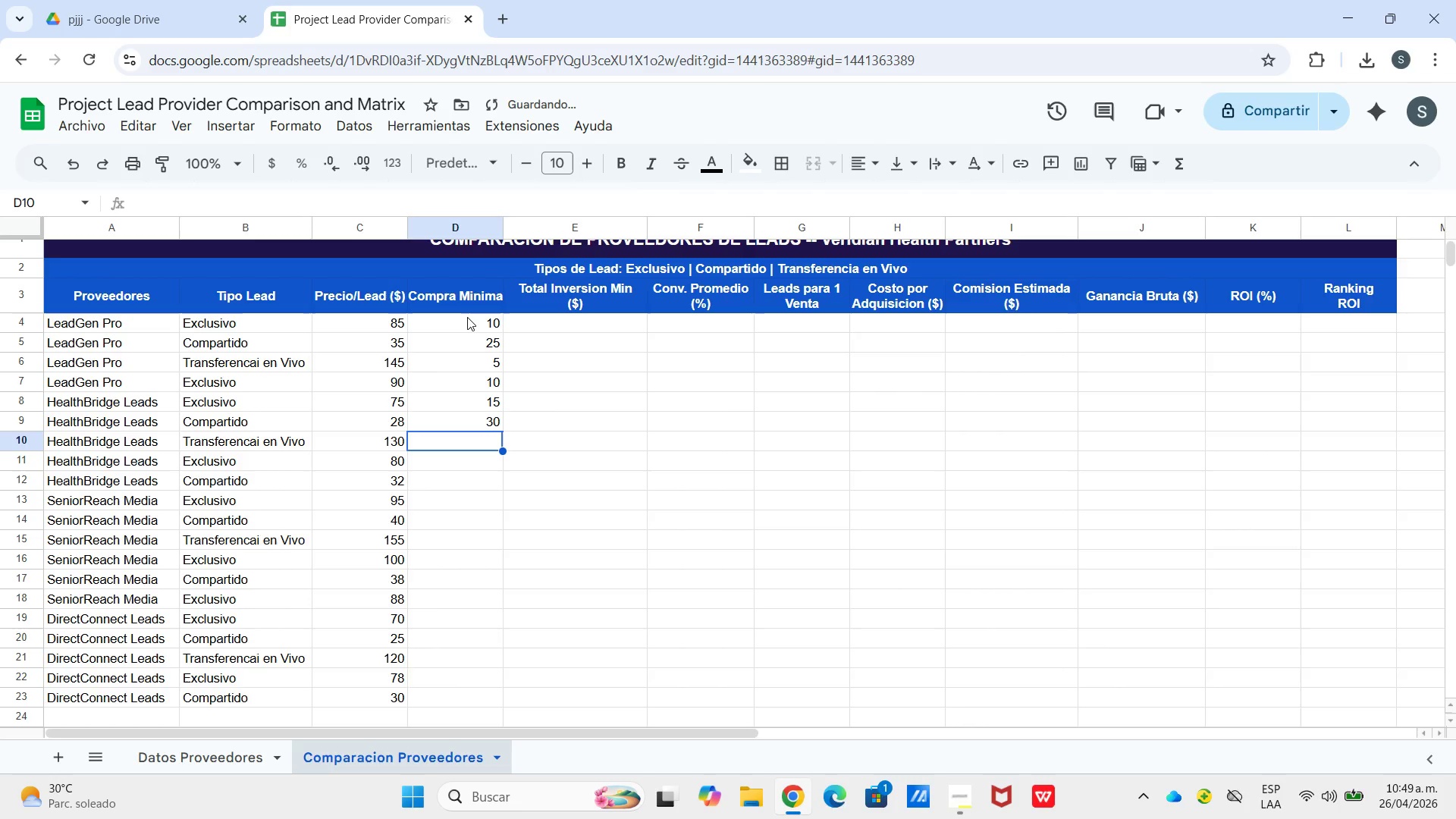 
key(Numpad8)
 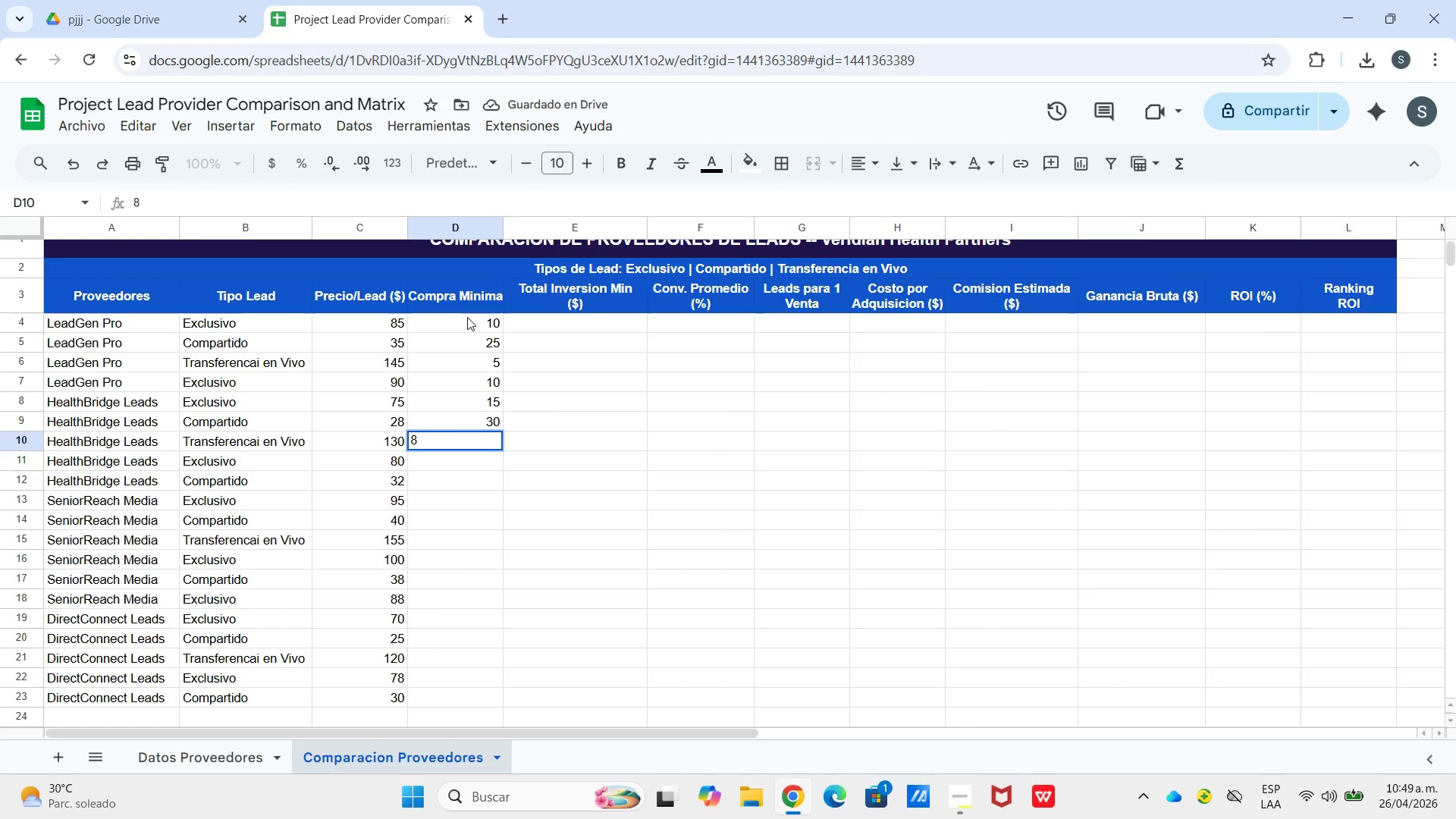 
key(Enter)
 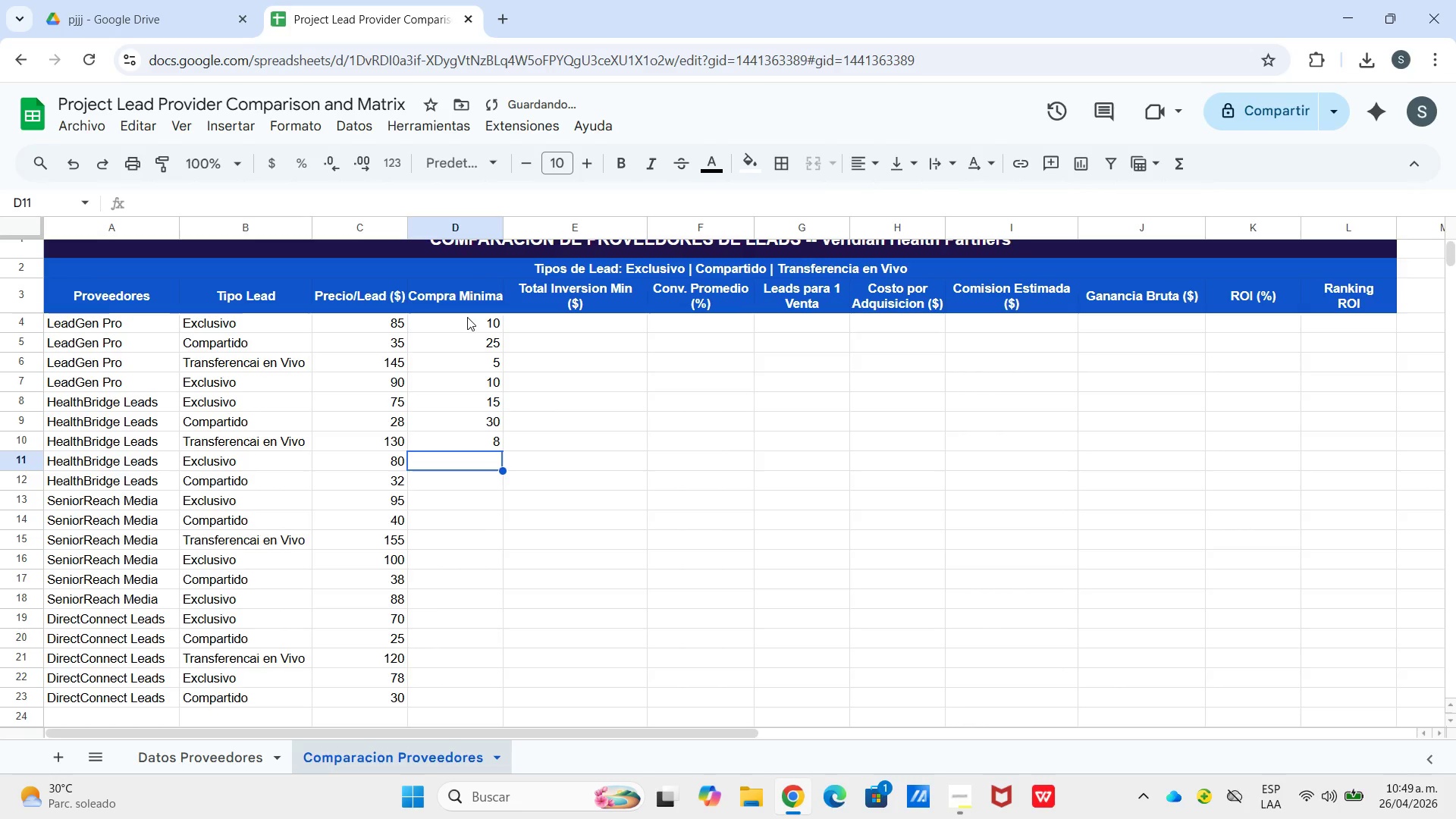 
key(Numpad1)
 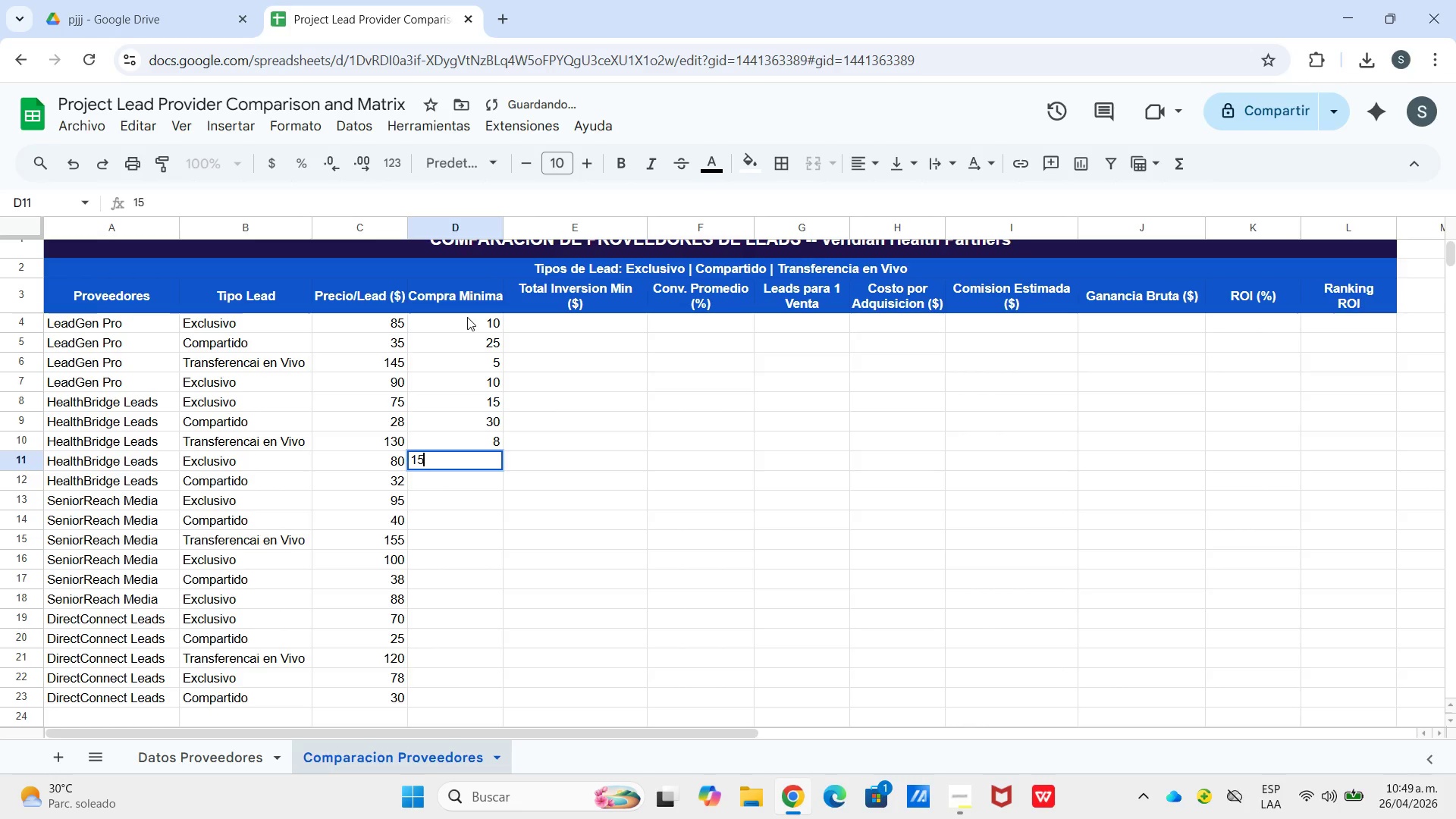 
key(Numpad5)
 